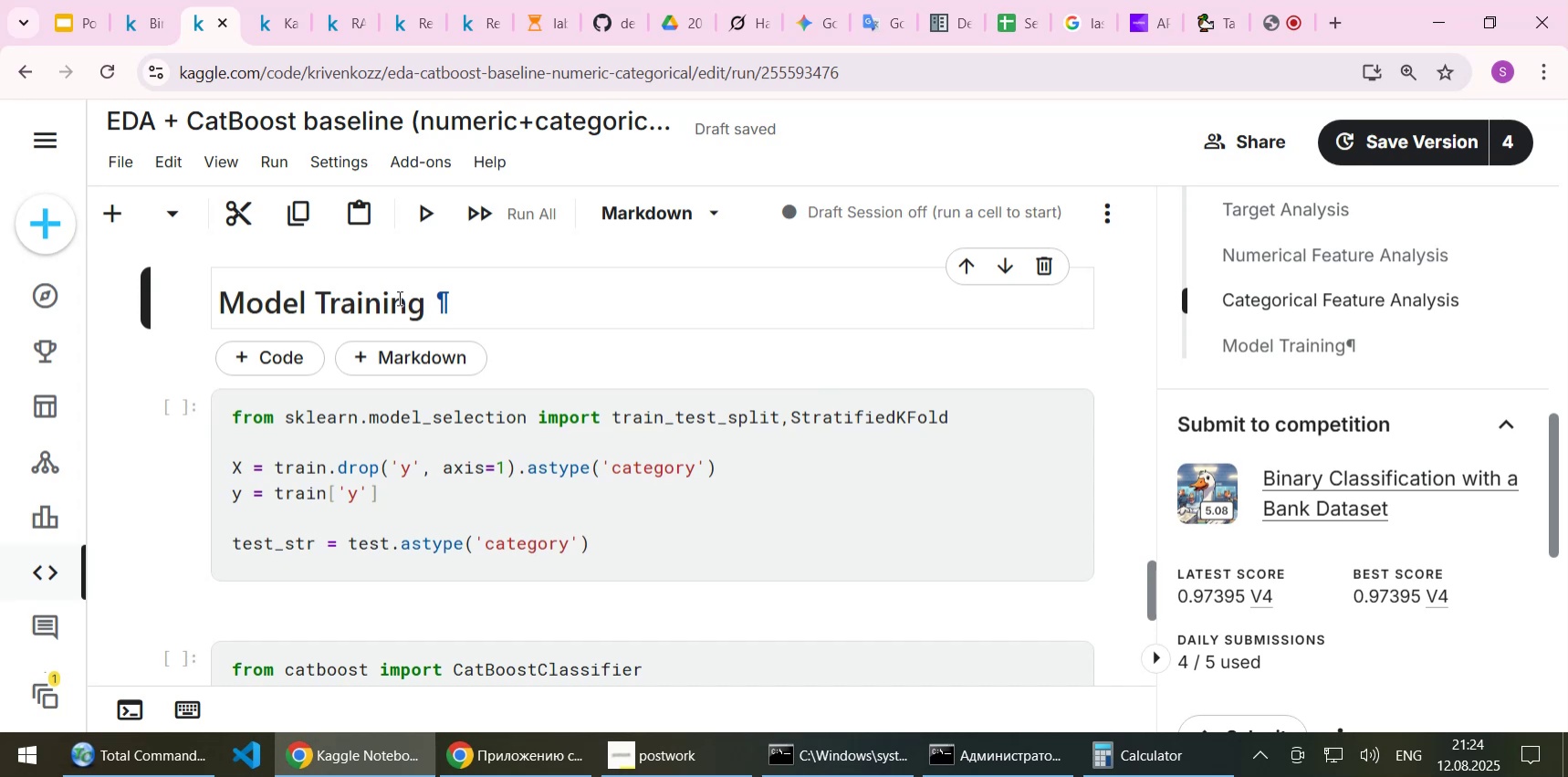 
wait(19.3)
 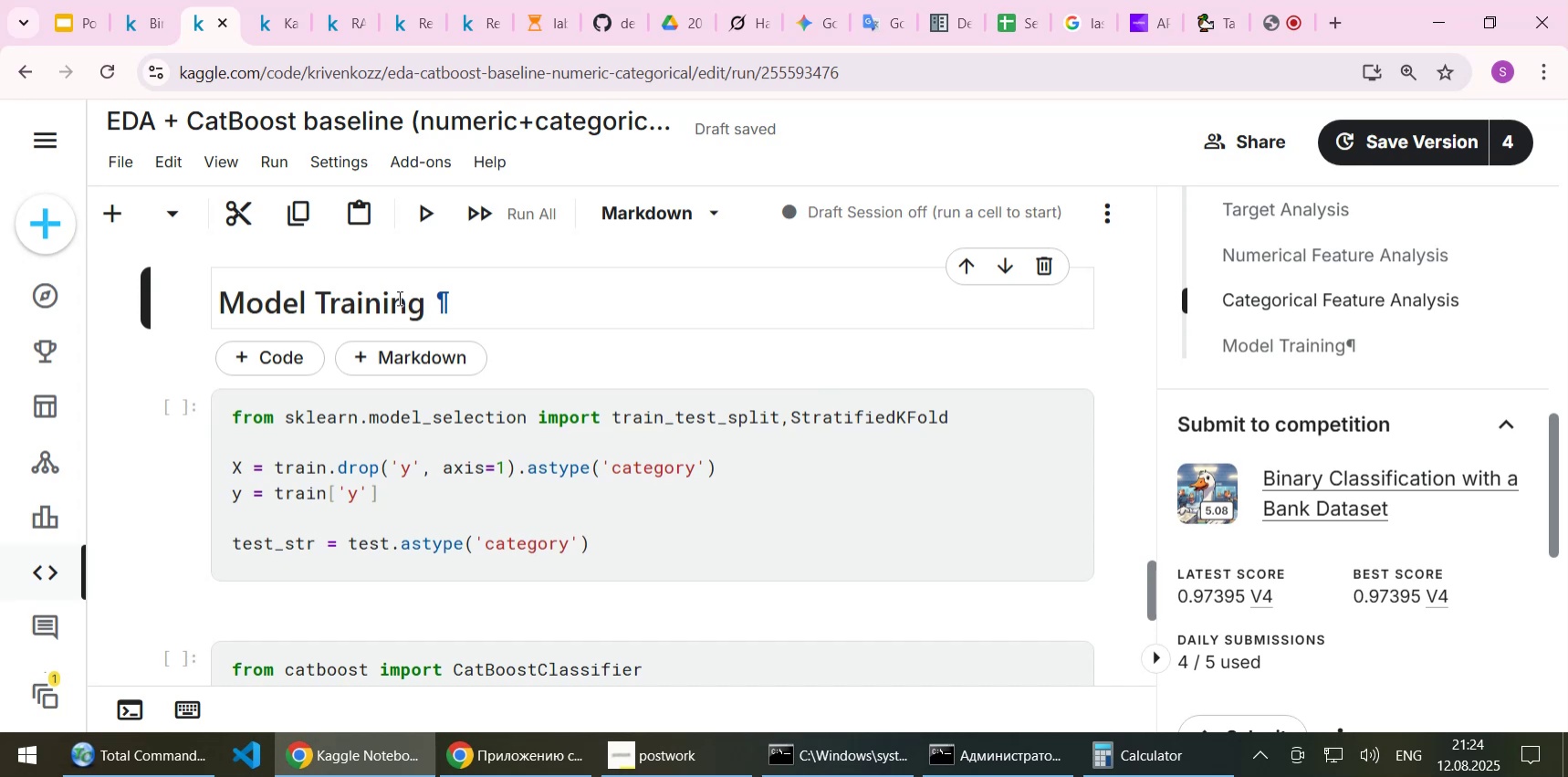 
scroll: coordinate [641, 438], scroll_direction: up, amount: 2.0
 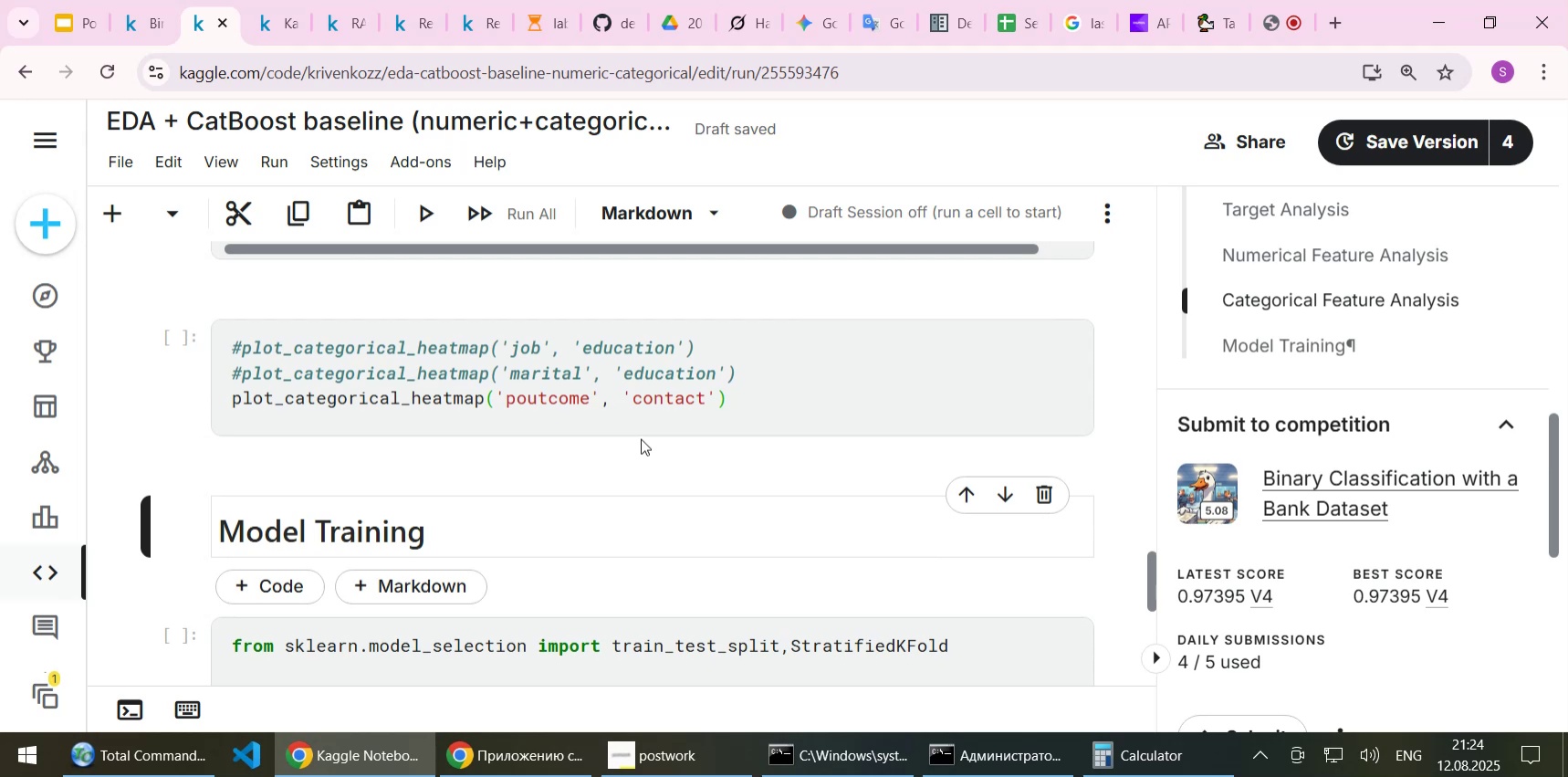 
wait(21.89)
 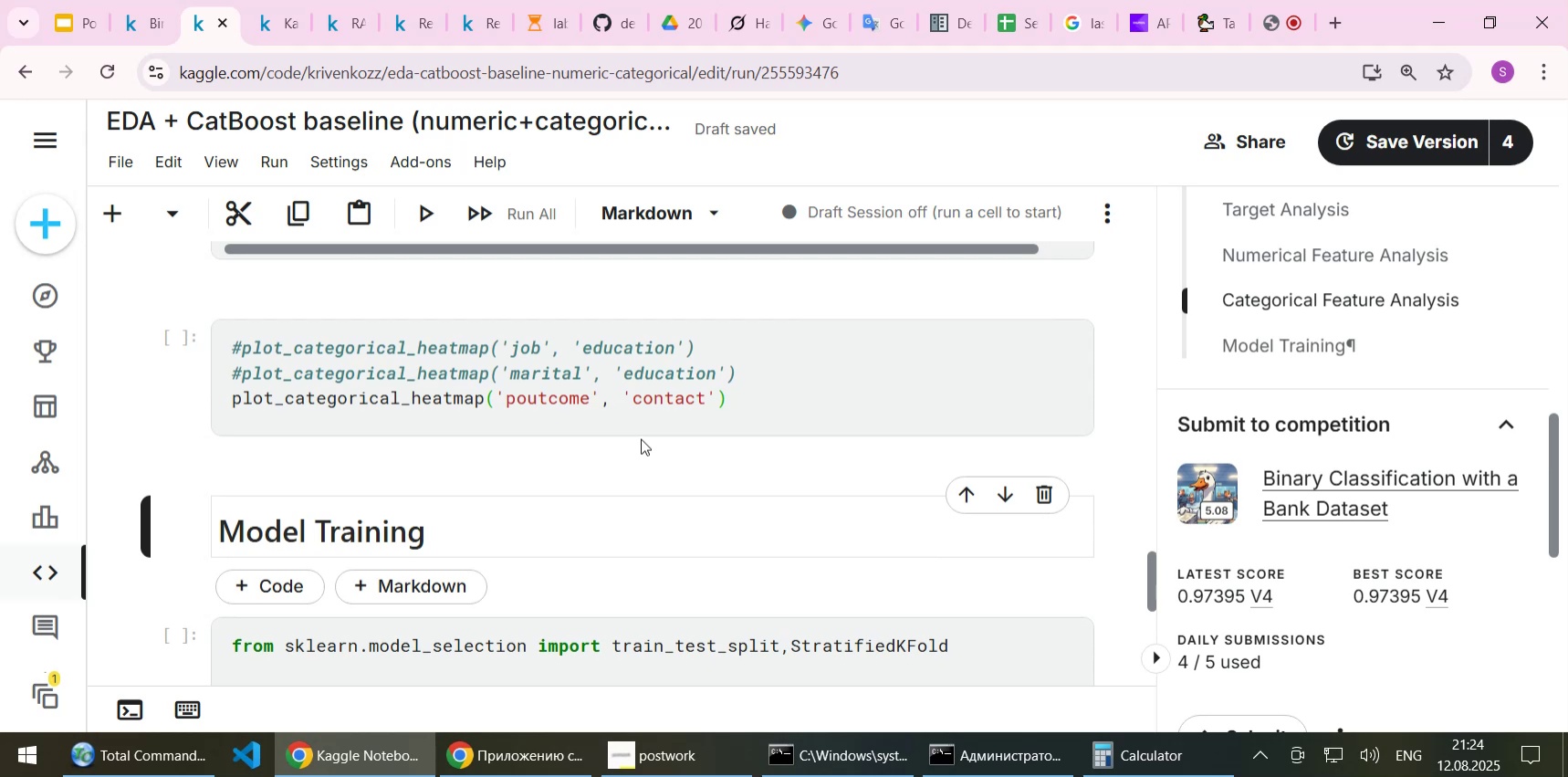 
scroll: coordinate [641, 438], scroll_direction: none, amount: 0.0
 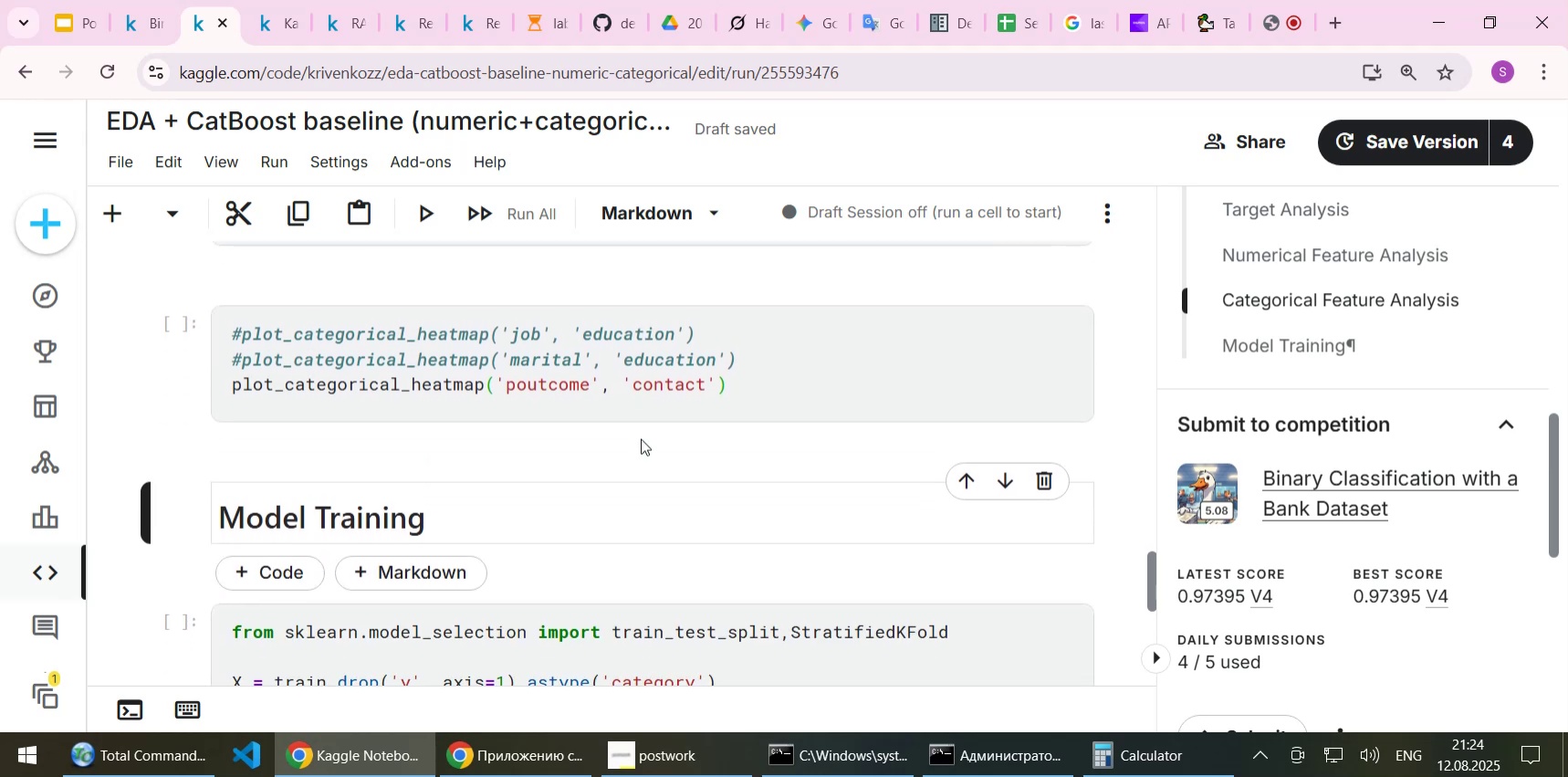 
scroll: coordinate [641, 438], scroll_direction: down, amount: 1.0
 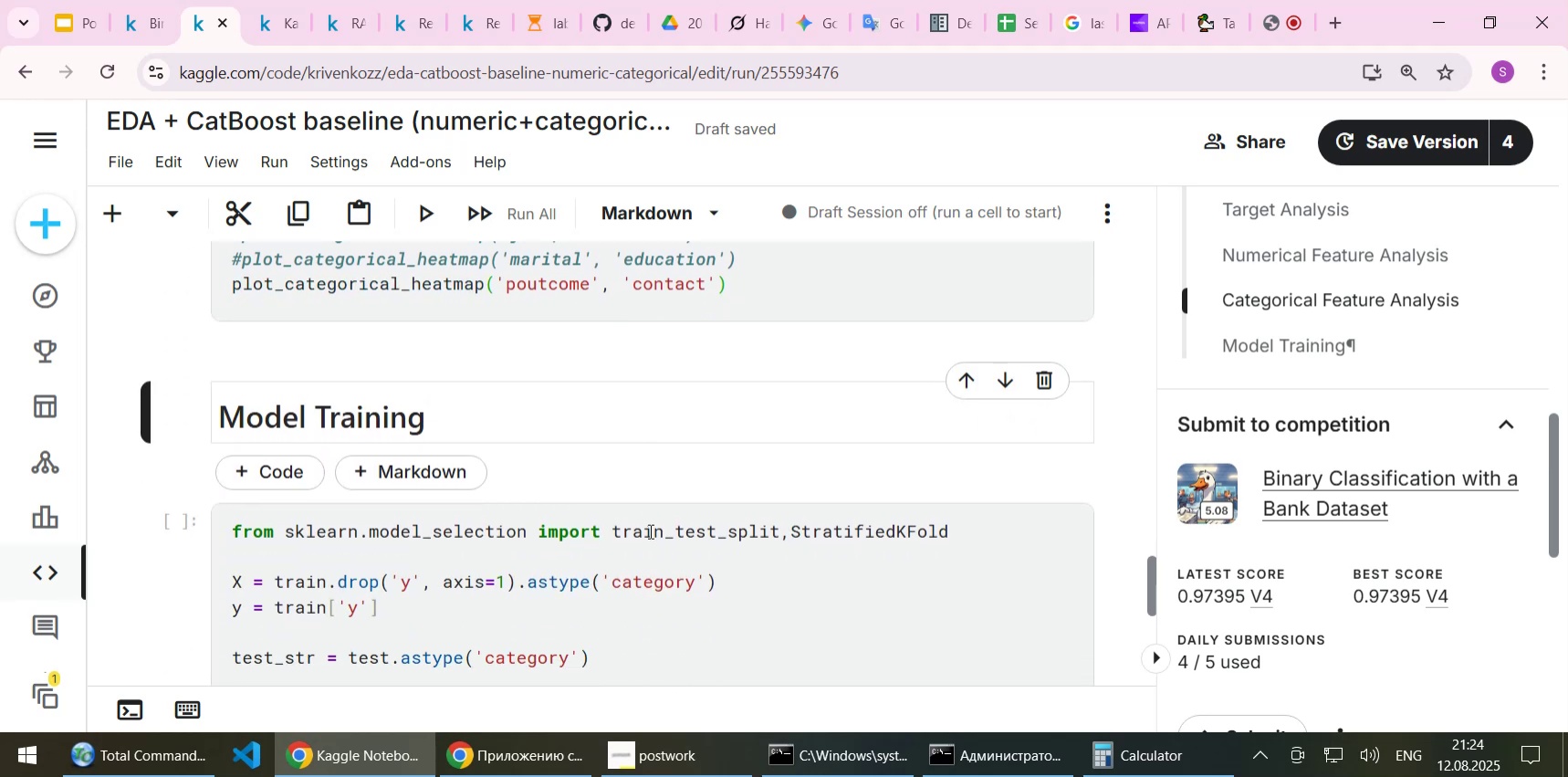 
left_click([649, 530])
 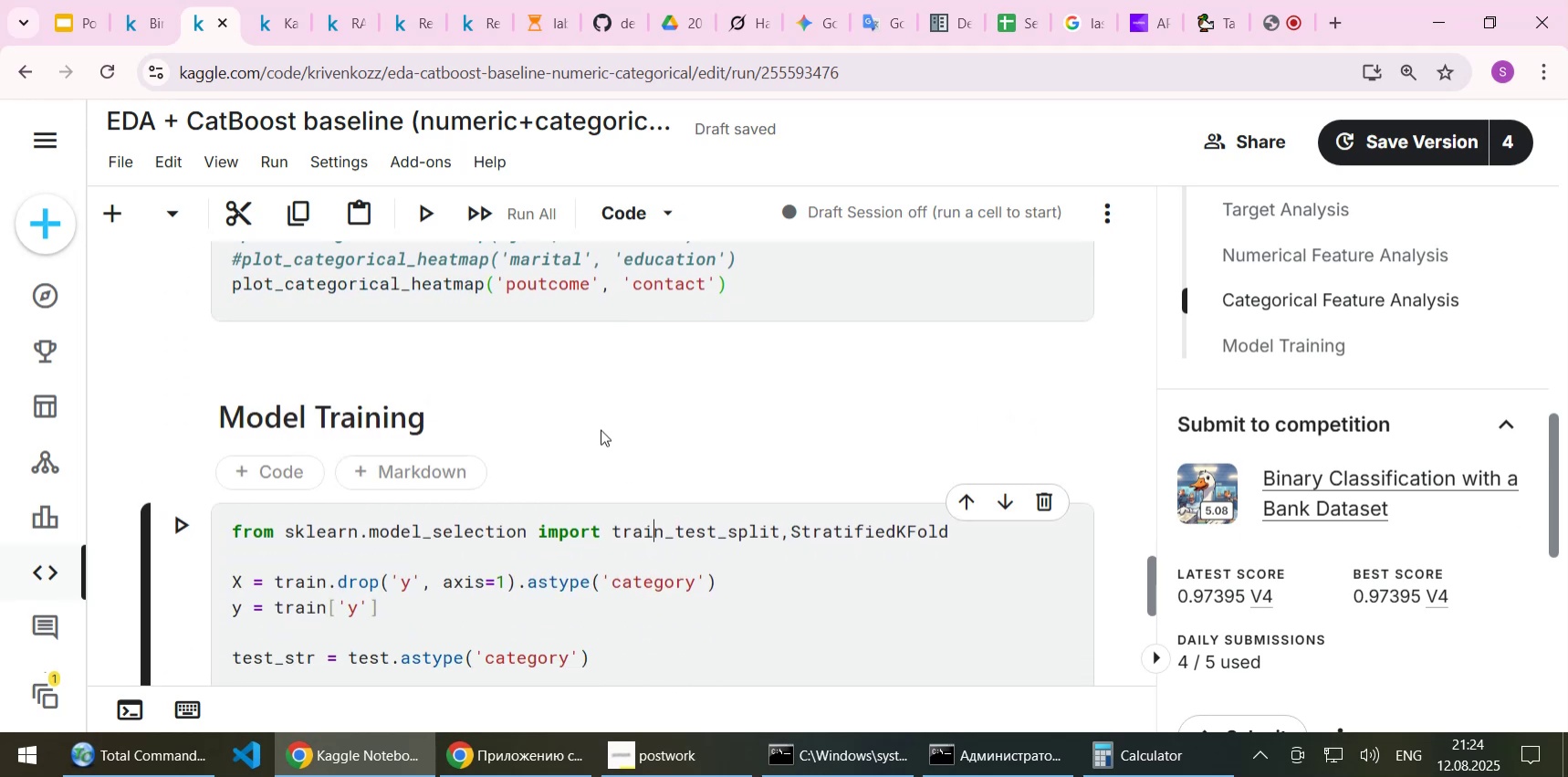 
left_click([601, 427])
 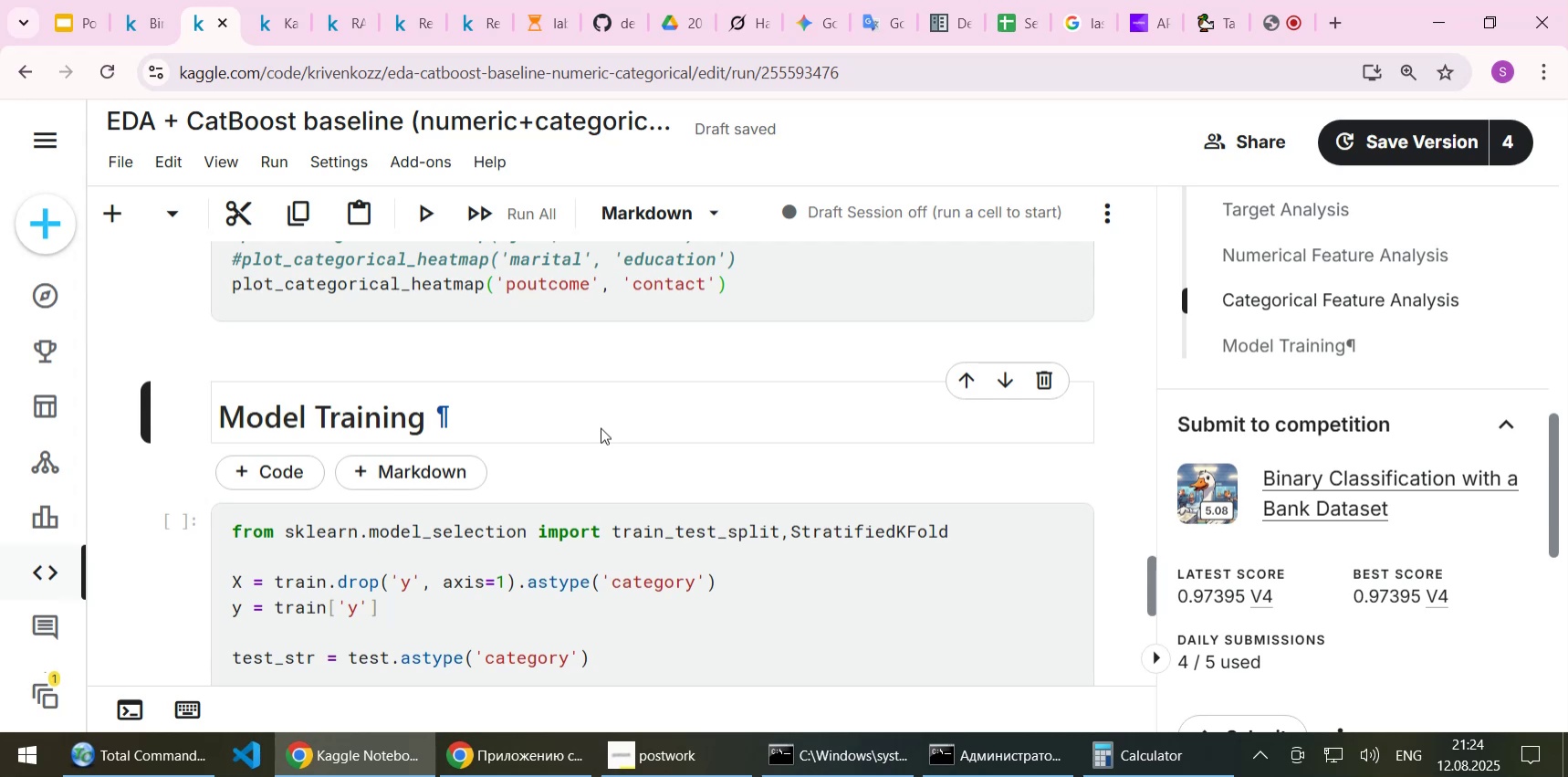 
wait(12.24)
 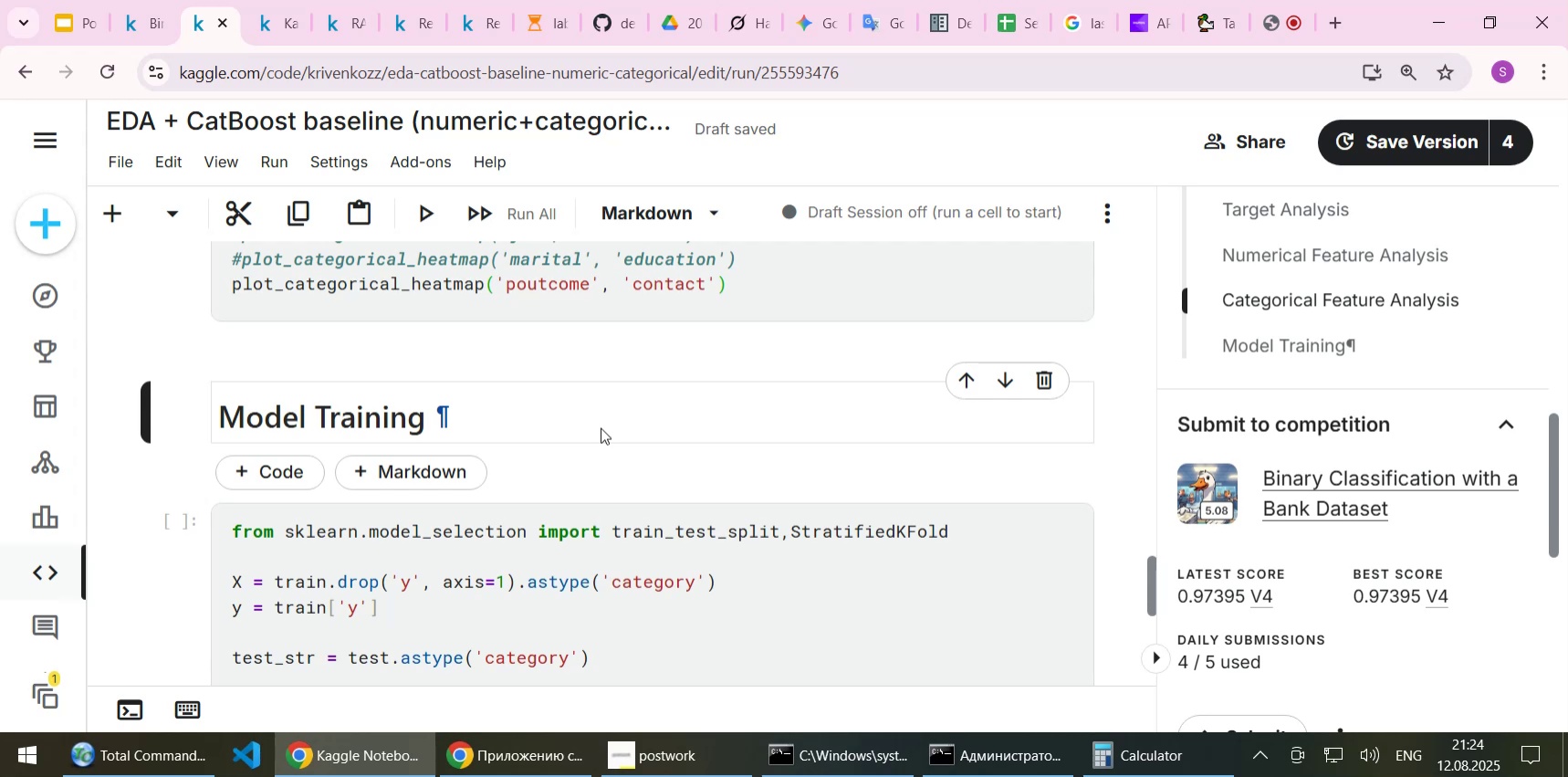 
scroll: coordinate [601, 427], scroll_direction: down, amount: 1.0
 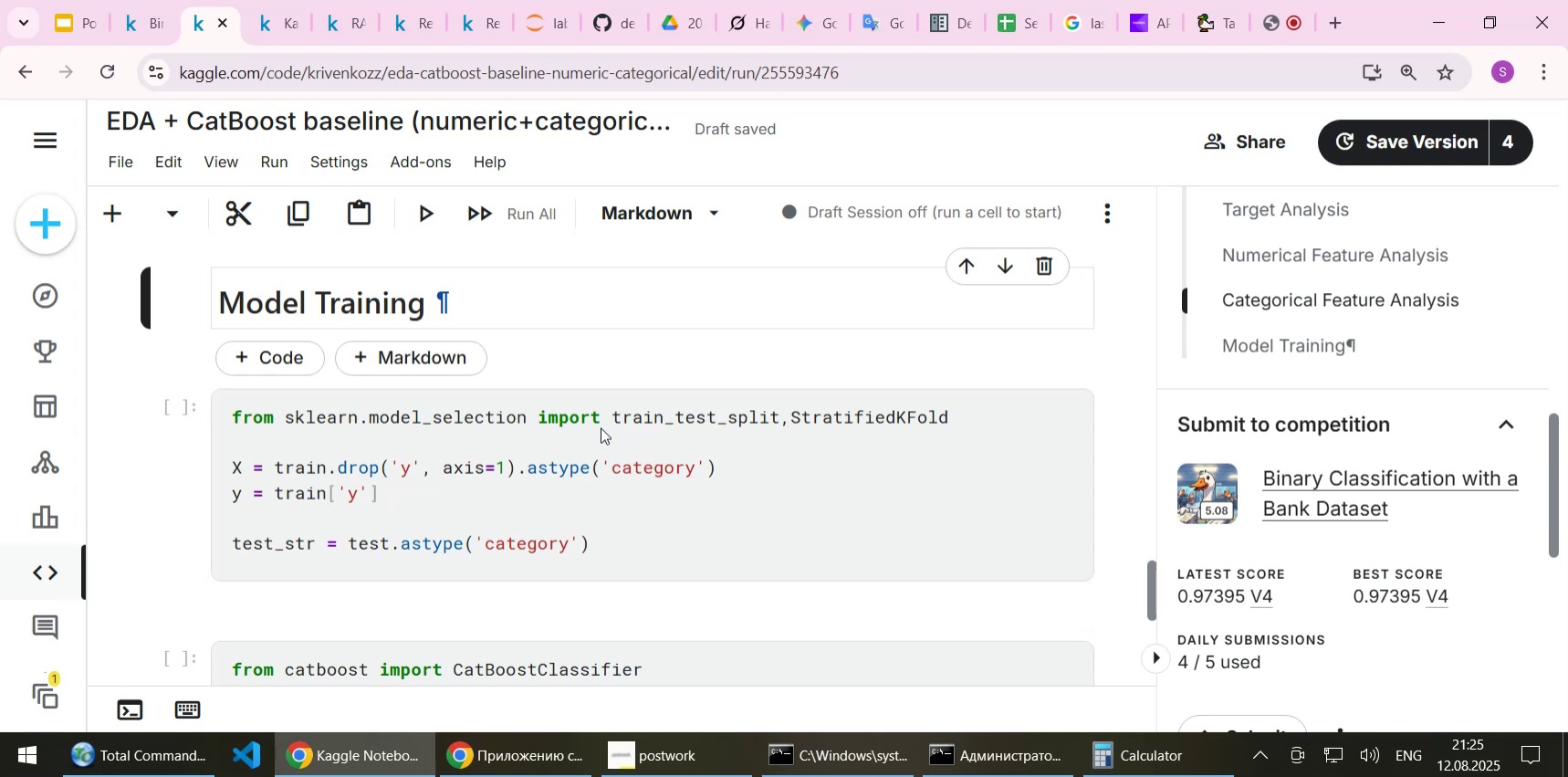 
wait(20.14)
 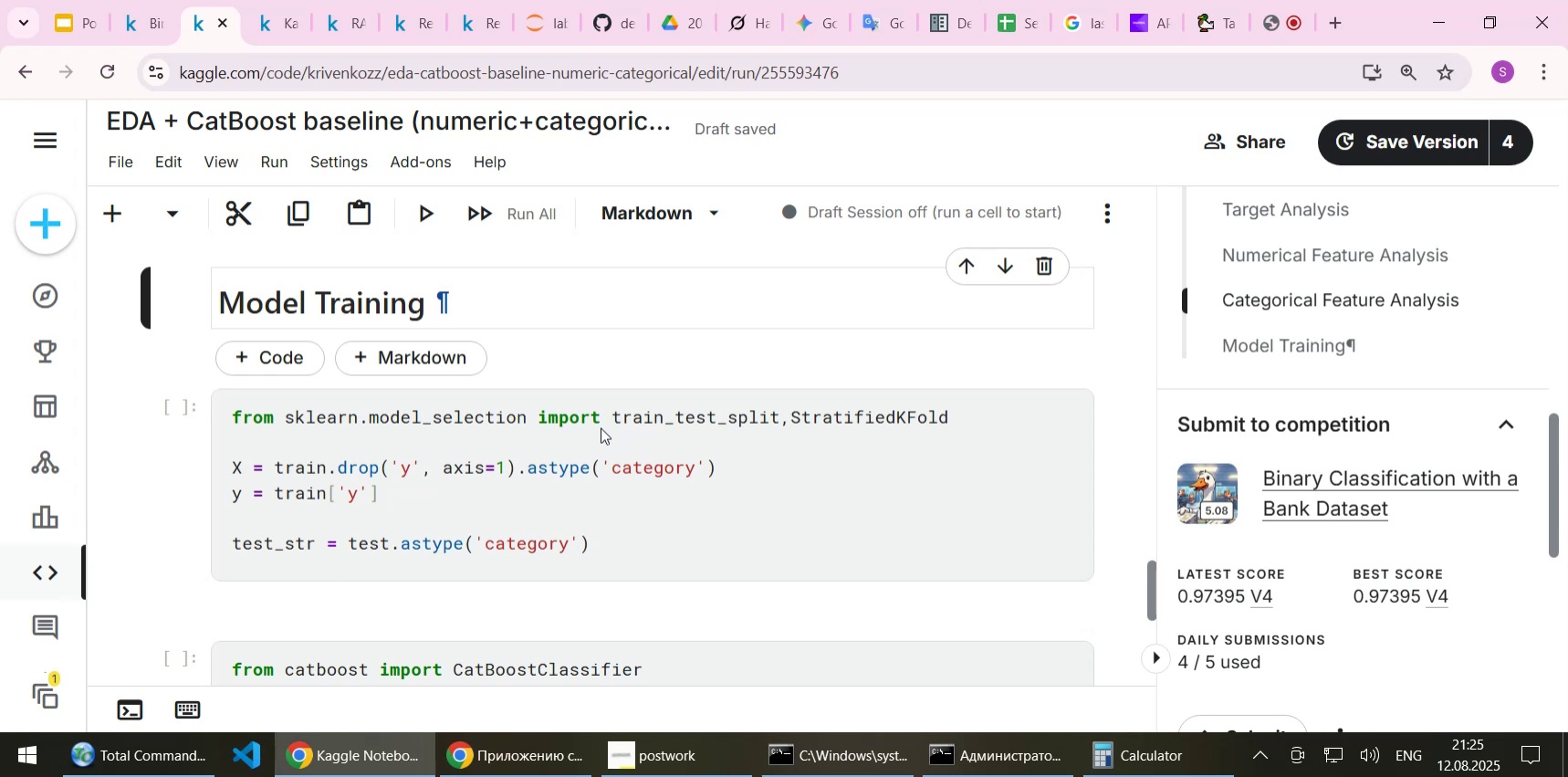 
scroll: coordinate [601, 427], scroll_direction: down, amount: 2.0
 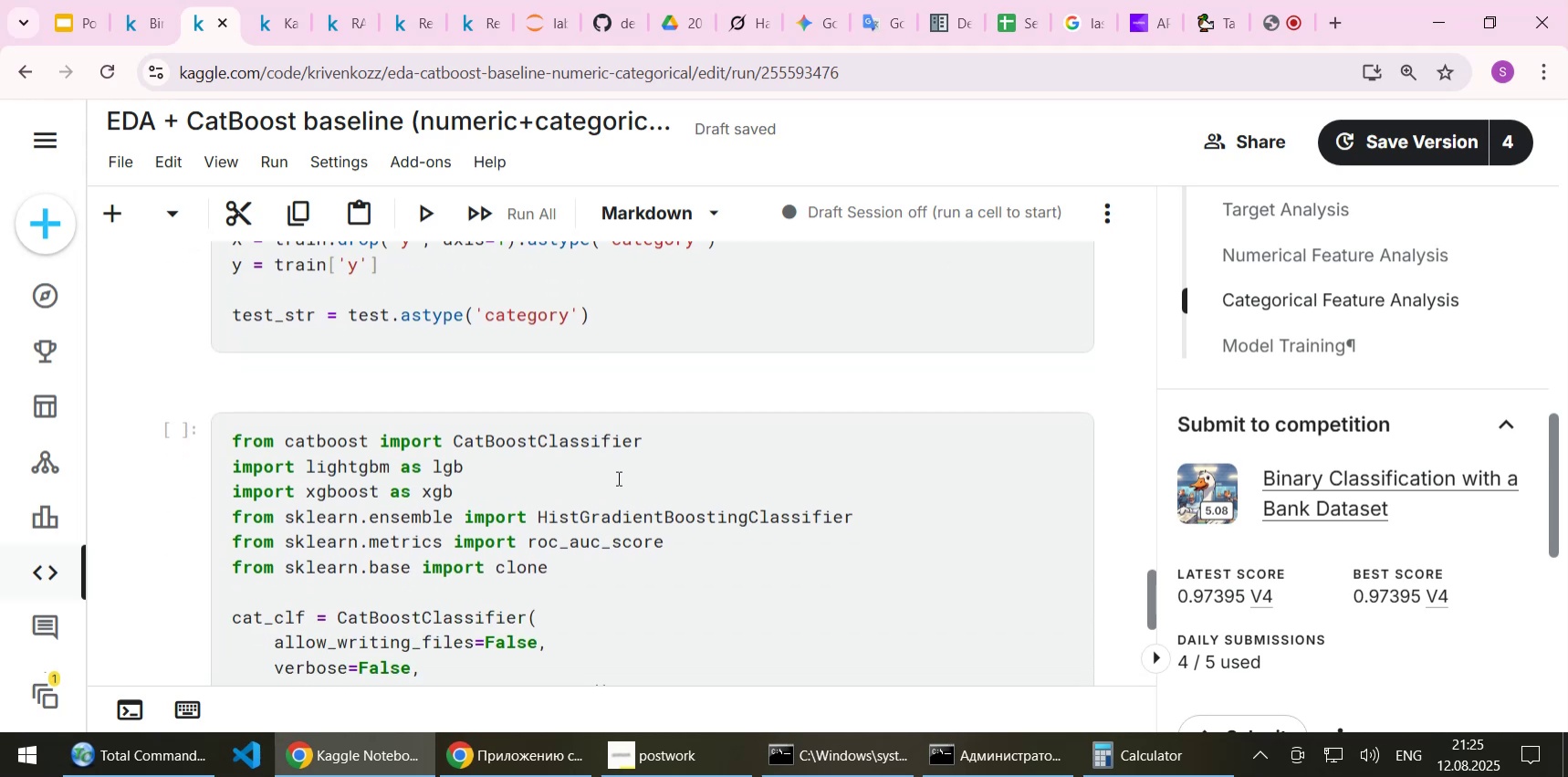 
left_click([617, 478])
 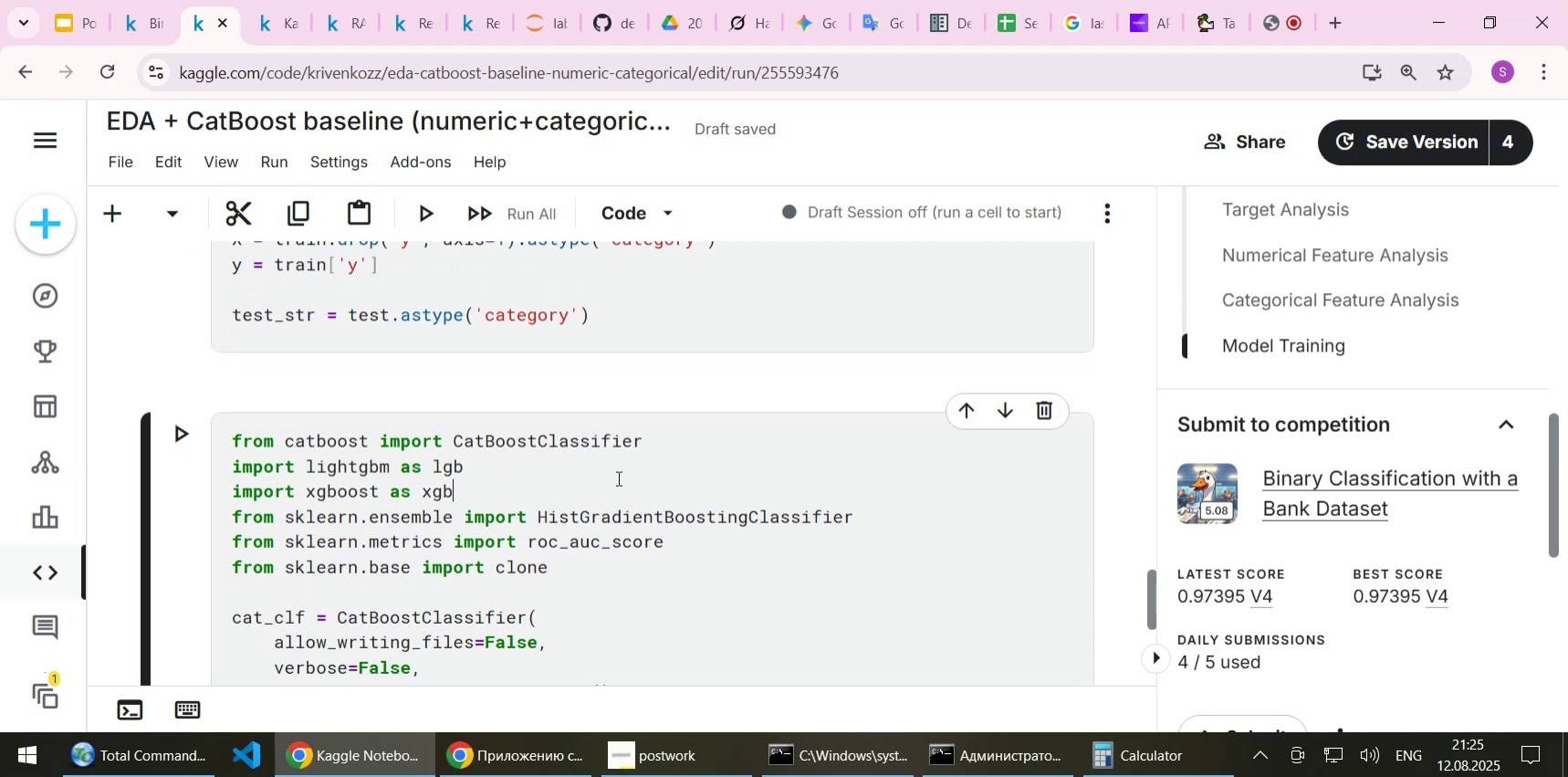 
wait(9.51)
 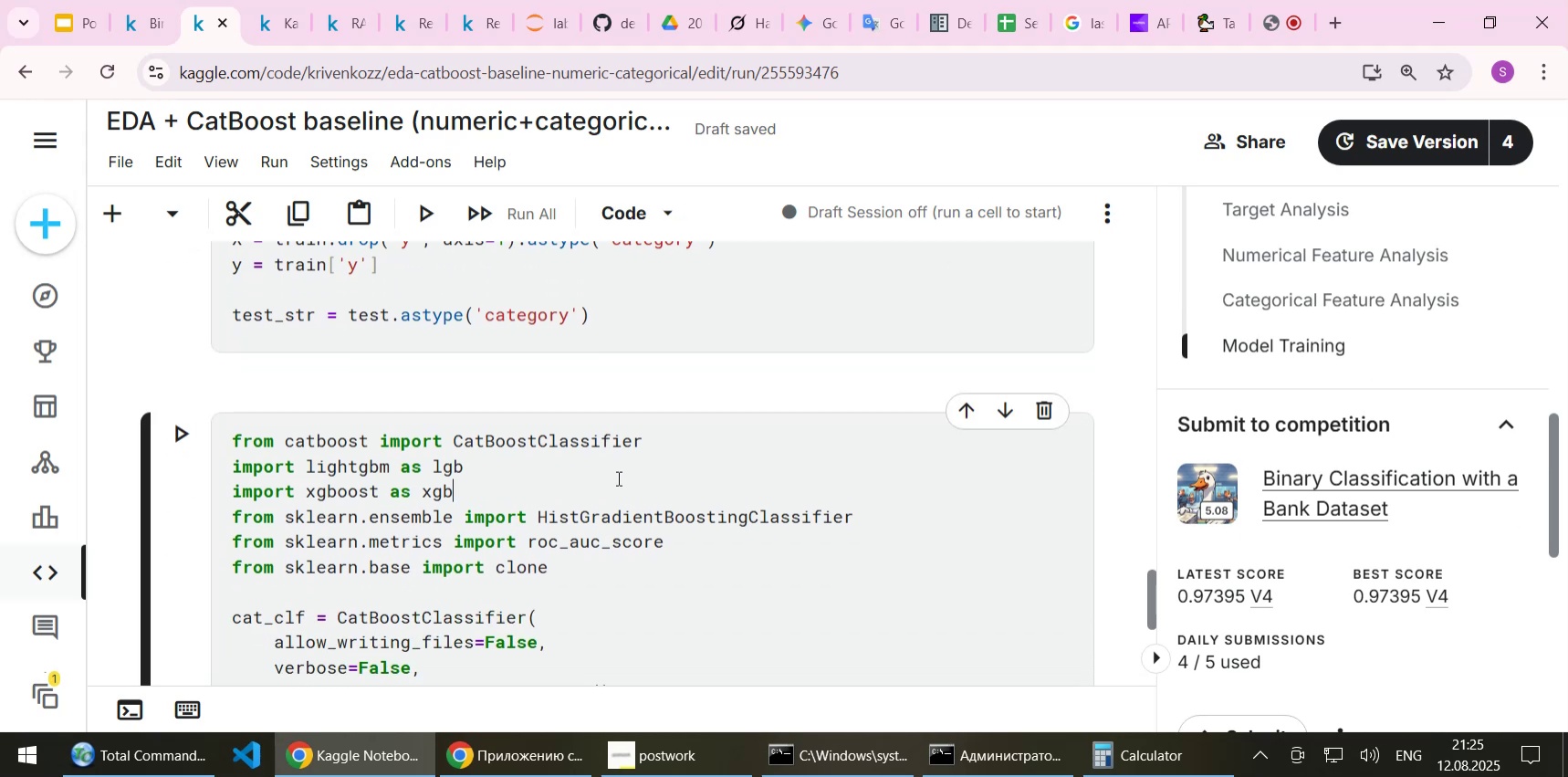 
scroll: coordinate [617, 471], scroll_direction: down, amount: 3.0
 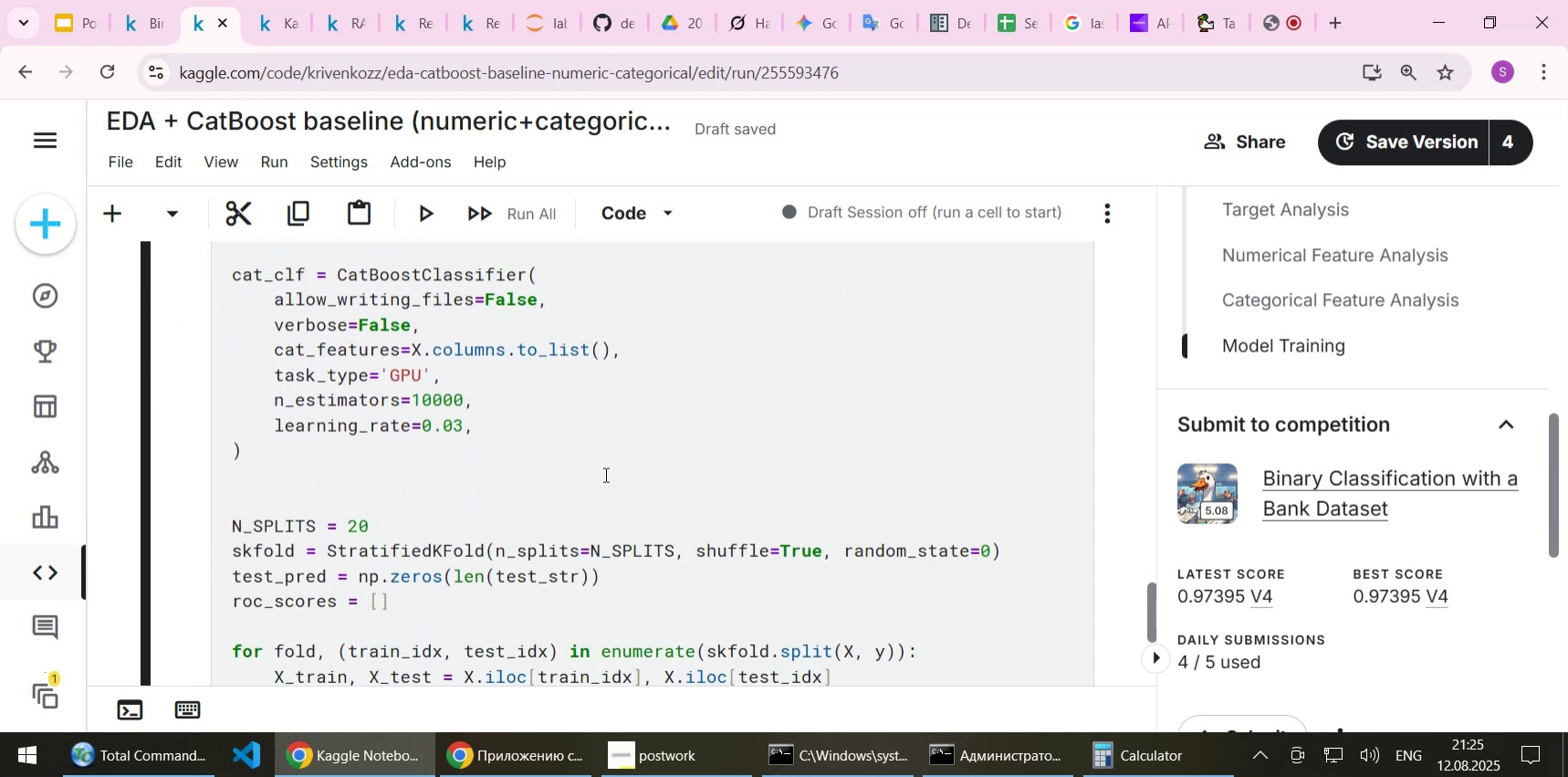 
left_click([604, 474])
 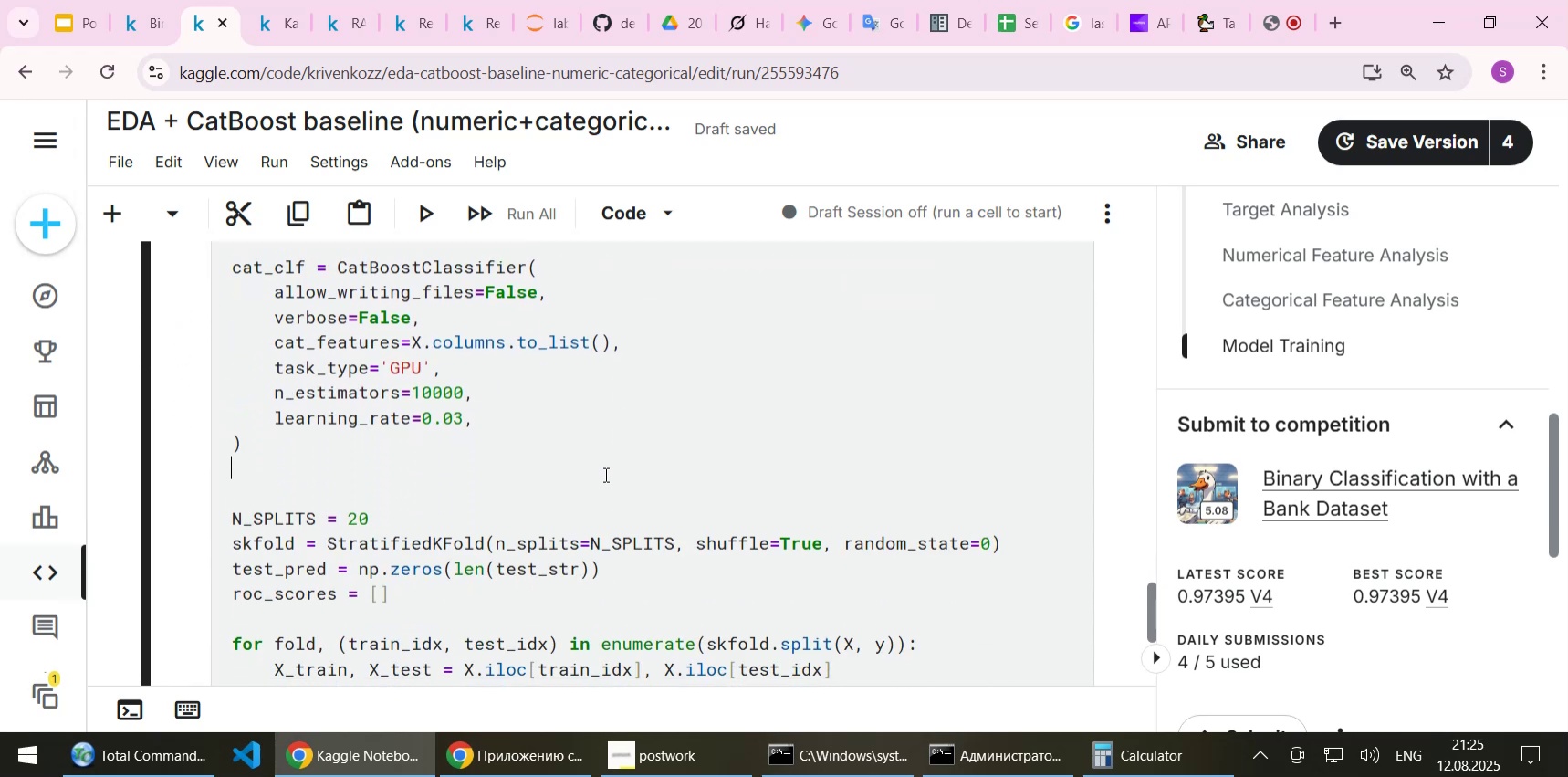 
scroll: coordinate [604, 474], scroll_direction: down, amount: 4.0
 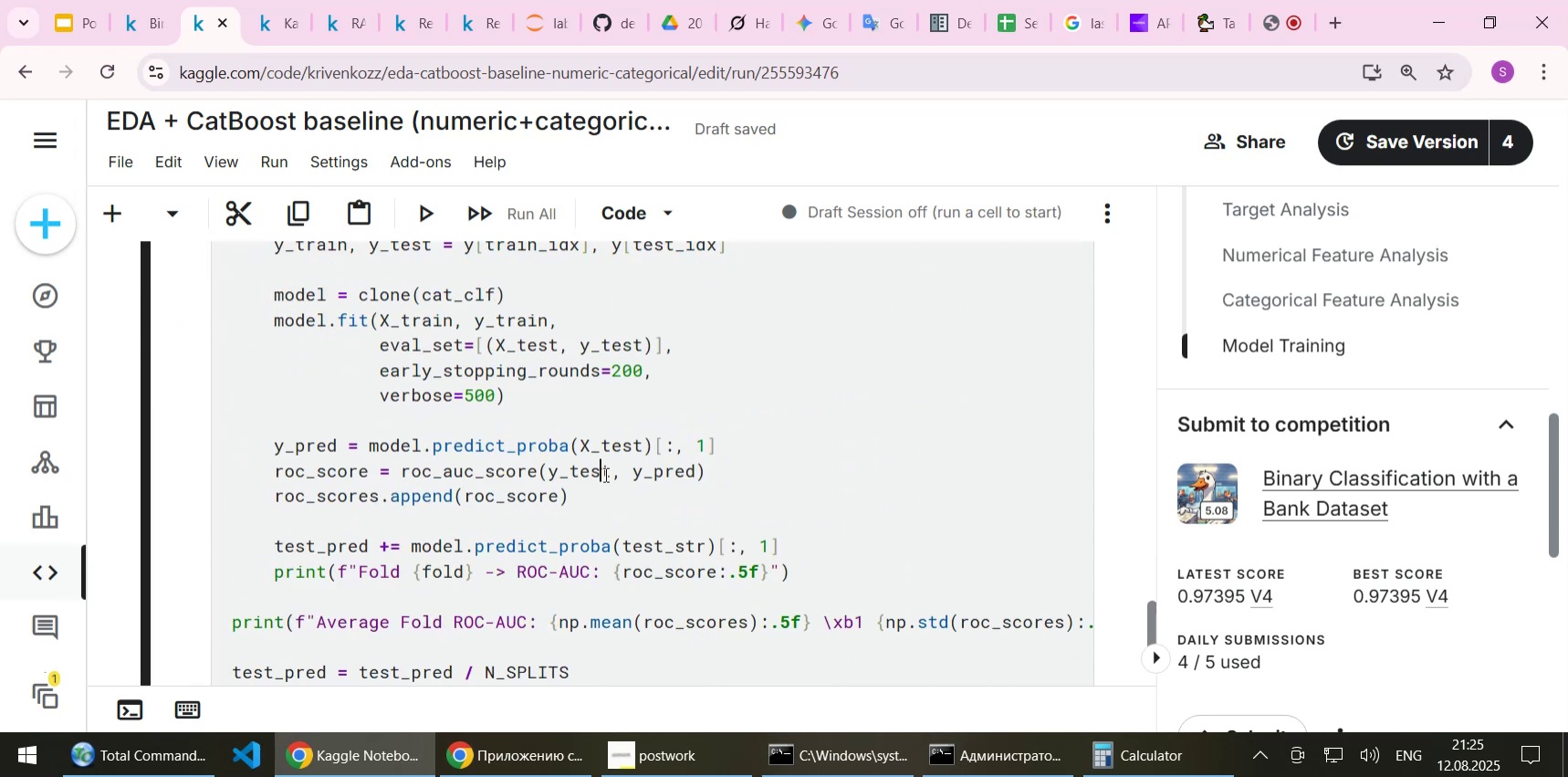 
left_click([604, 474])
 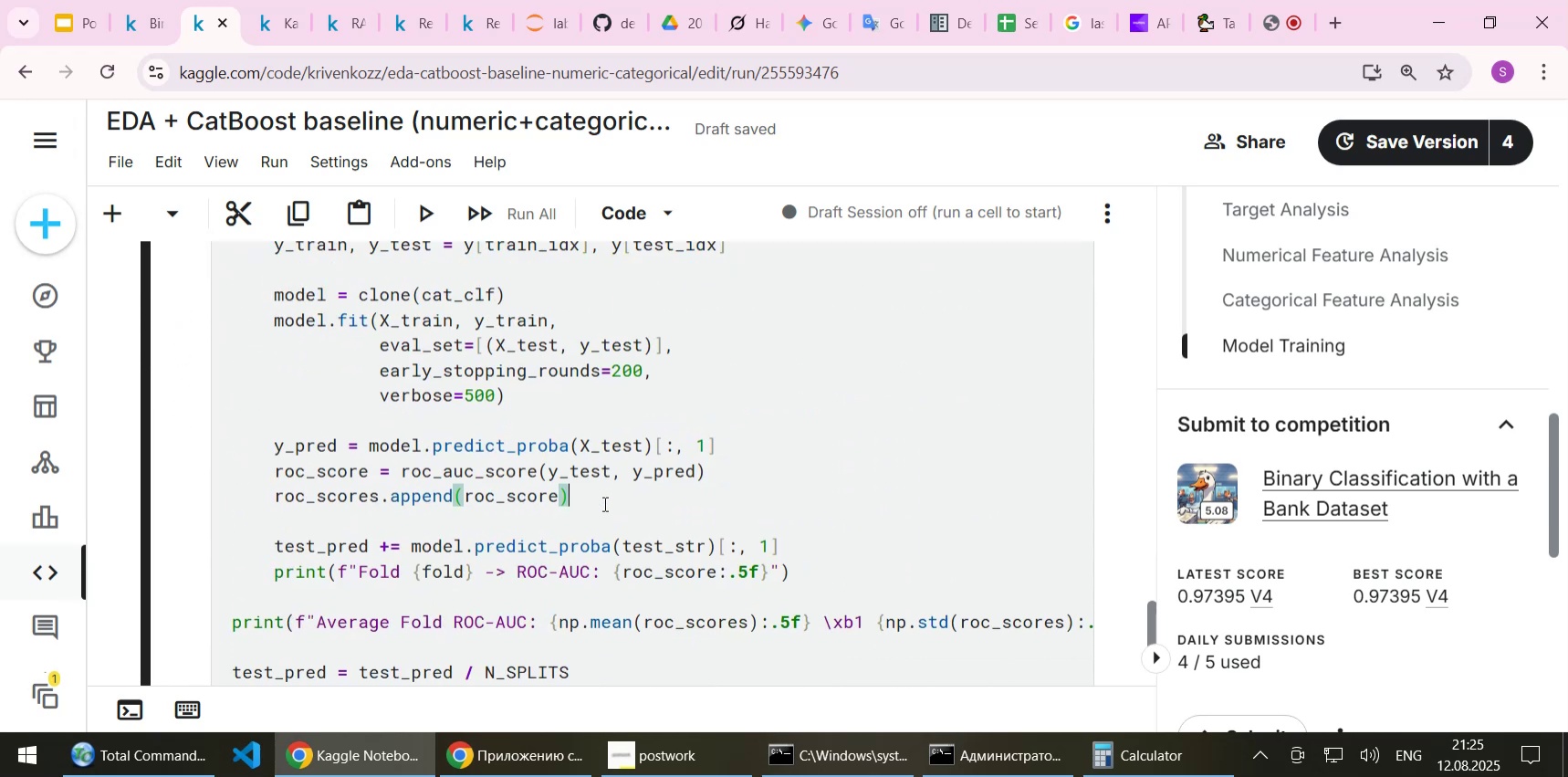 
double_click([603, 503])
 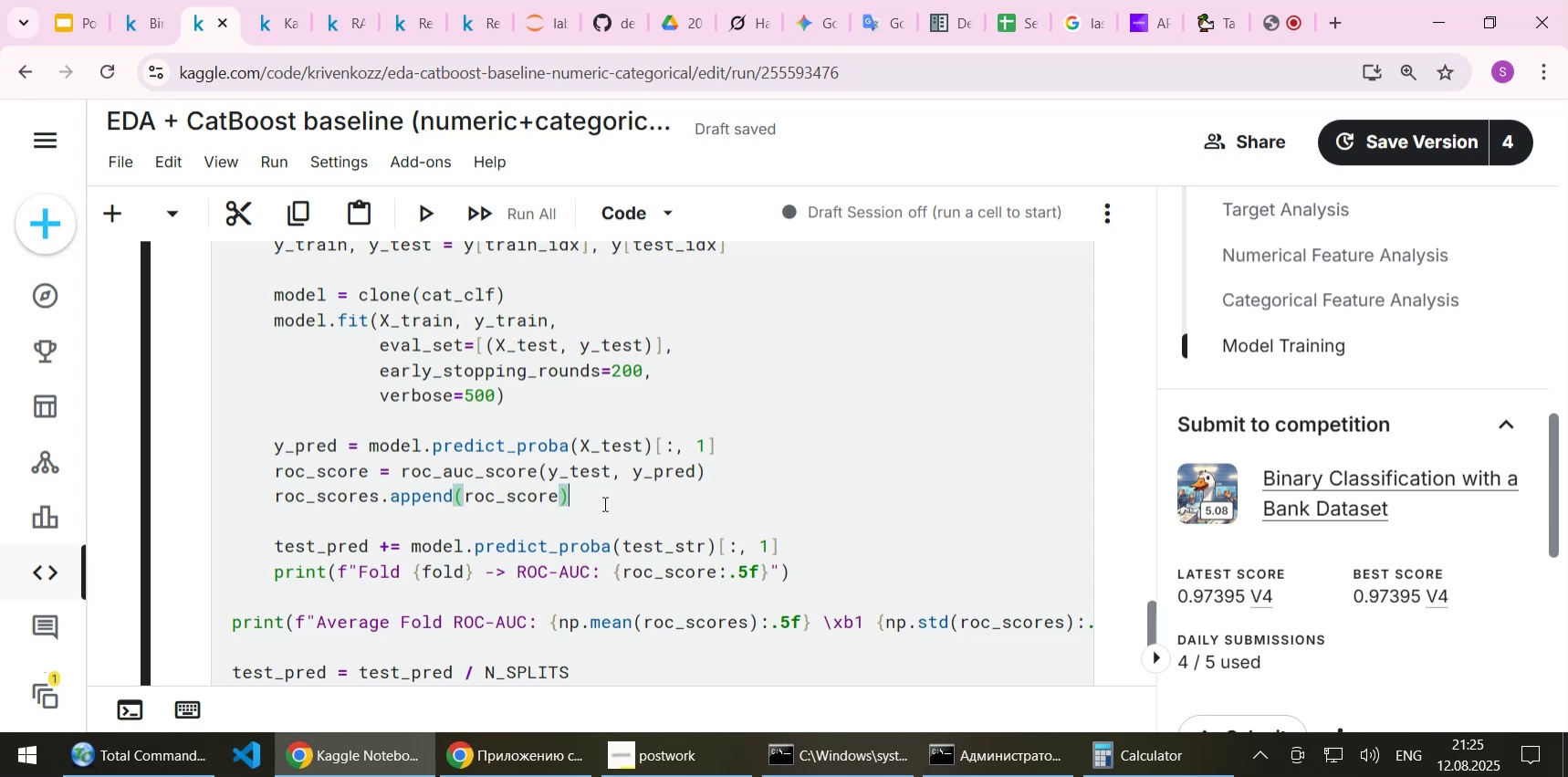 
wait(16.49)
 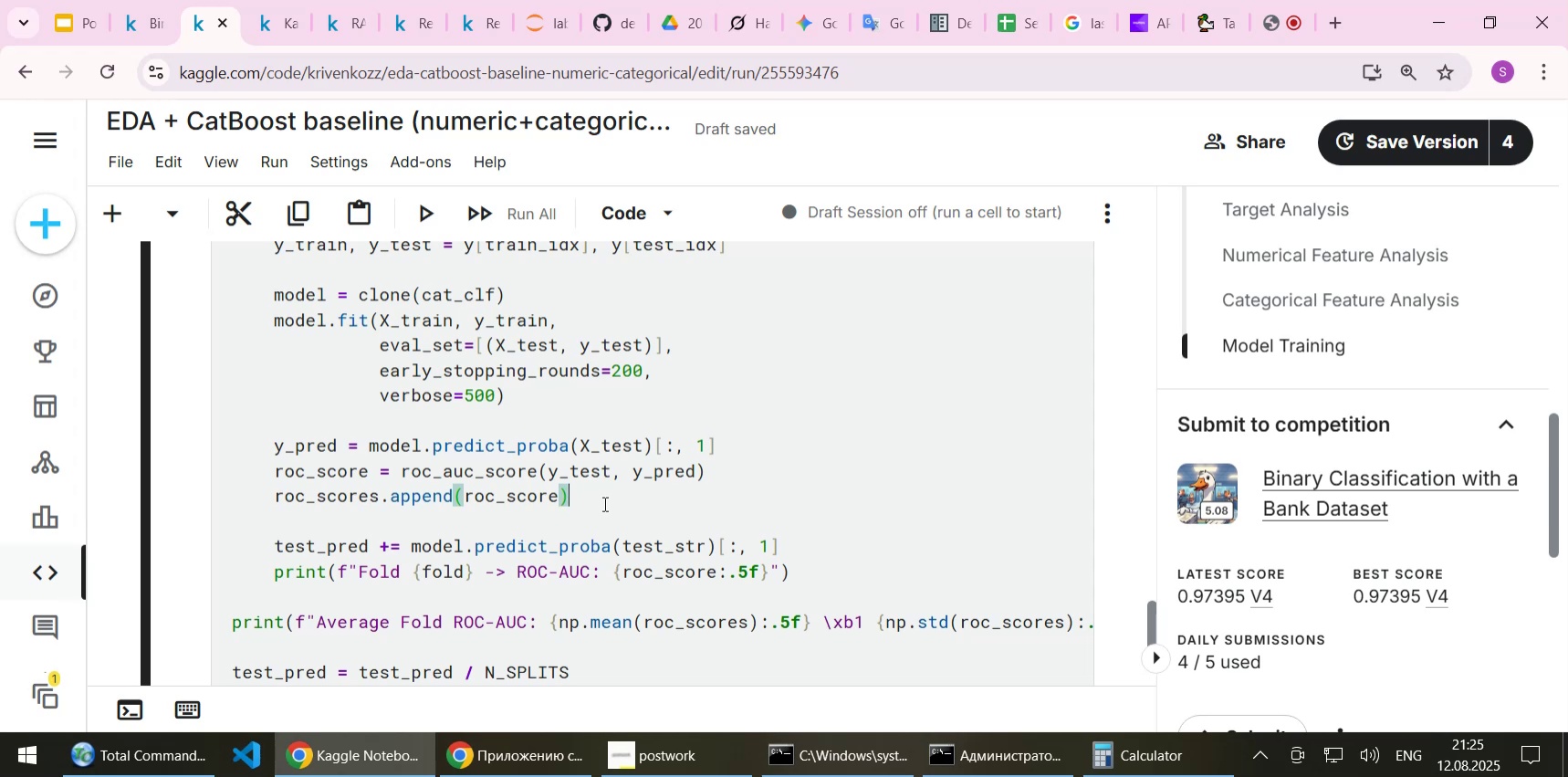 
scroll: coordinate [599, 508], scroll_direction: down, amount: 1.0
 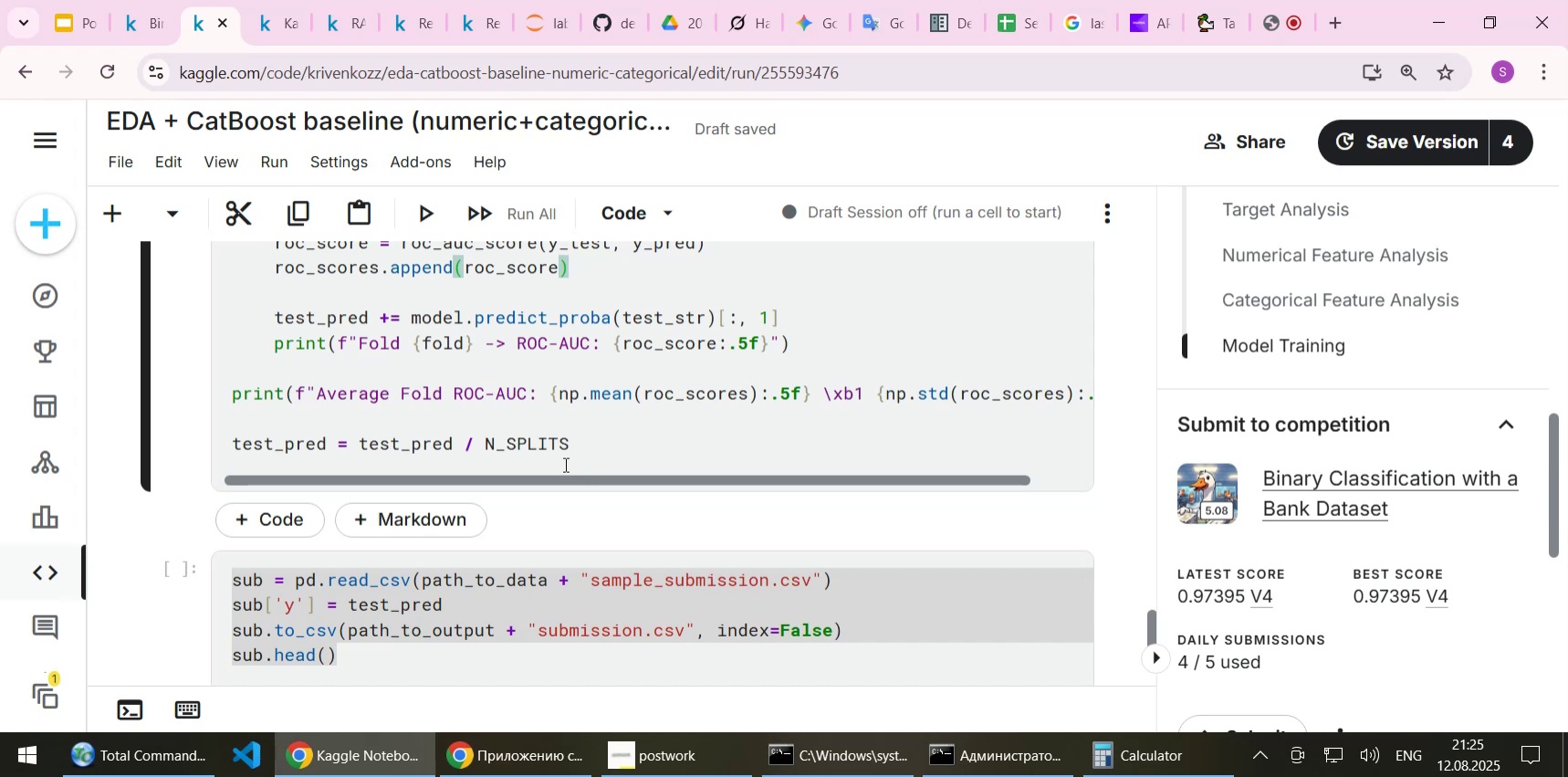 
wait(13.46)
 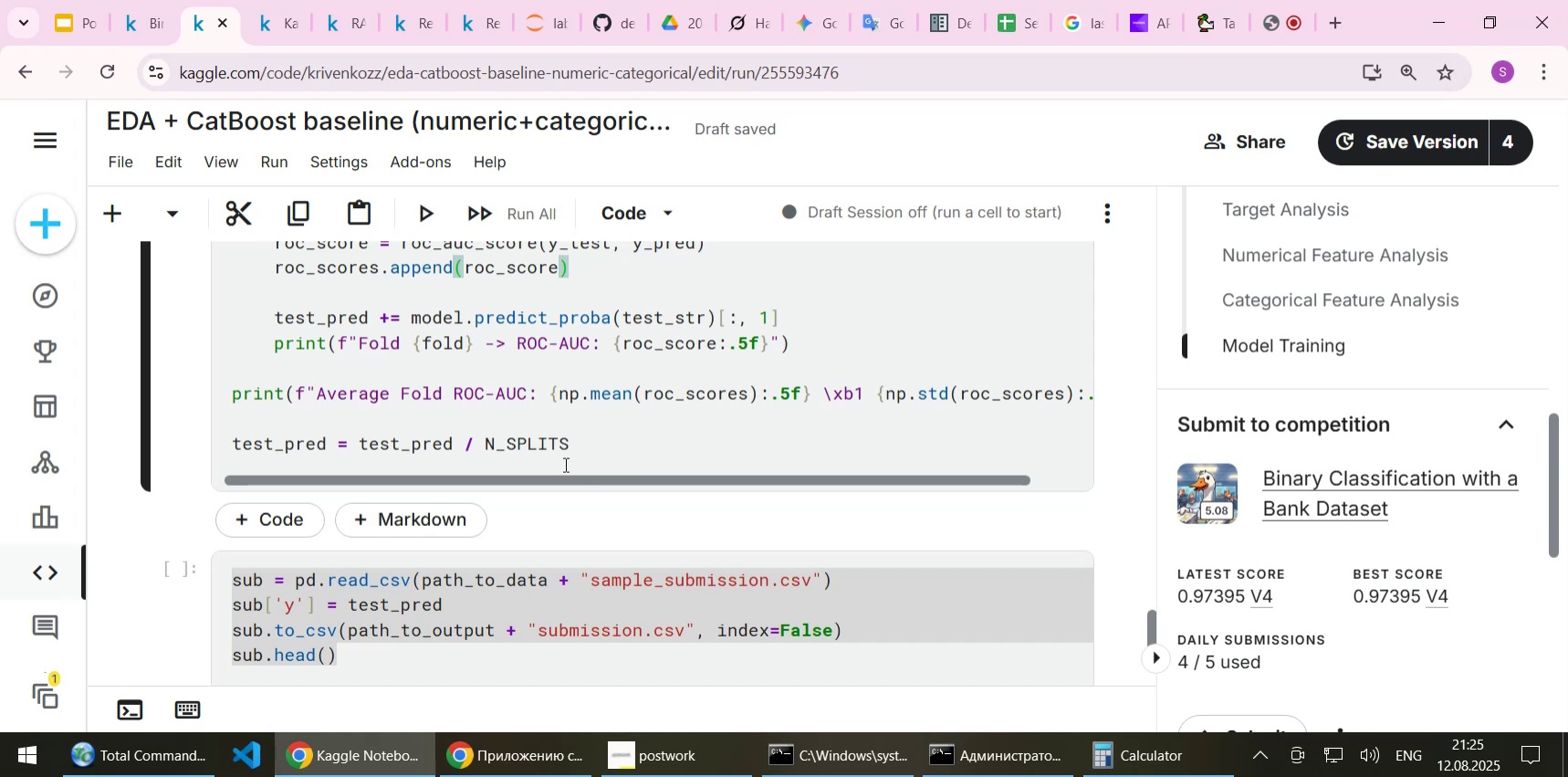 
scroll: coordinate [568, 393], scroll_direction: down, amount: 1.0
 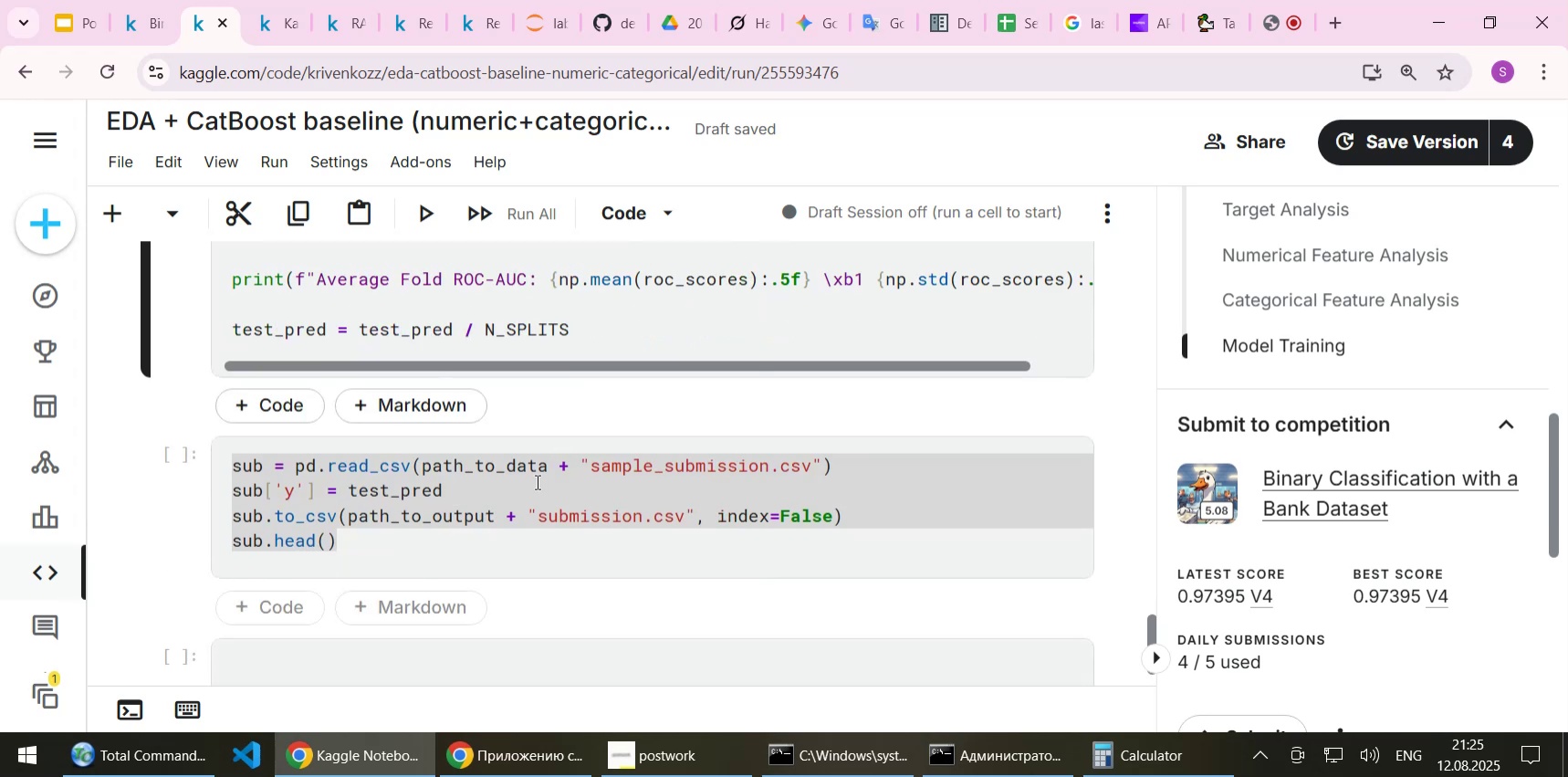 
left_click([536, 481])
 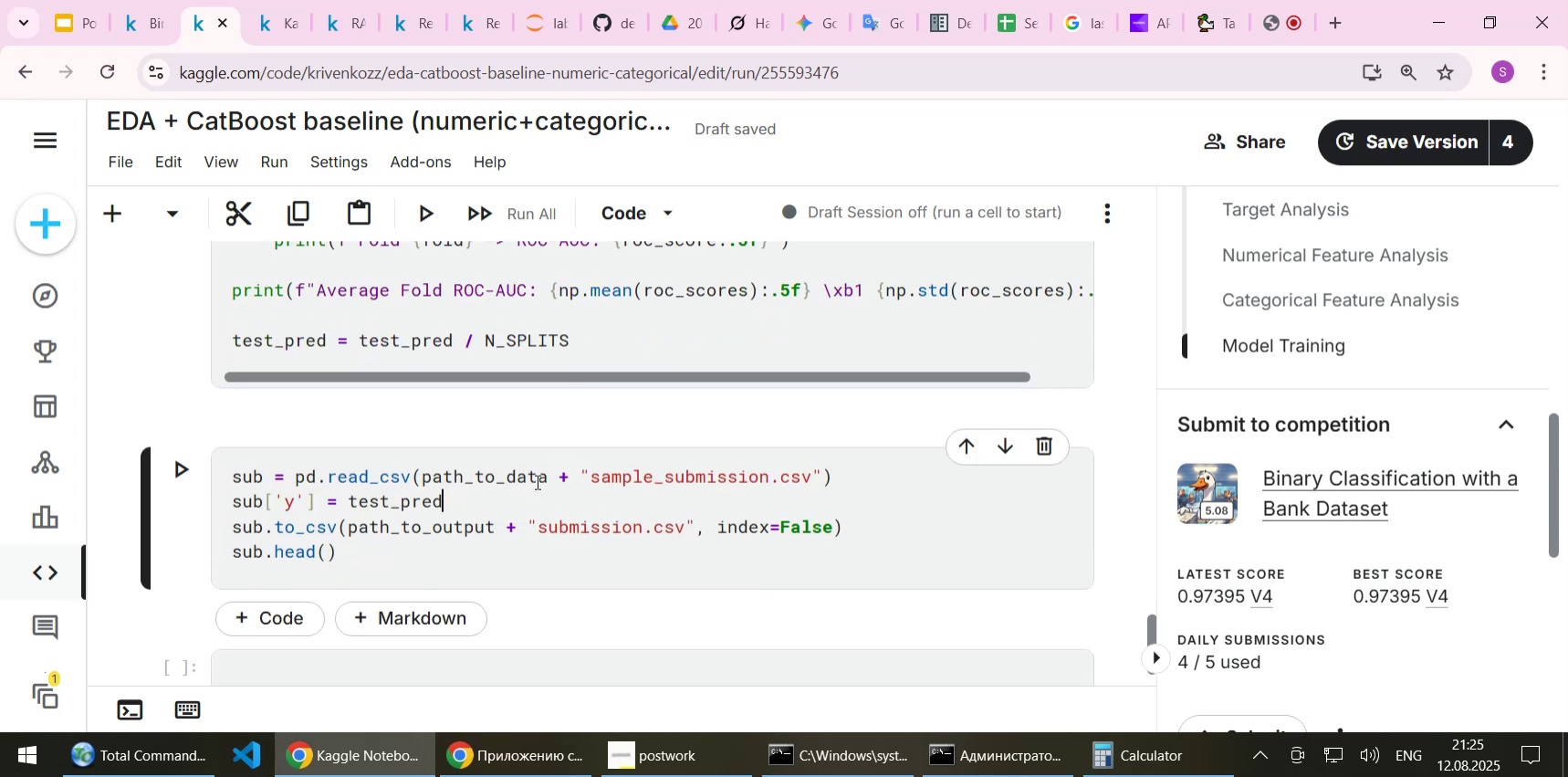 
scroll: coordinate [536, 480], scroll_direction: up, amount: 12.0
 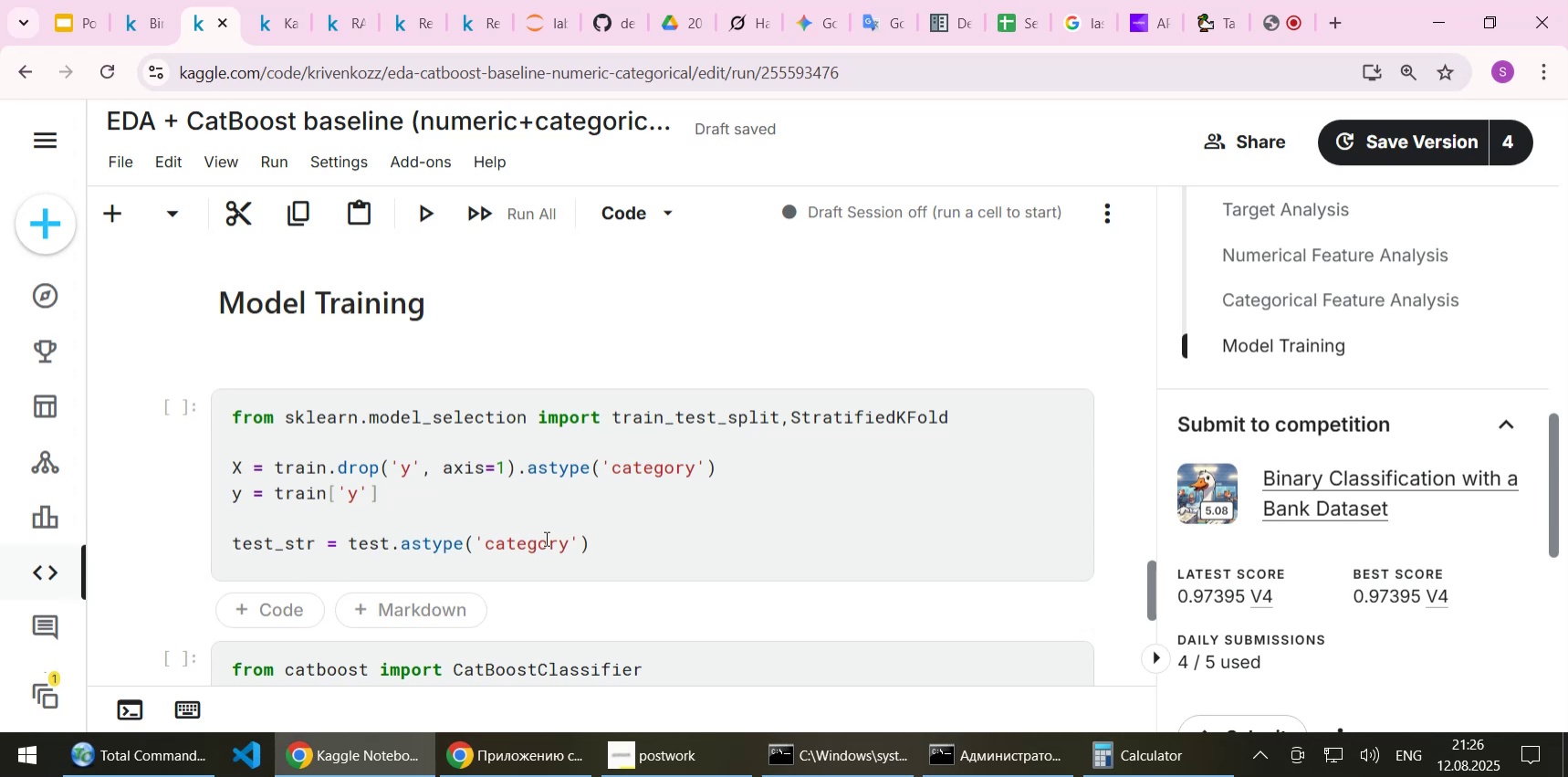 
wait(48.36)
 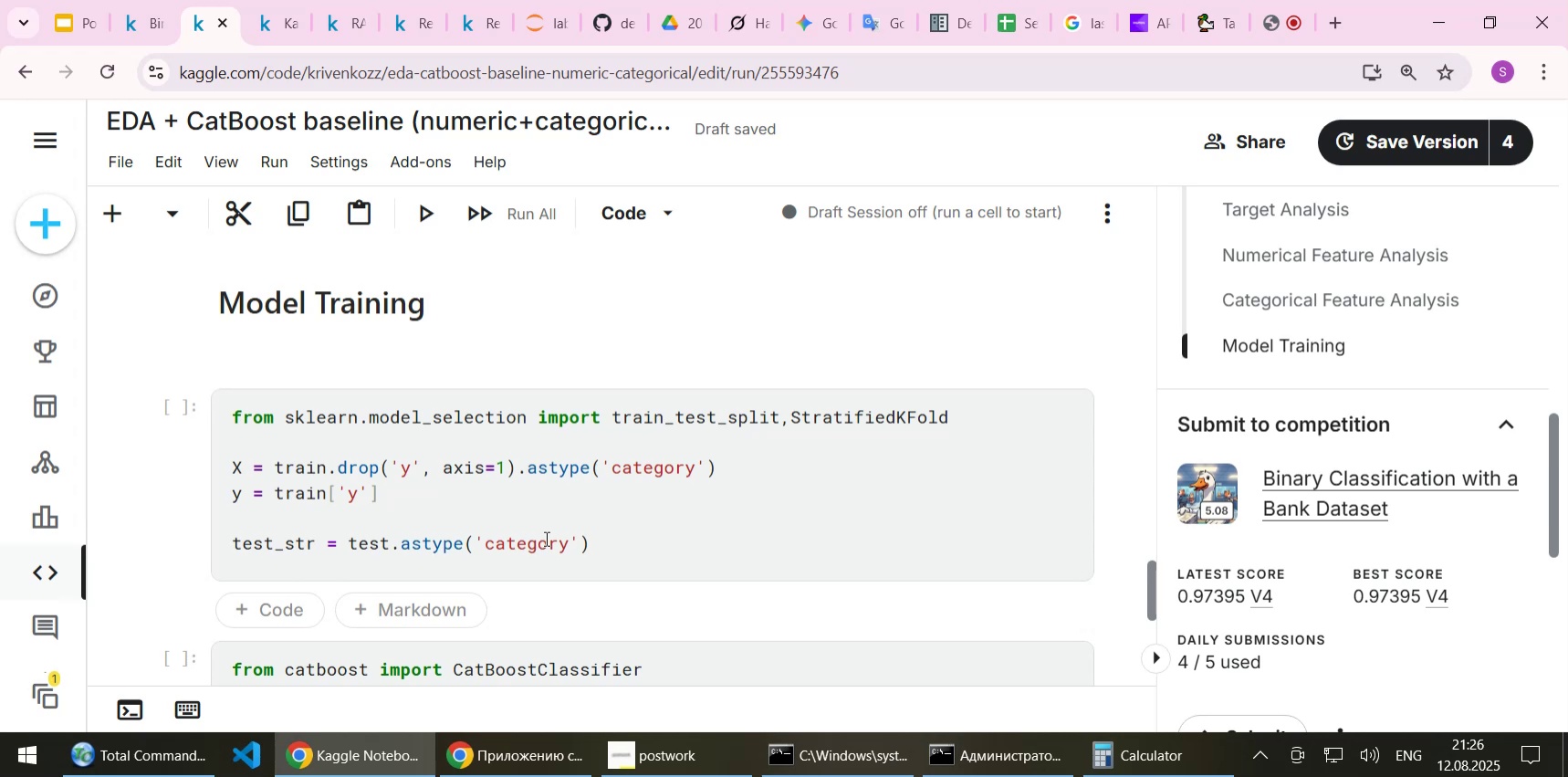 
scroll: coordinate [575, 478], scroll_direction: down, amount: 1.0
 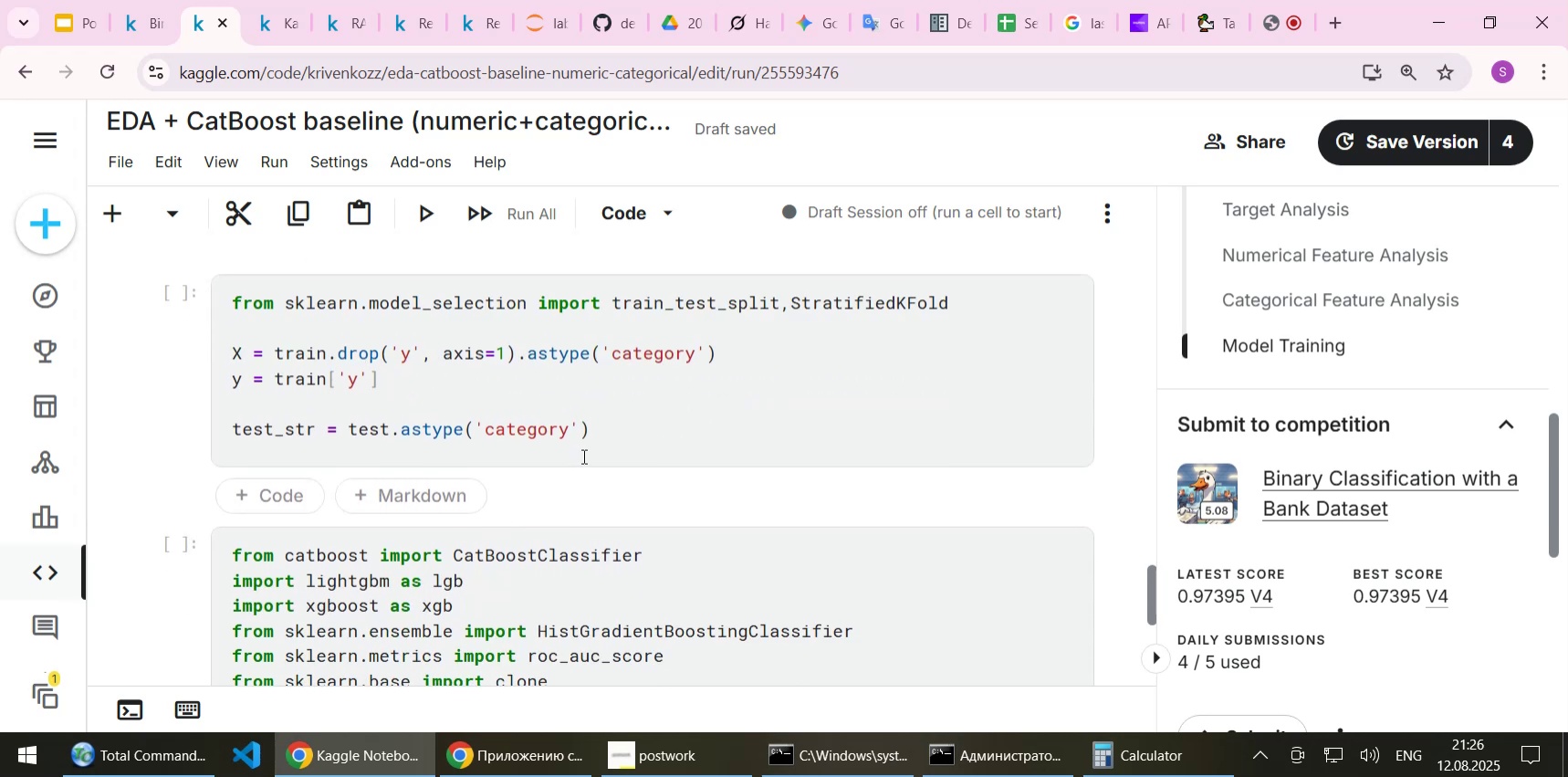 
scroll: coordinate [582, 456], scroll_direction: up, amount: 1.0
 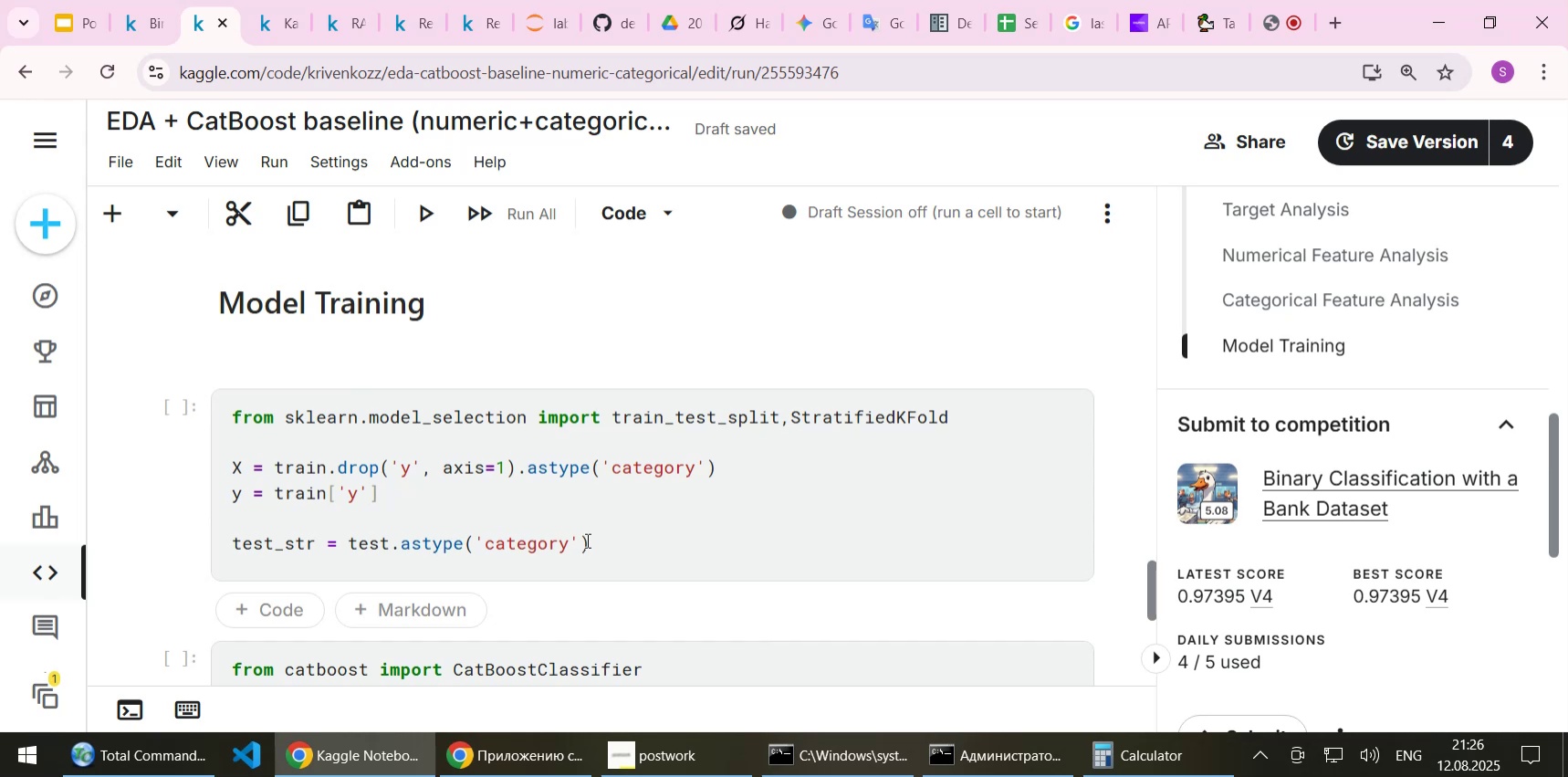 
left_click([586, 540])
 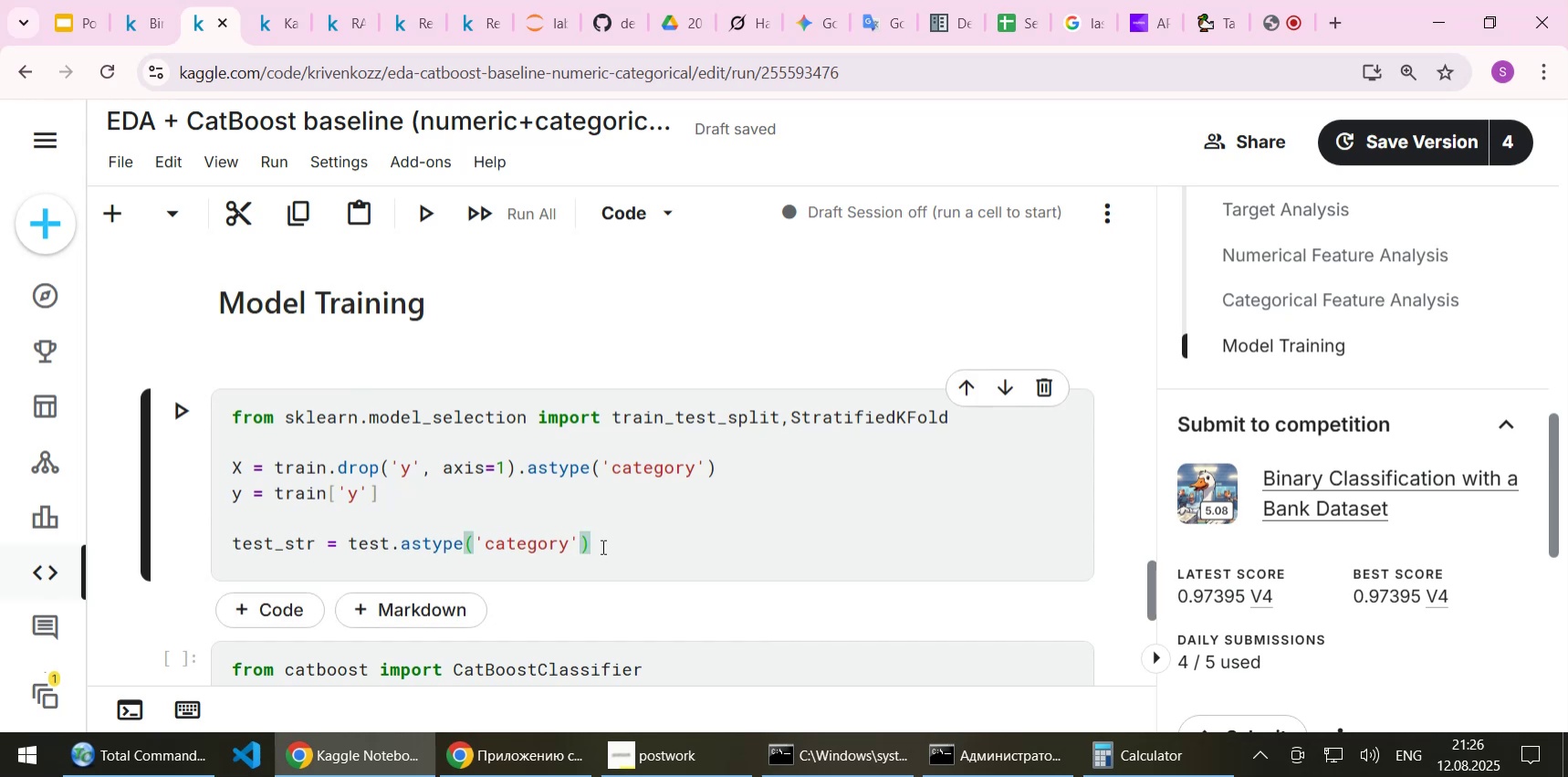 
left_click([601, 546])
 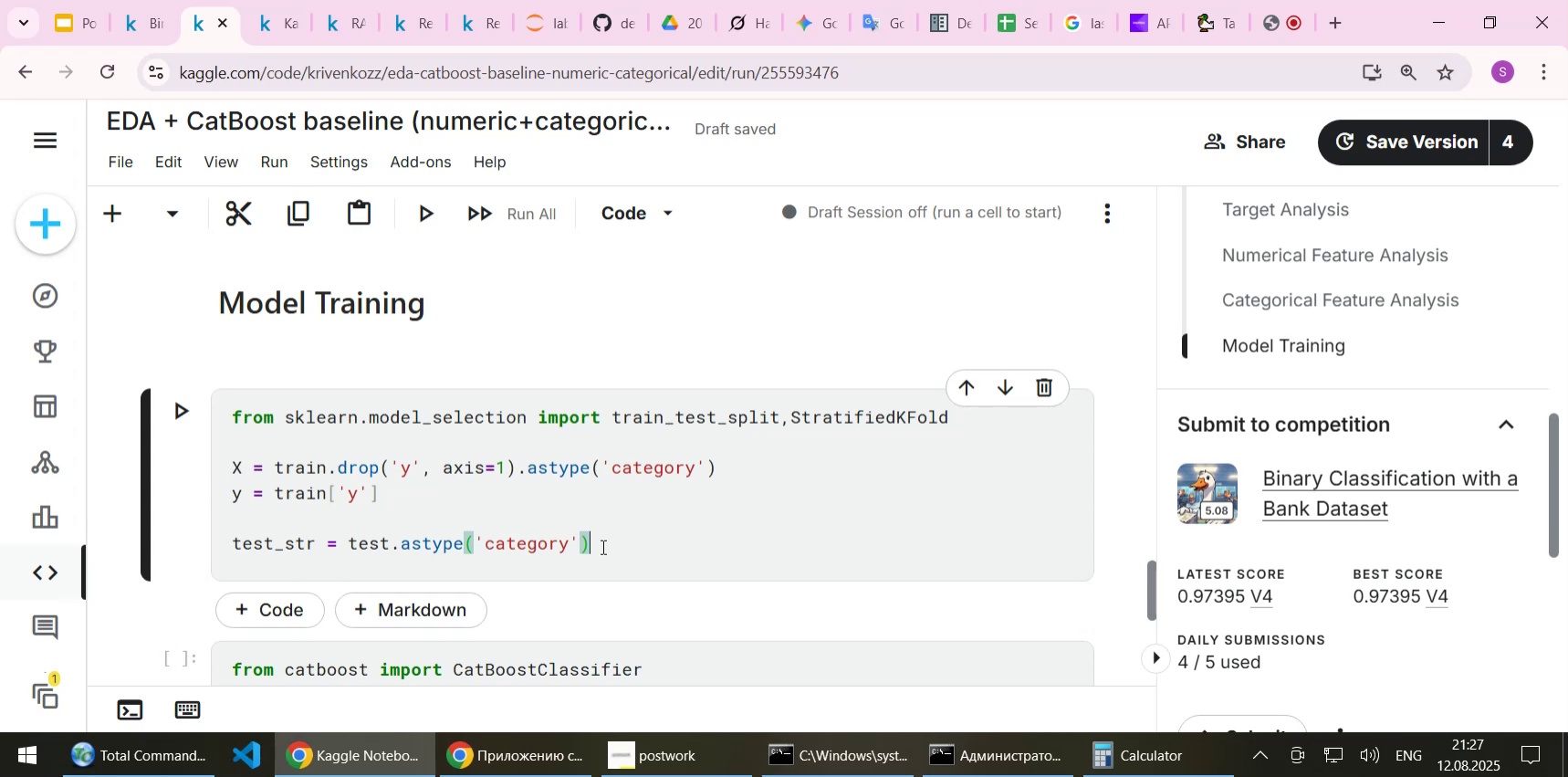 
wait(15.86)
 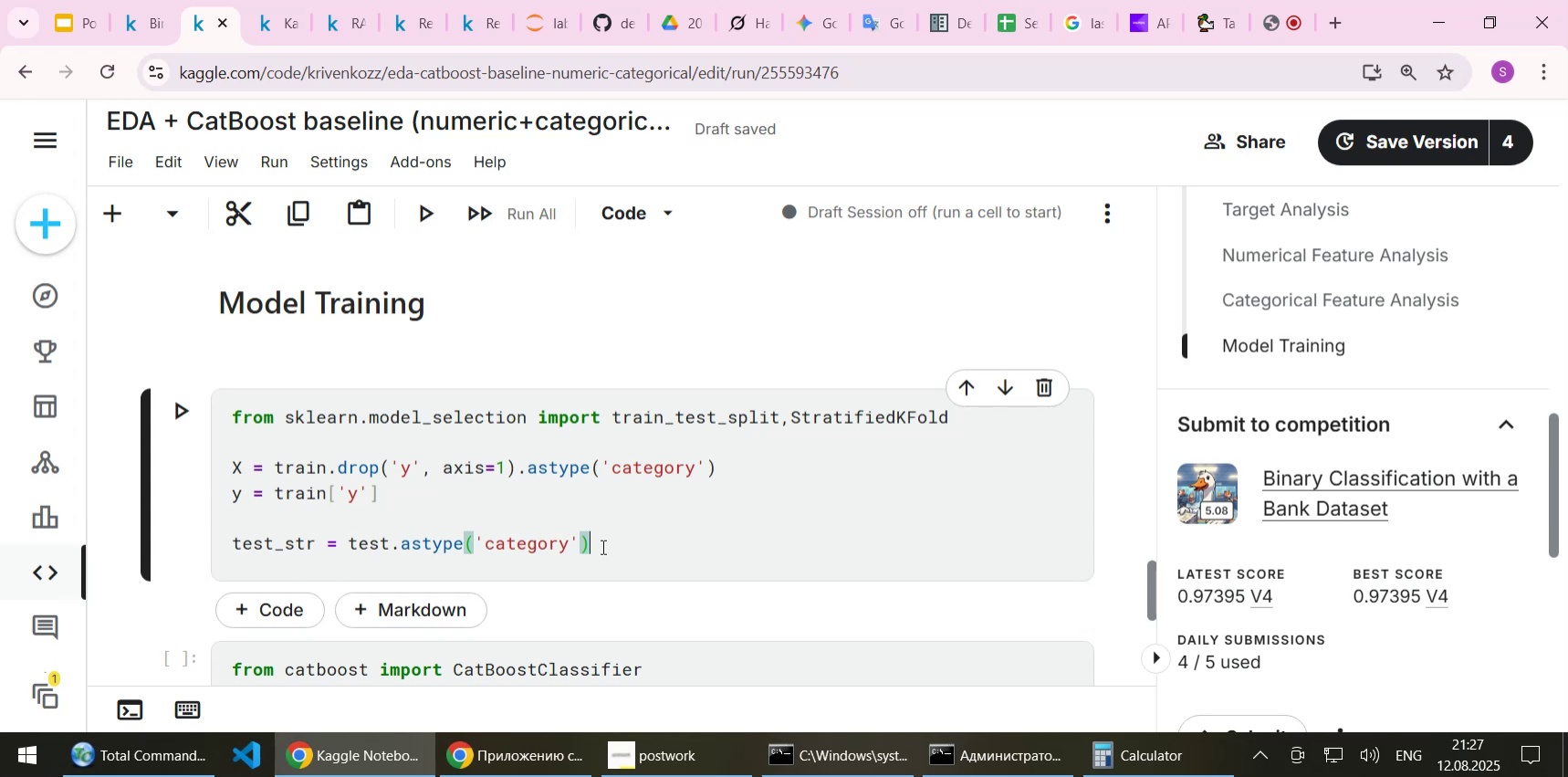 
scroll: coordinate [601, 546], scroll_direction: down, amount: 2.0
 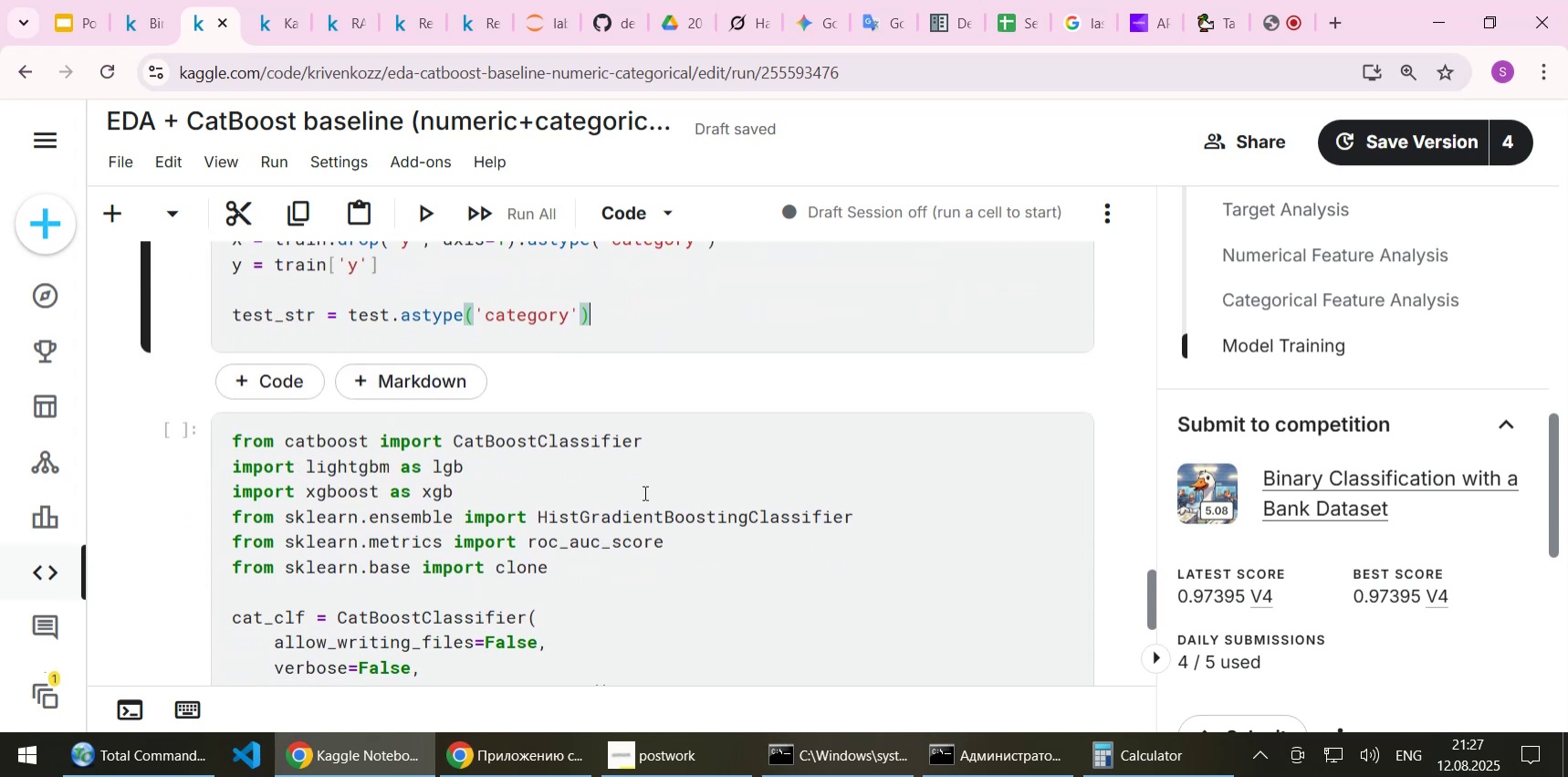 
left_click([643, 492])
 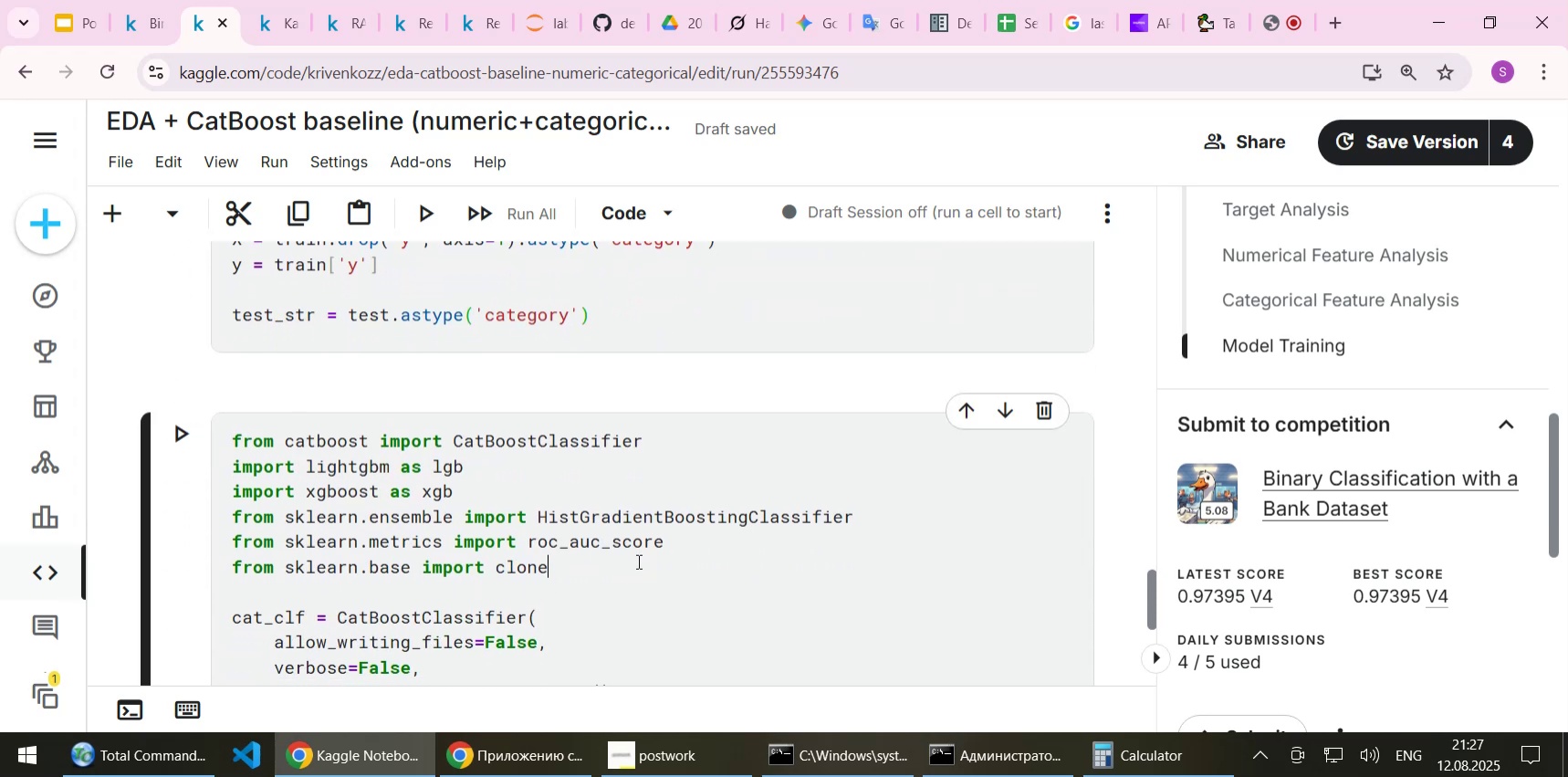 
left_click([637, 561])
 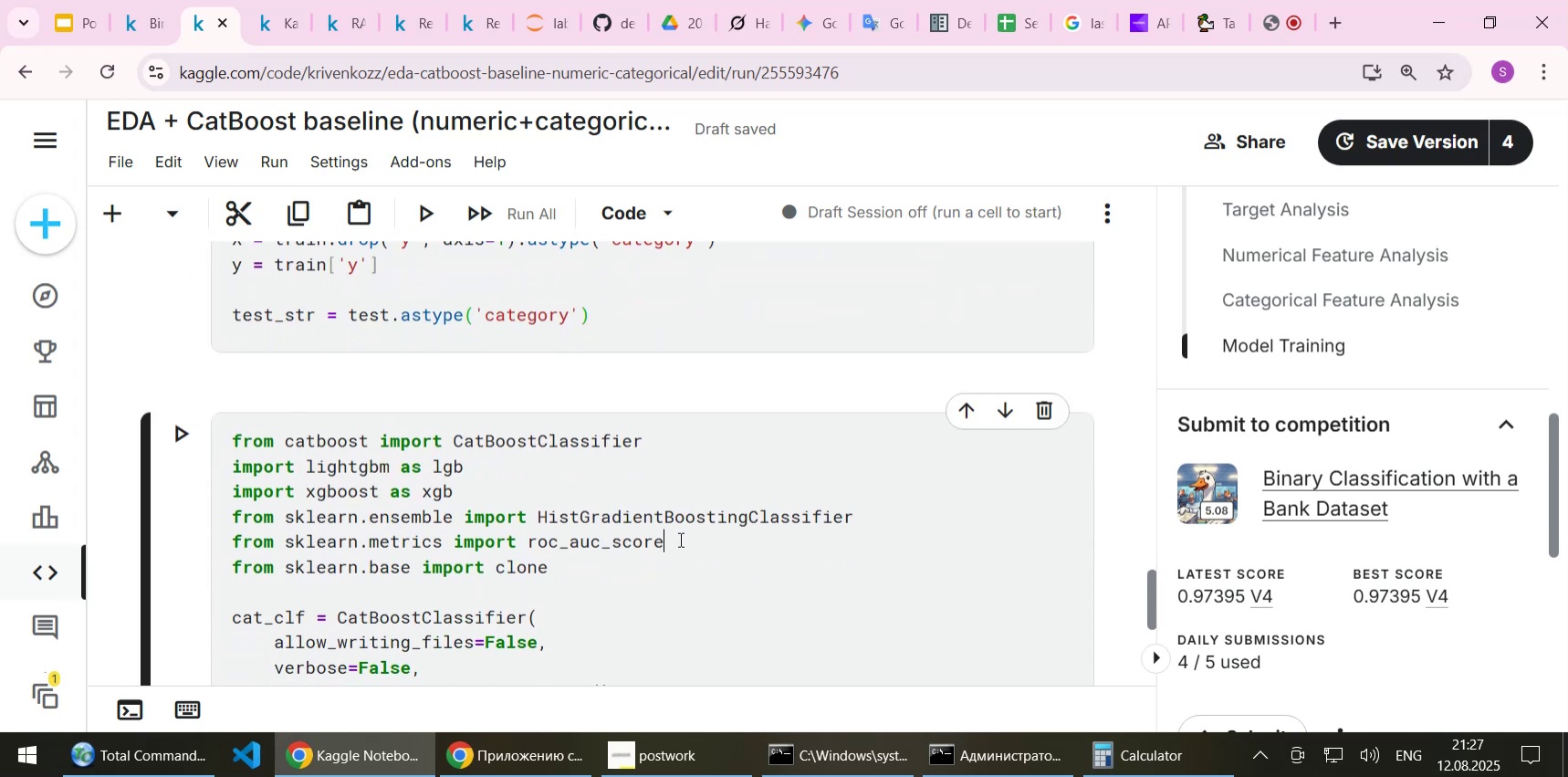 
left_click([679, 539])
 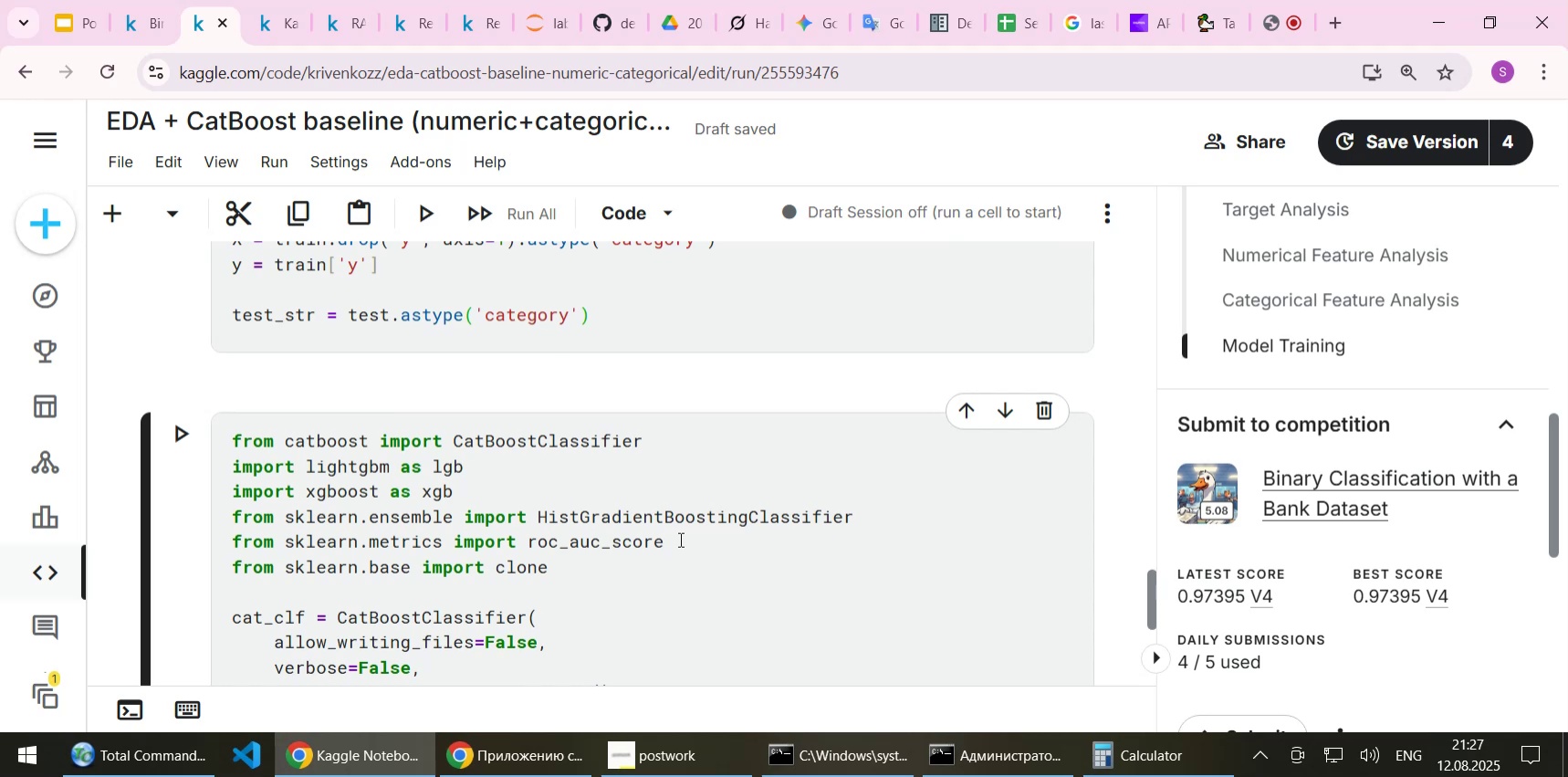 
scroll: coordinate [679, 539], scroll_direction: down, amount: 1.0
 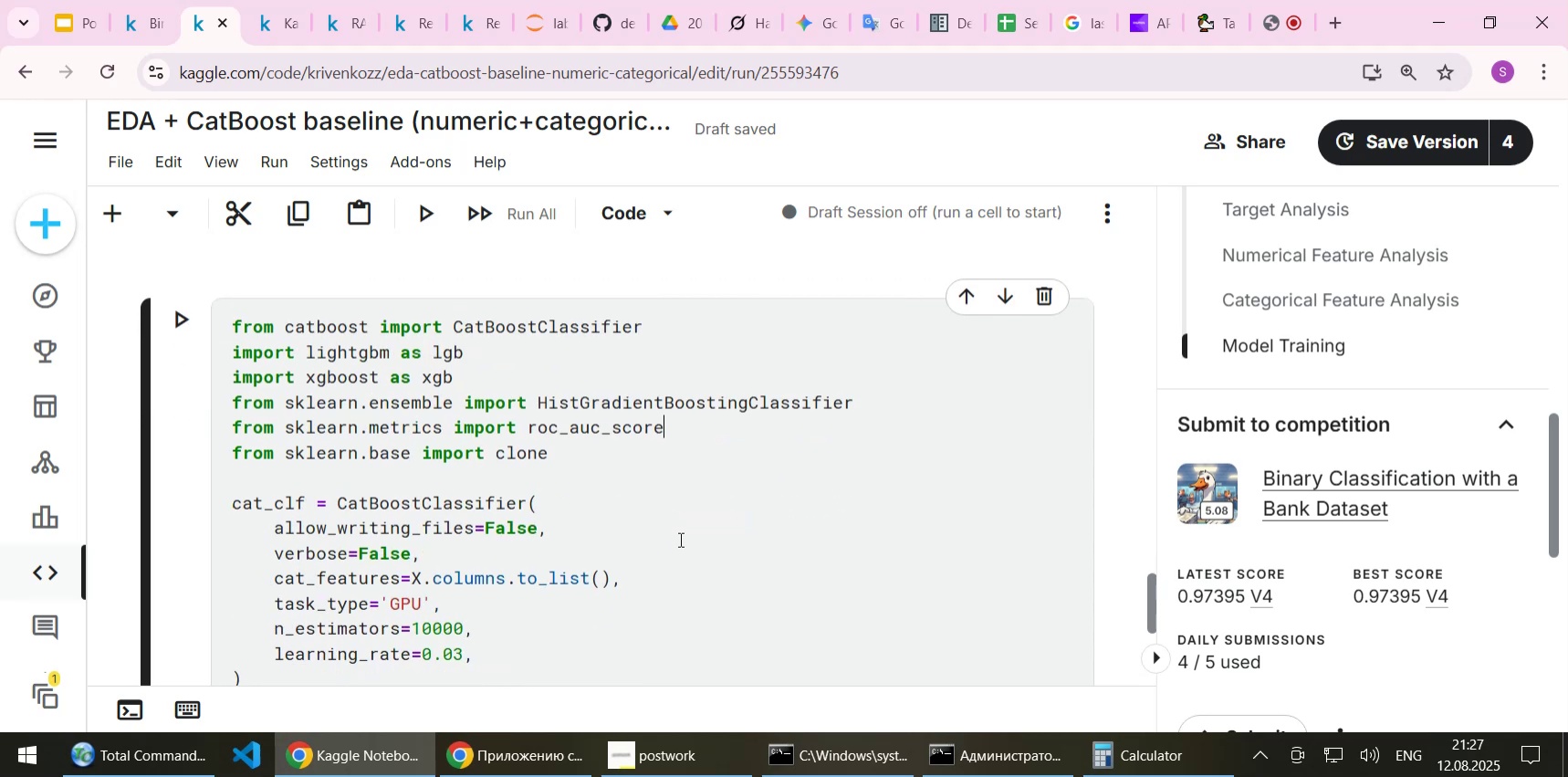 
scroll: coordinate [679, 539], scroll_direction: up, amount: 2.0
 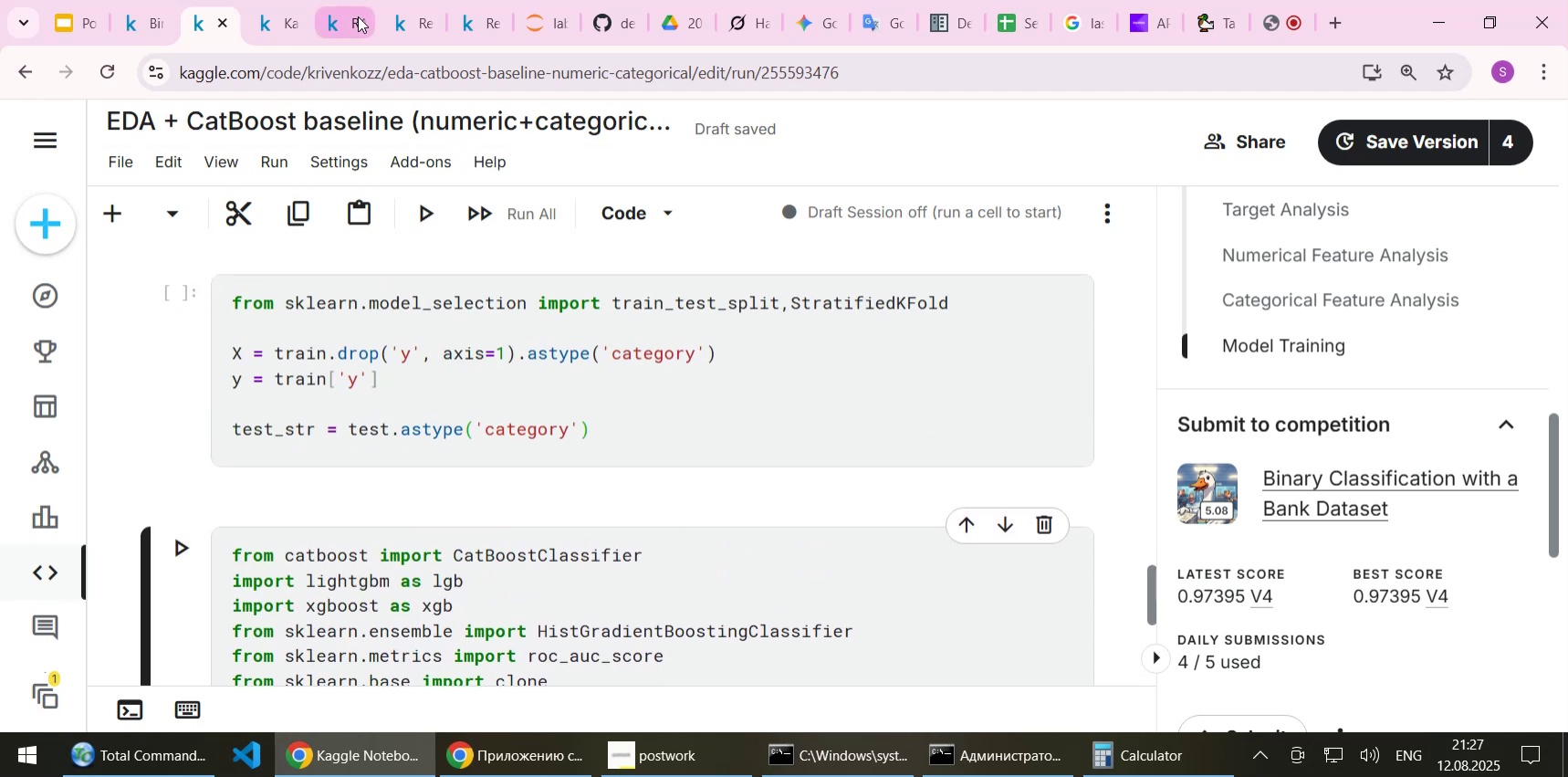 
left_click([358, 16])
 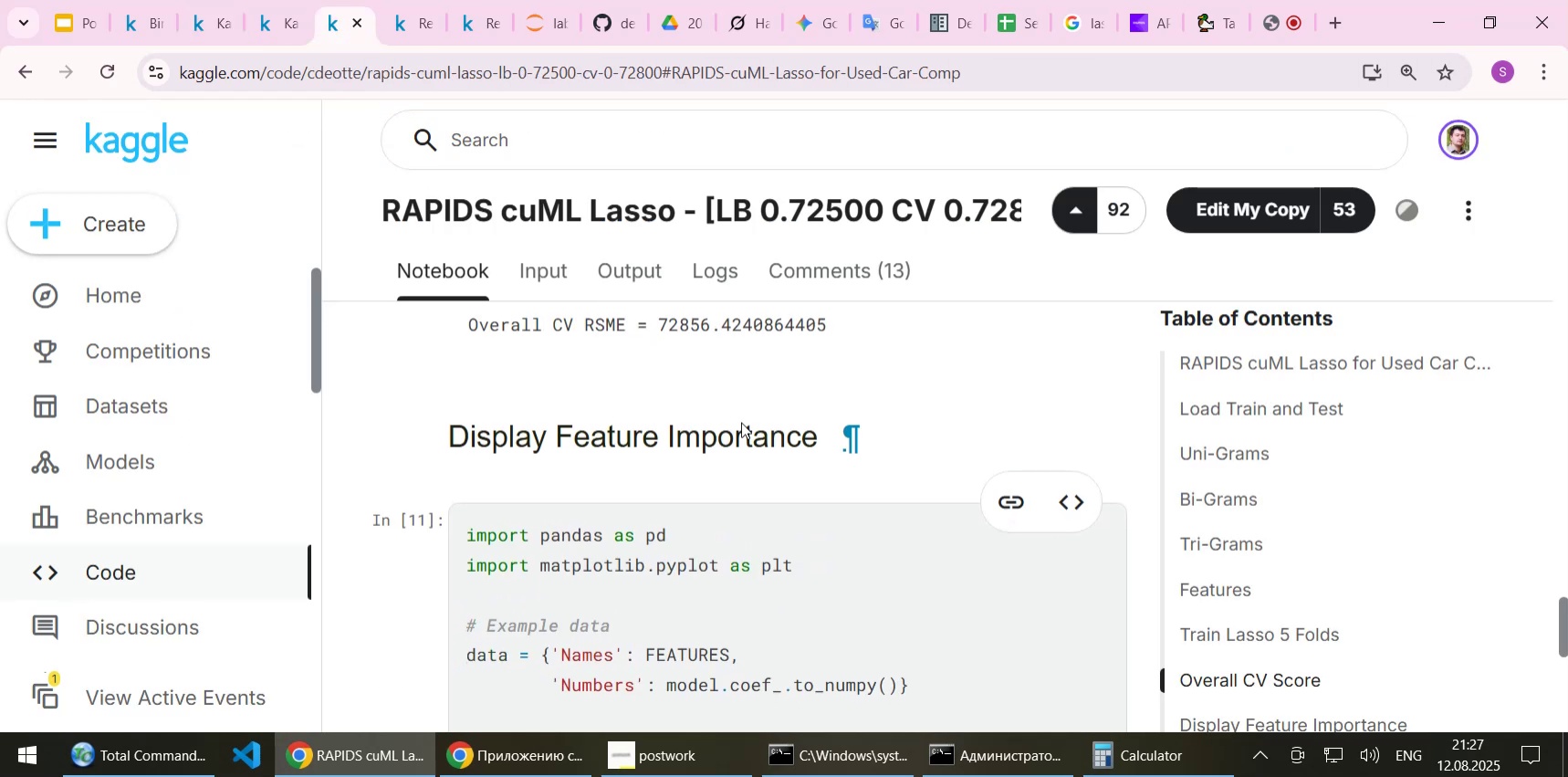 
scroll: coordinate [764, 432], scroll_direction: down, amount: 8.0
 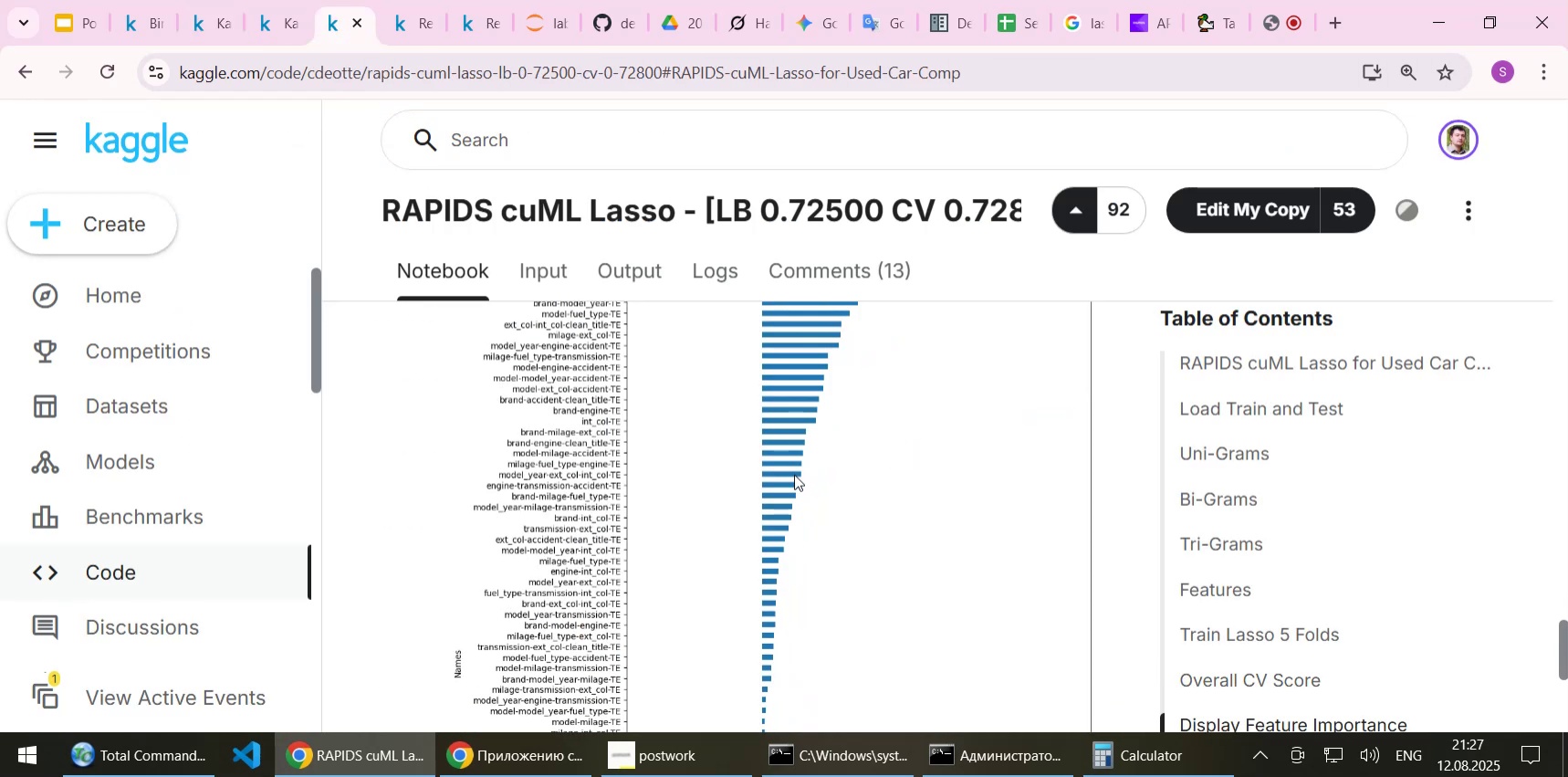 
scroll: coordinate [790, 477], scroll_direction: up, amount: 2.0
 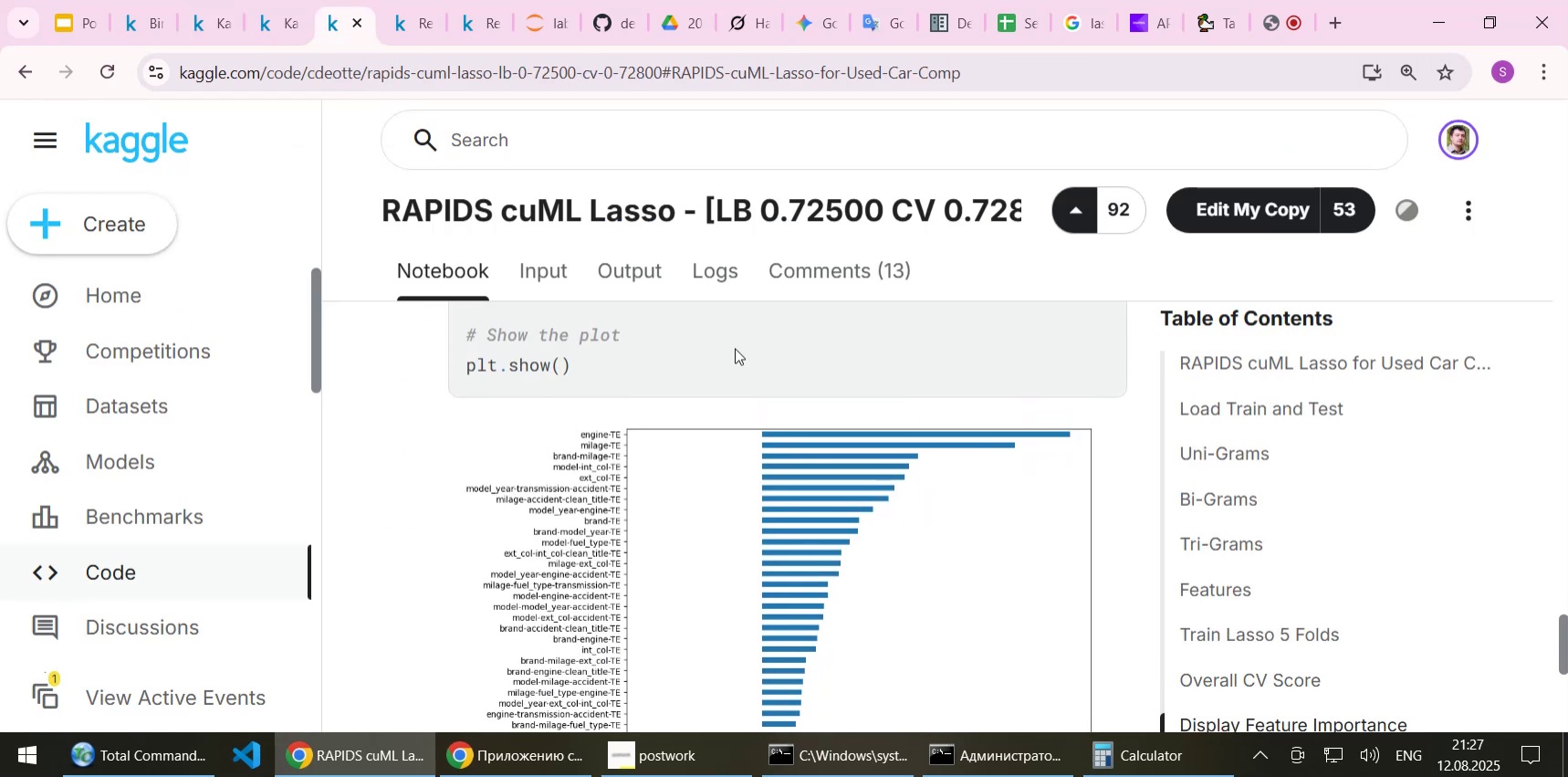 
left_click([735, 348])
 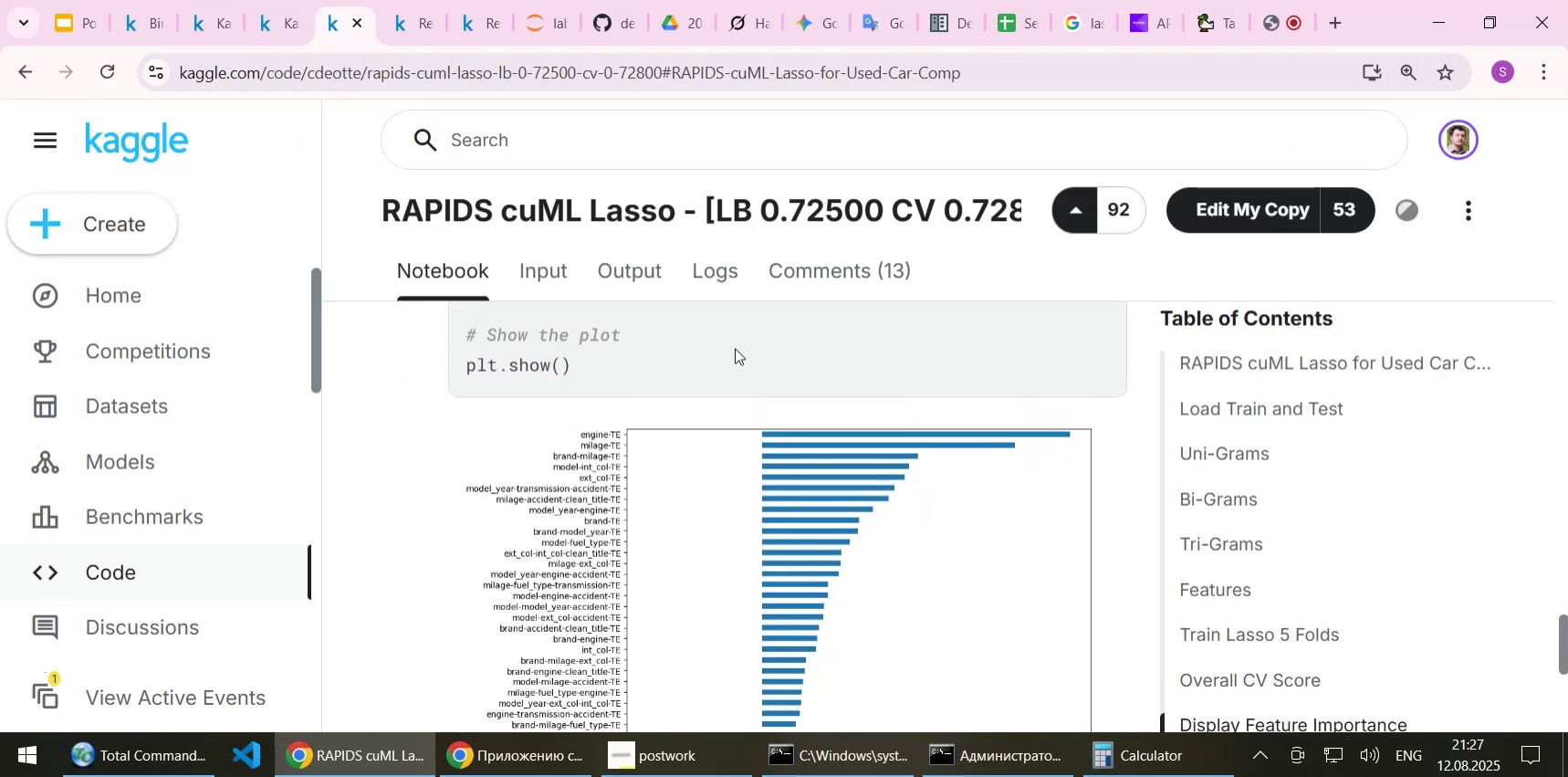 
scroll: coordinate [735, 348], scroll_direction: up, amount: 2.0
 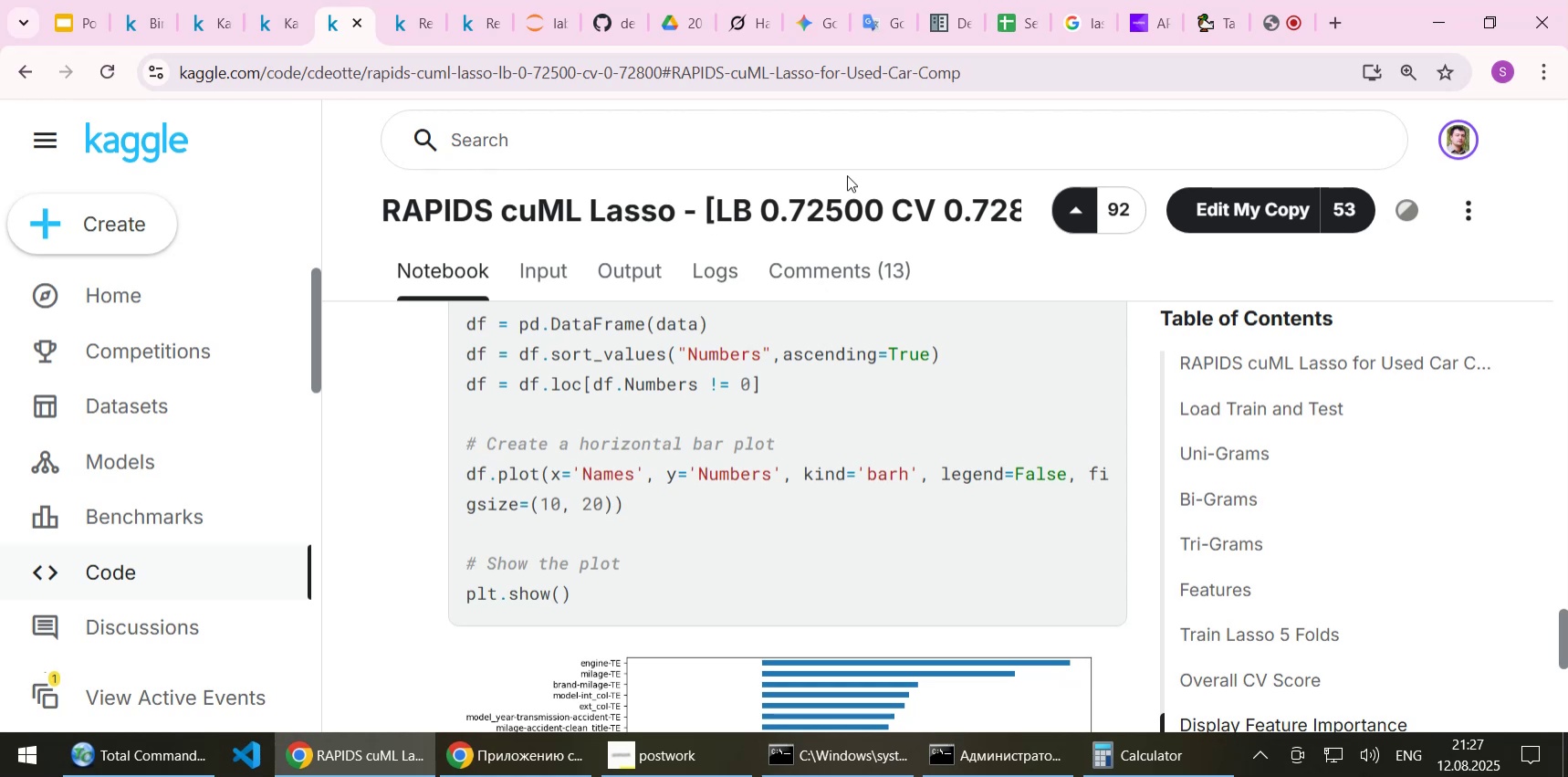 
left_click([1145, 16])
 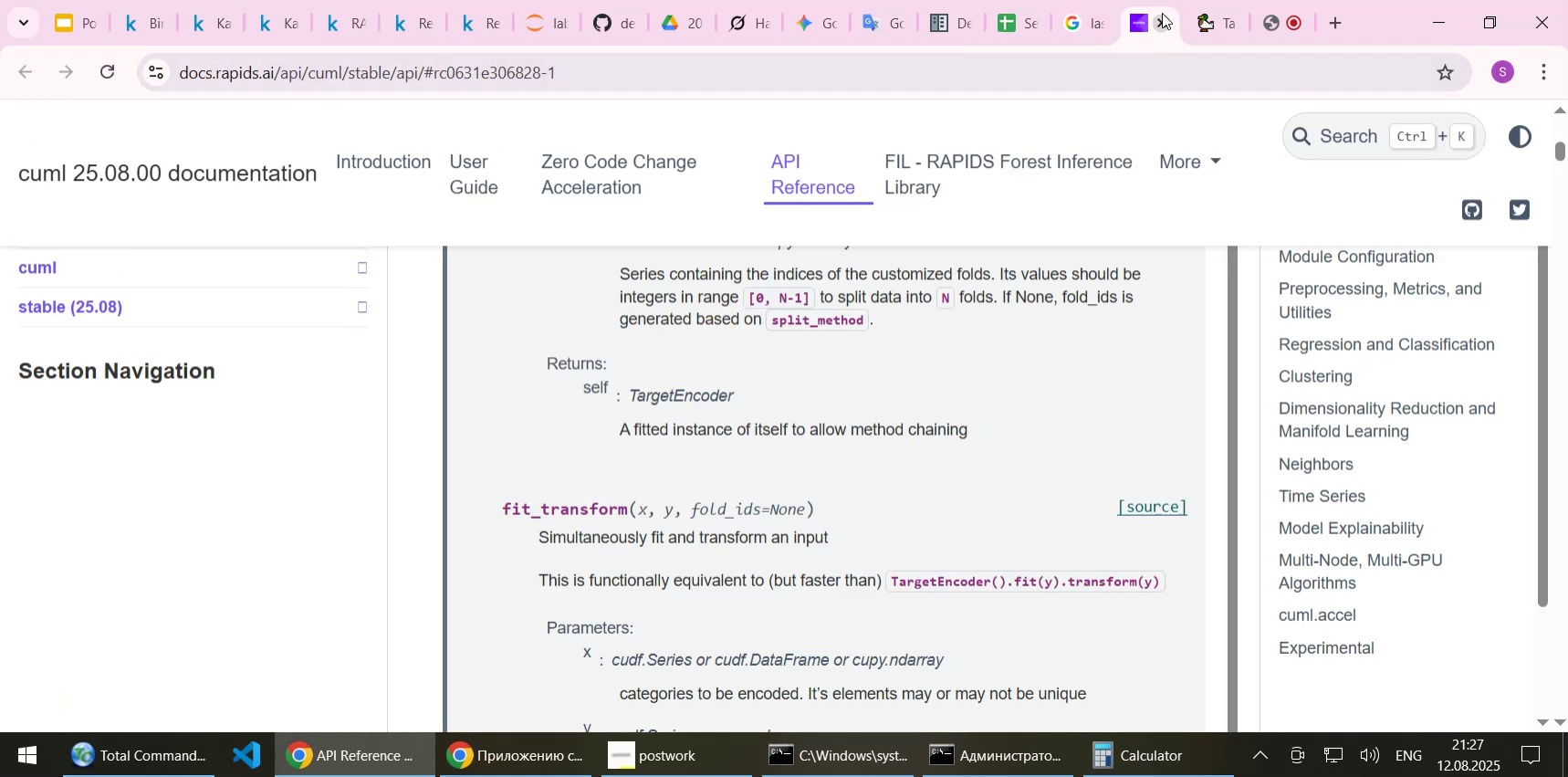 
left_click([1162, 13])
 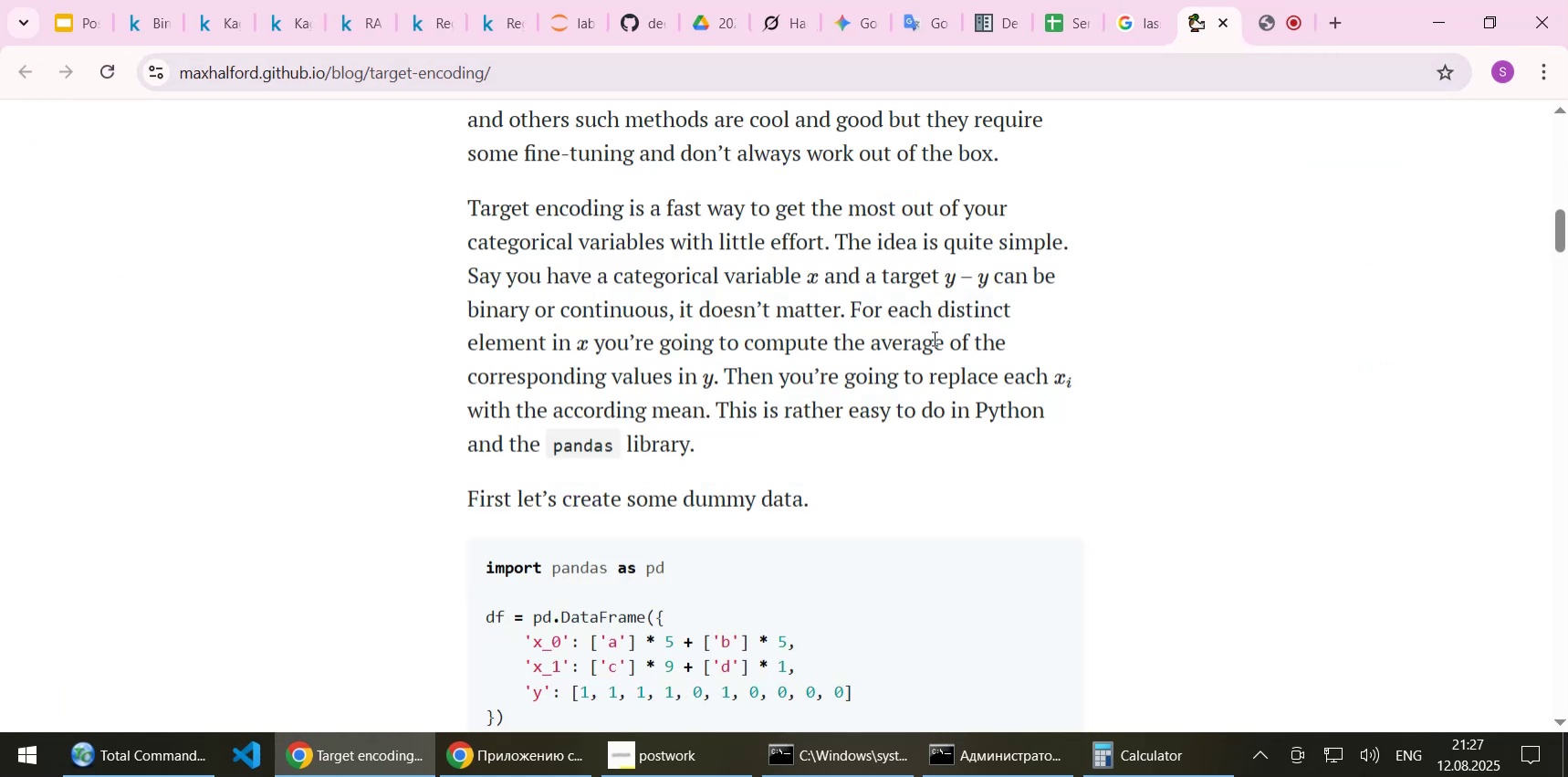 
scroll: coordinate [933, 338], scroll_direction: up, amount: 6.0
 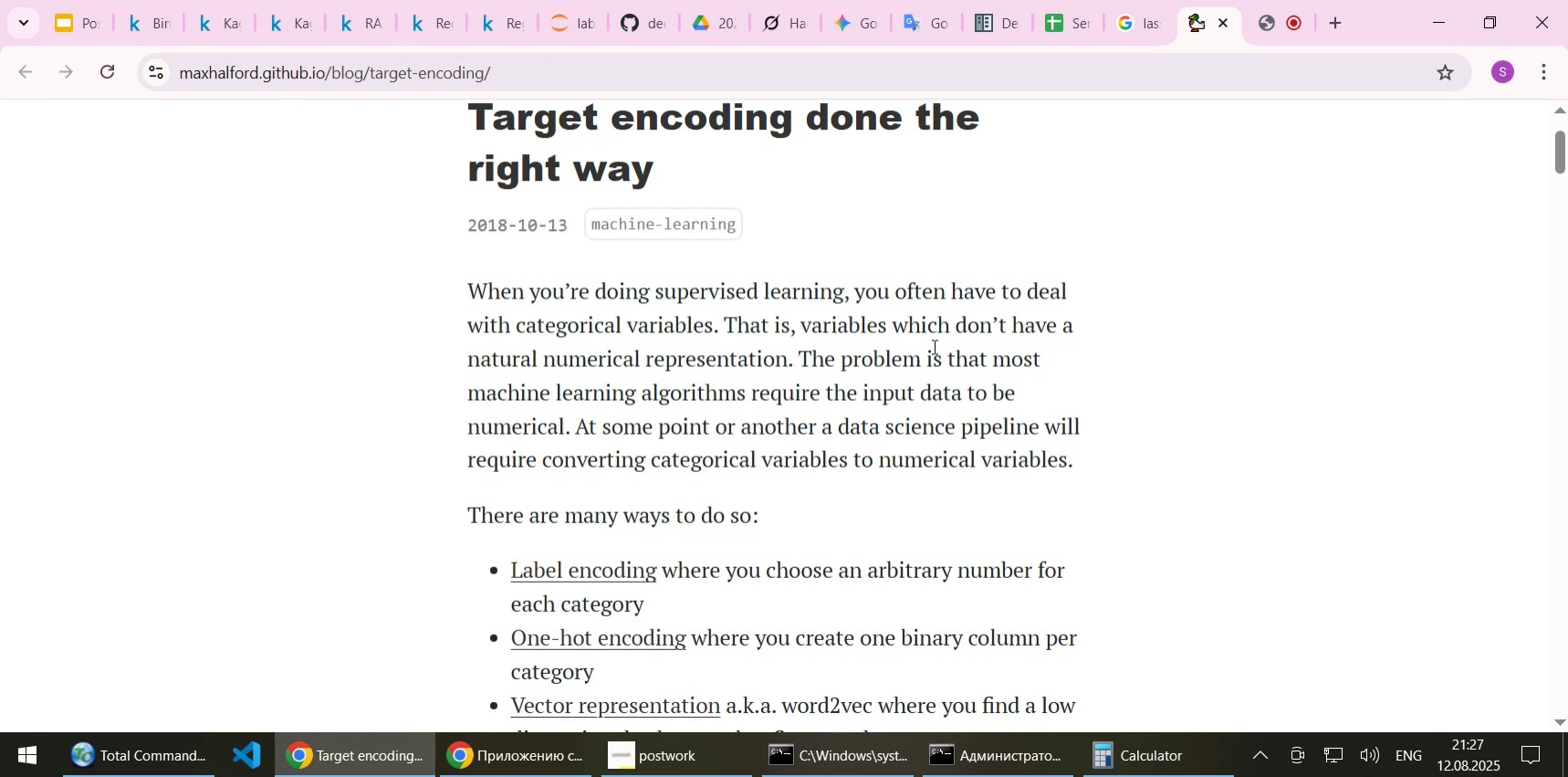 
scroll: coordinate [933, 346], scroll_direction: down, amount: 2.0
 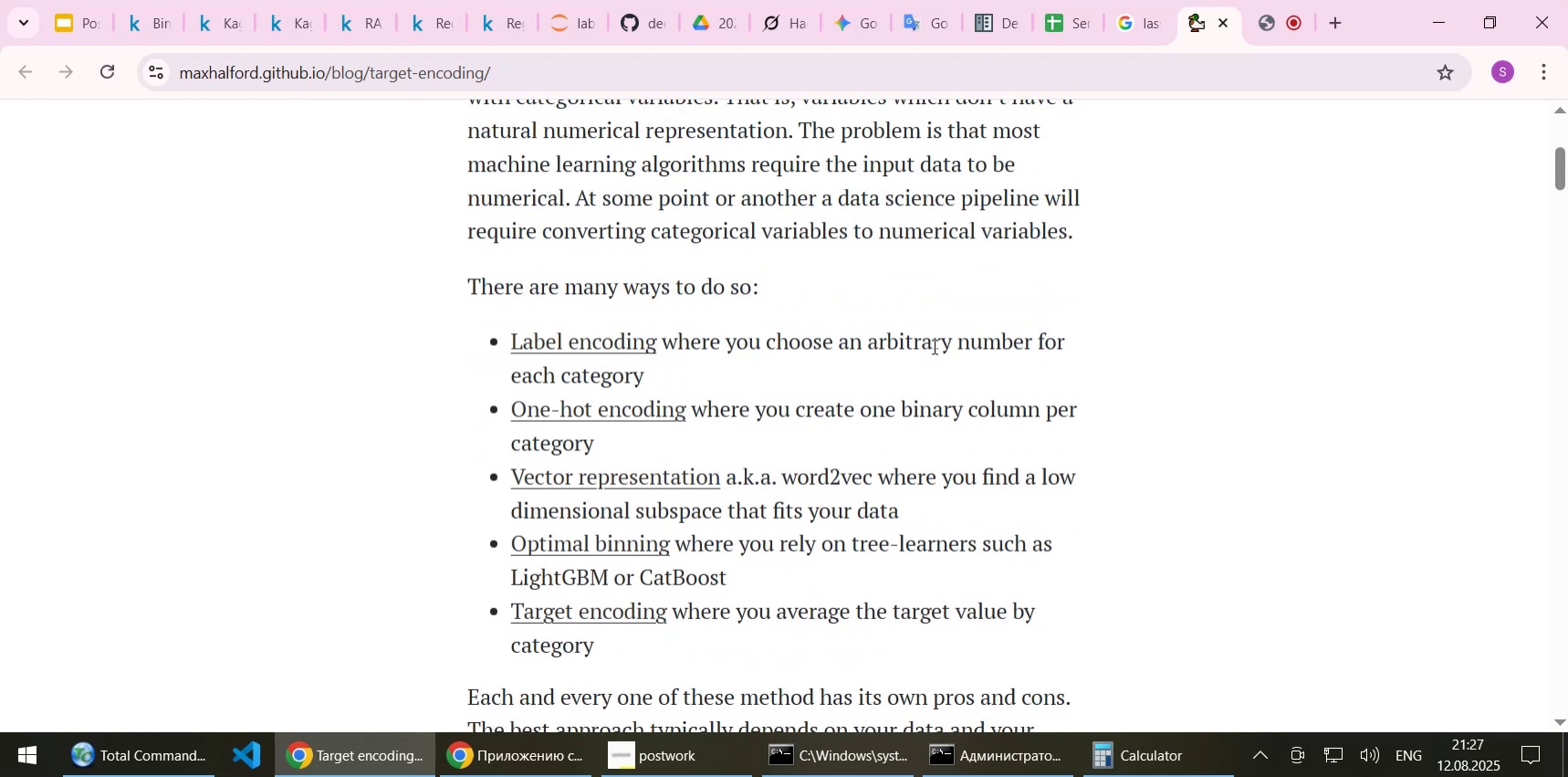 
scroll: coordinate [933, 348], scroll_direction: up, amount: 2.0
 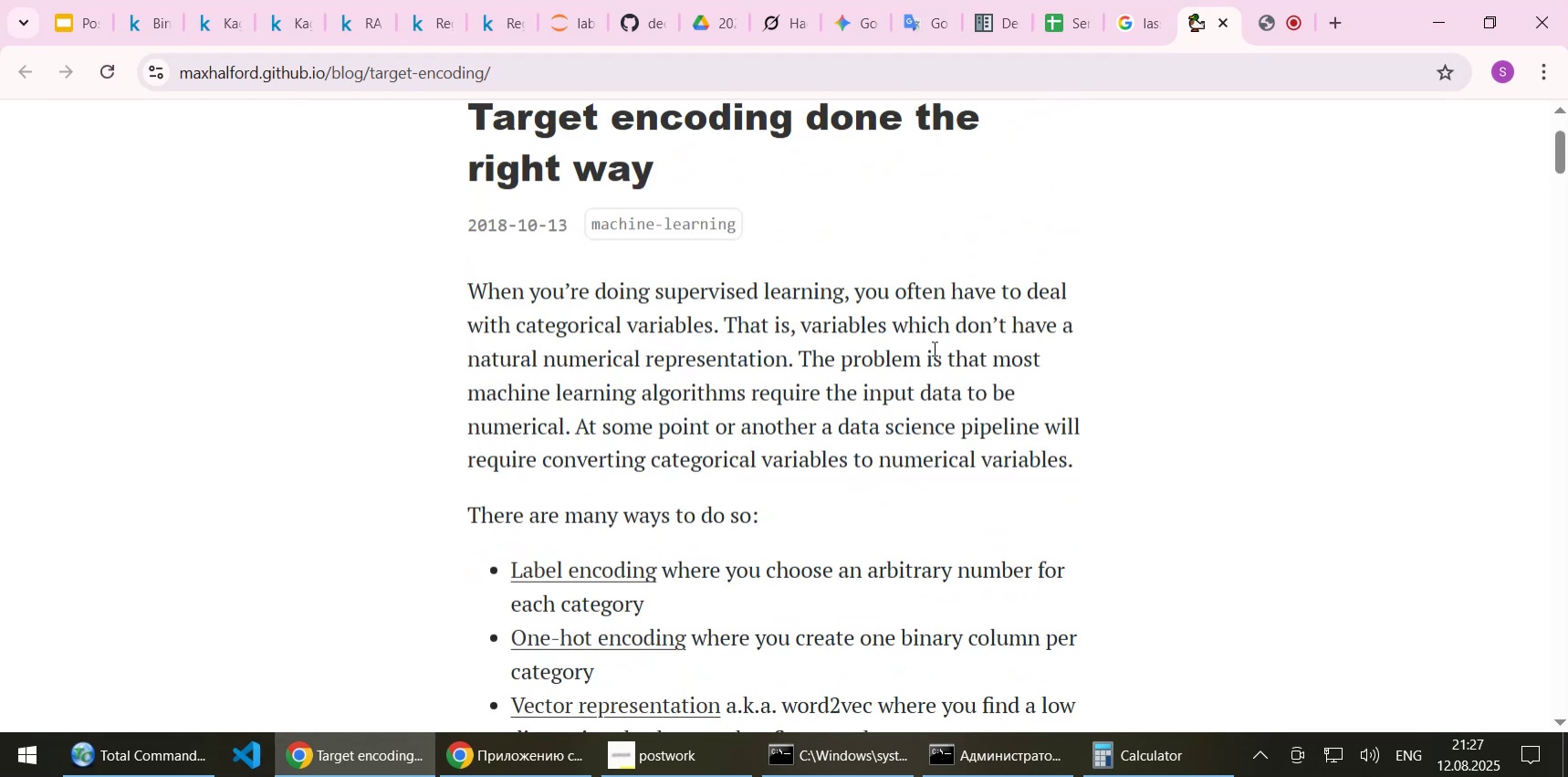 
wait(7.16)
 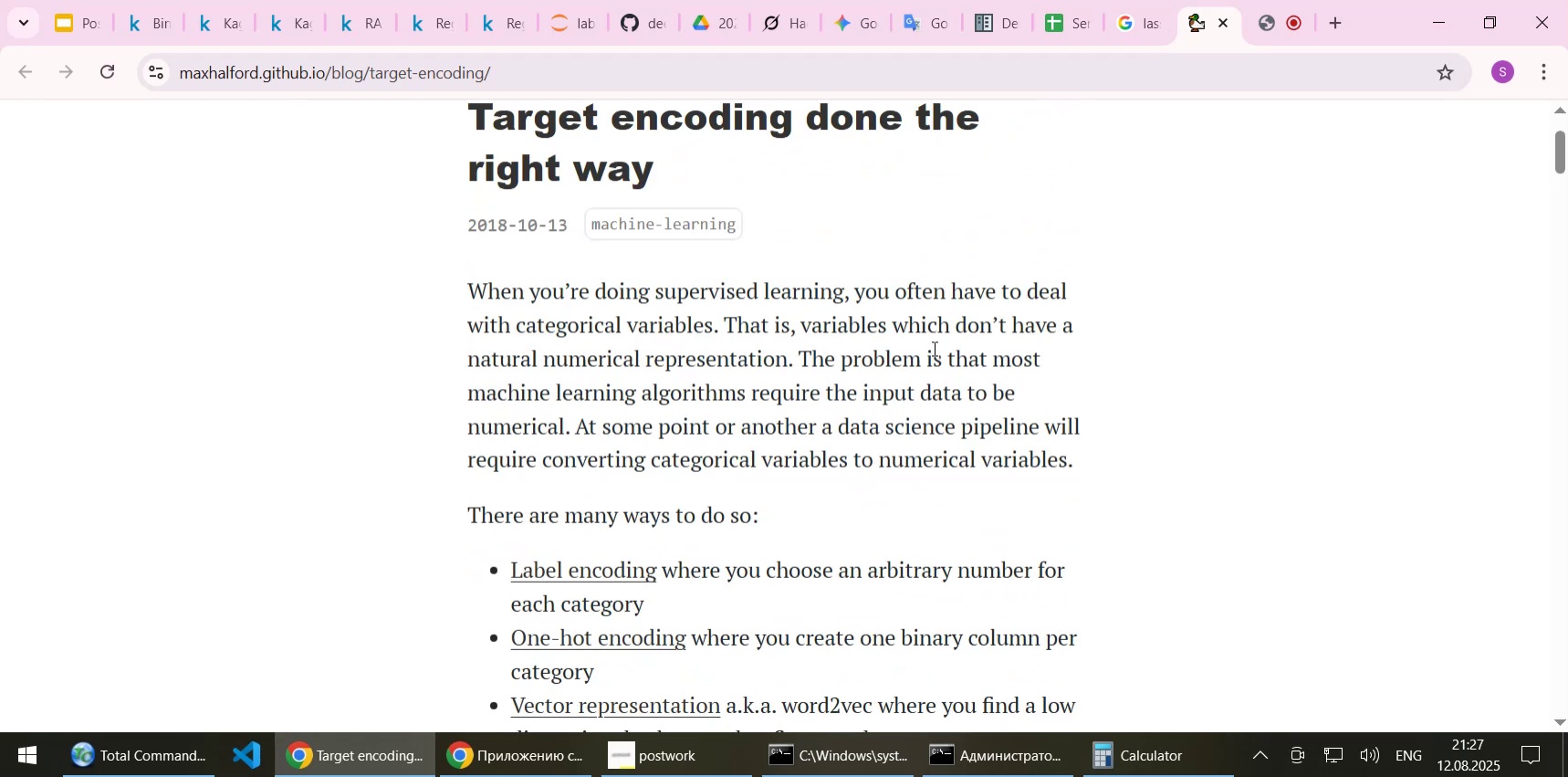 
scroll: coordinate [933, 348], scroll_direction: down, amount: 2.0
 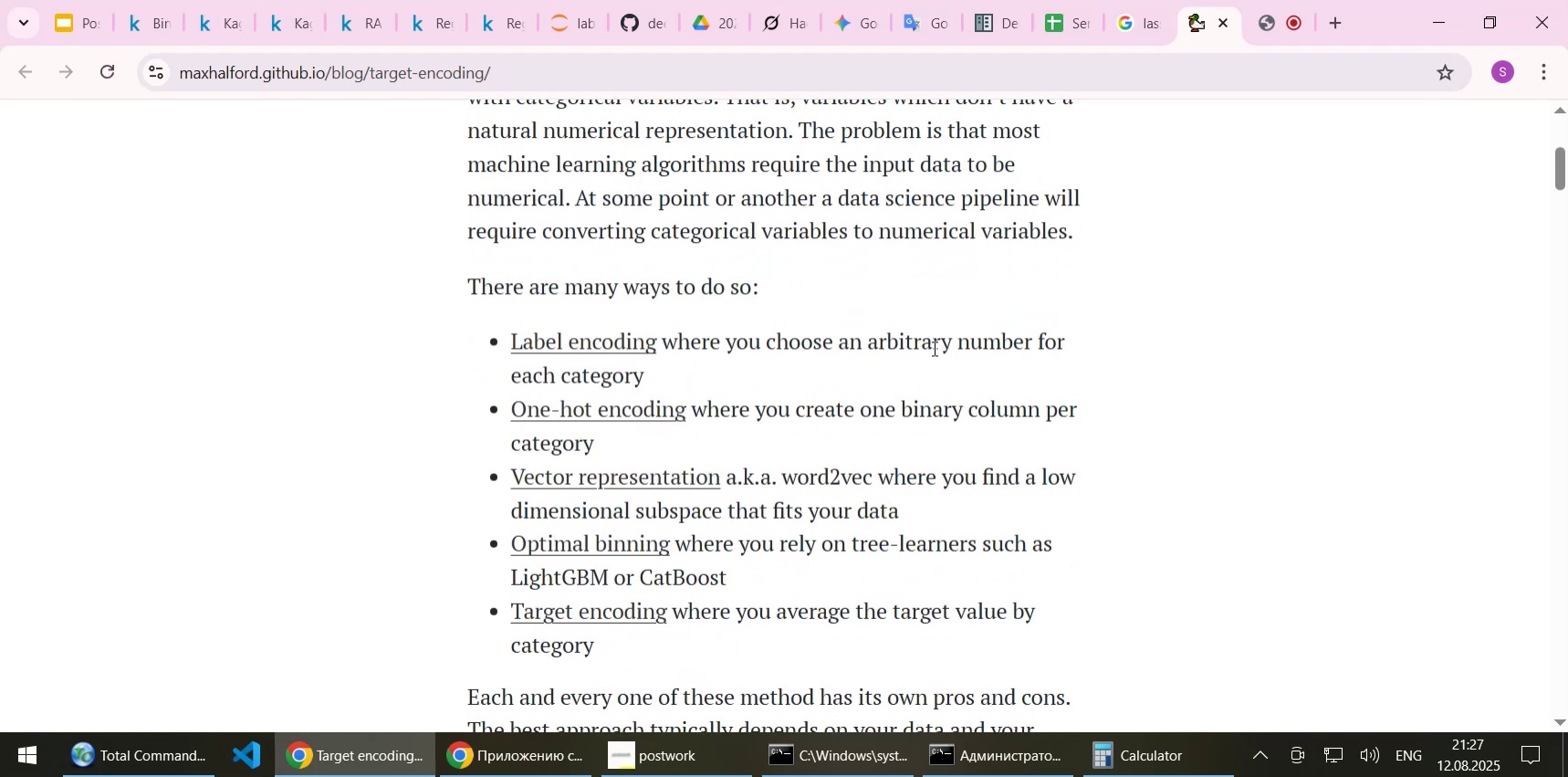 
wait(5.14)
 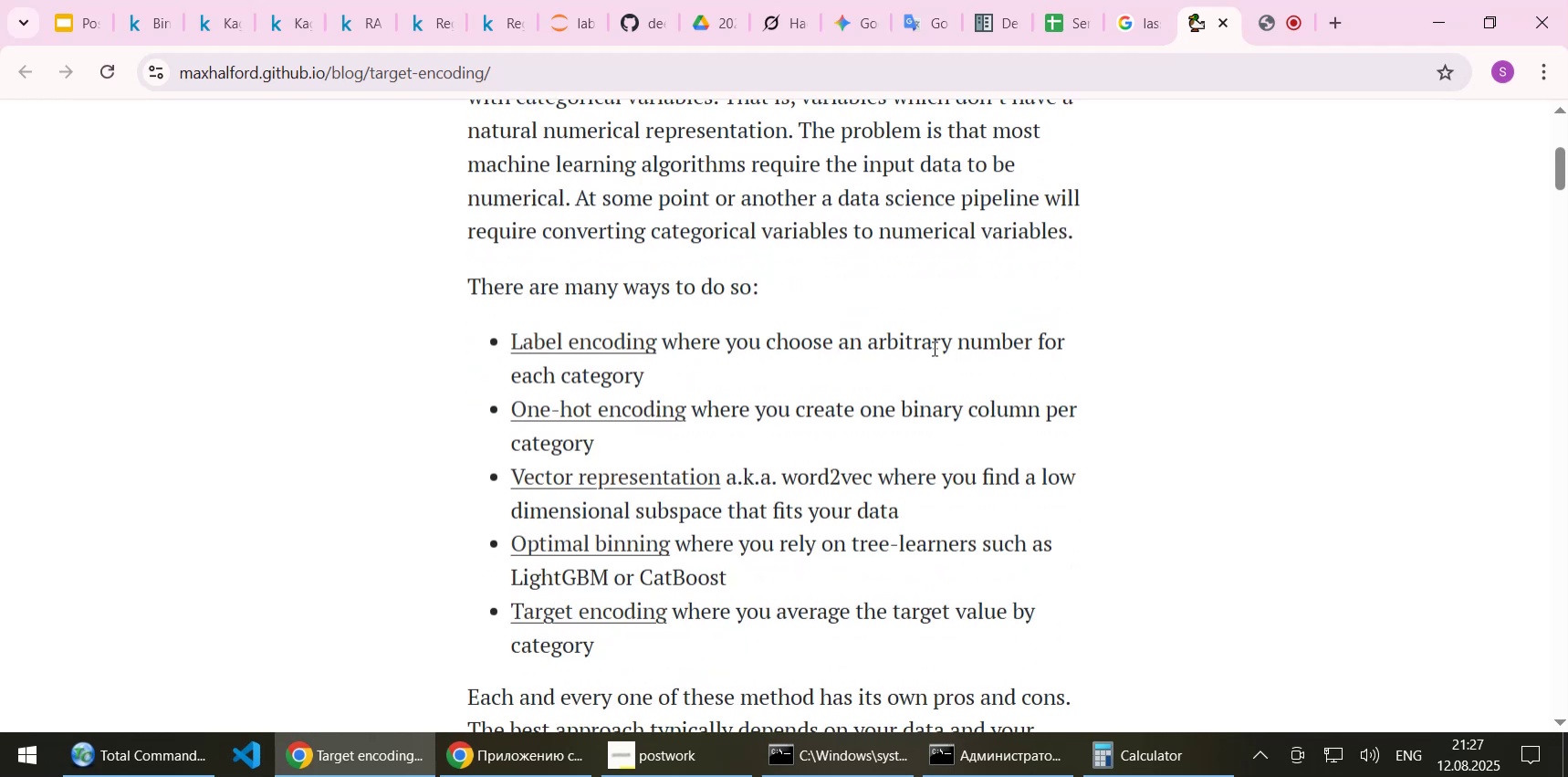 
scroll: coordinate [933, 348], scroll_direction: down, amount: 1.0
 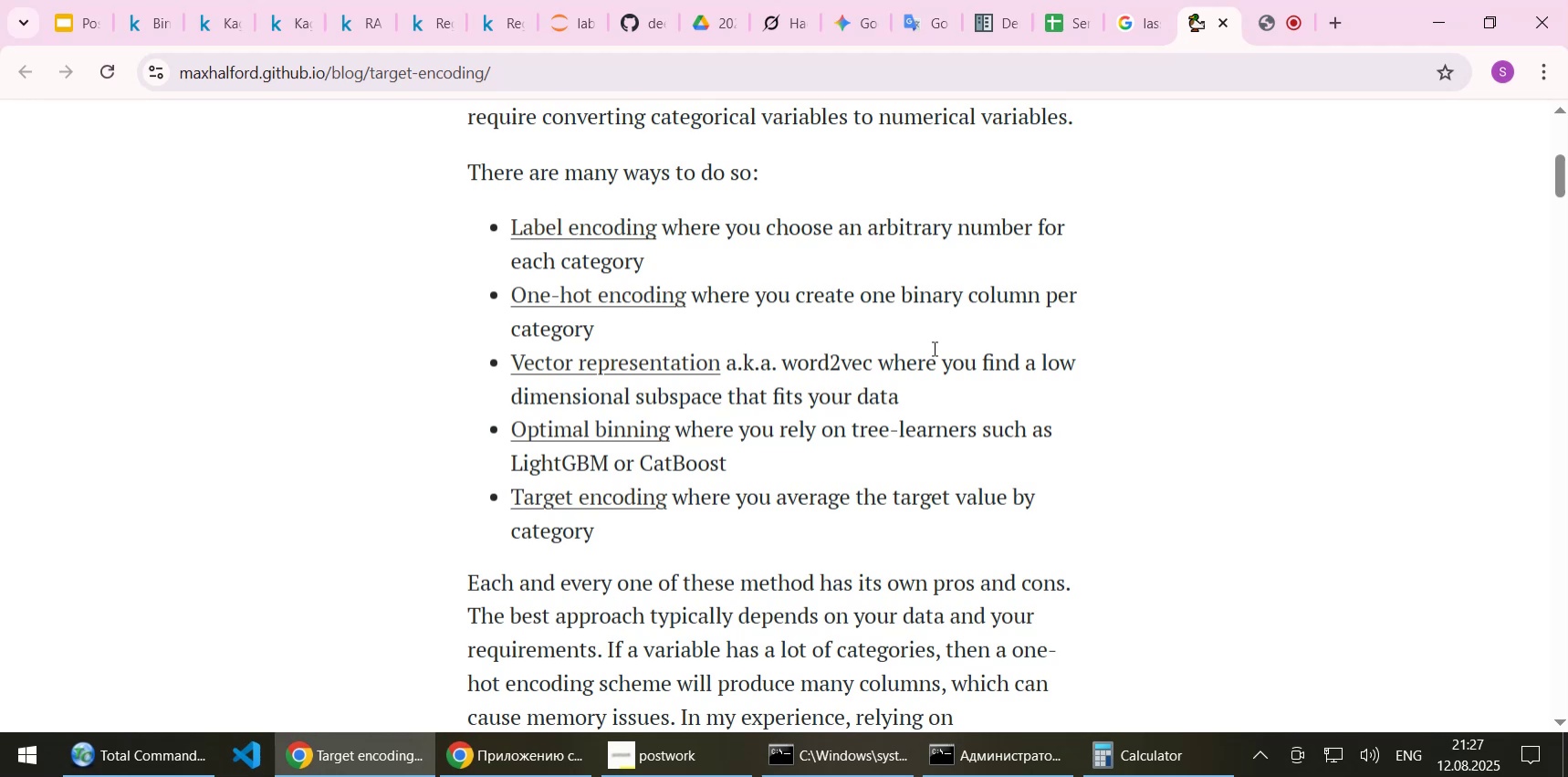 
wait(9.51)
 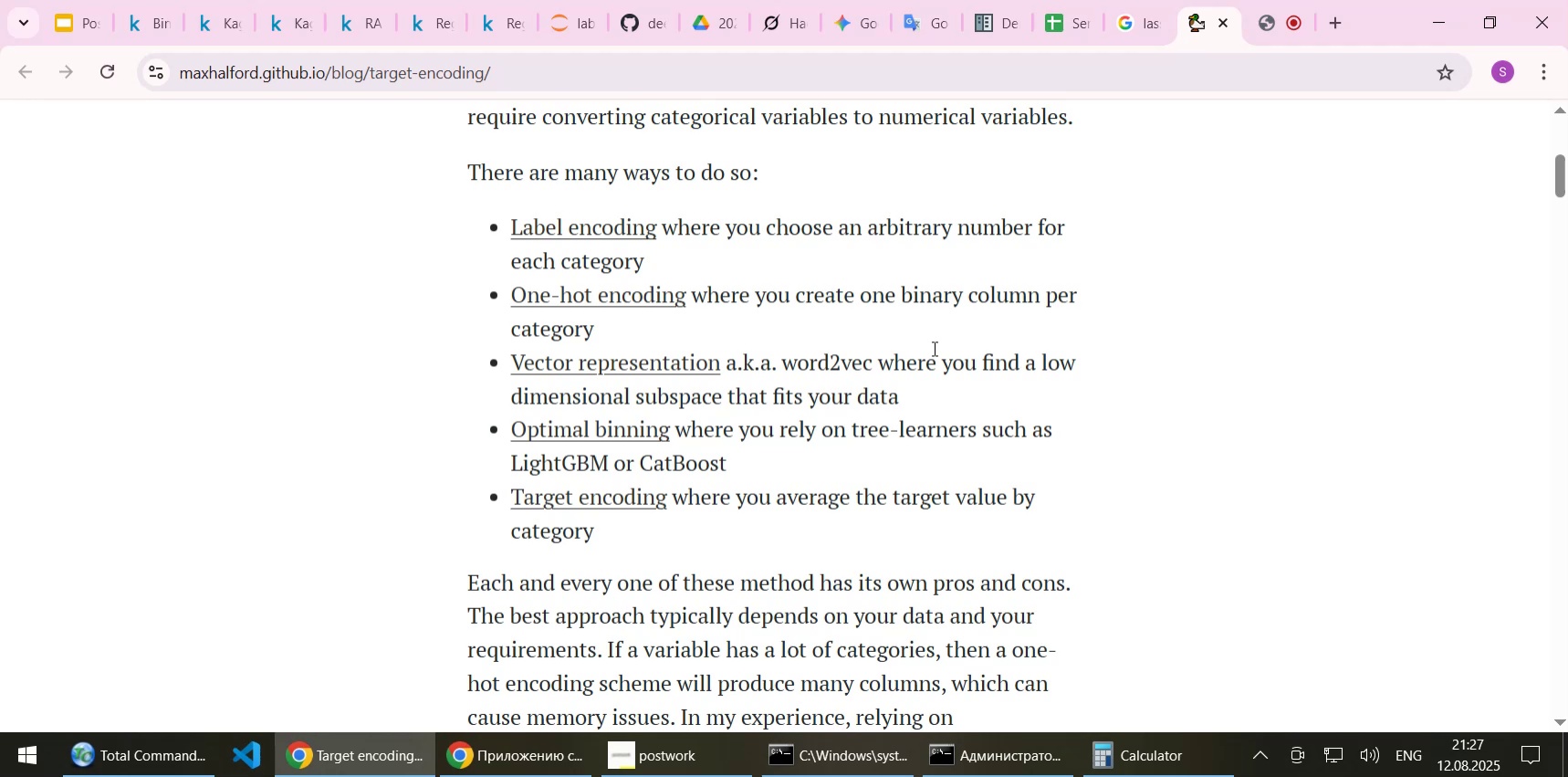 
scroll: coordinate [924, 379], scroll_direction: down, amount: 4.0
 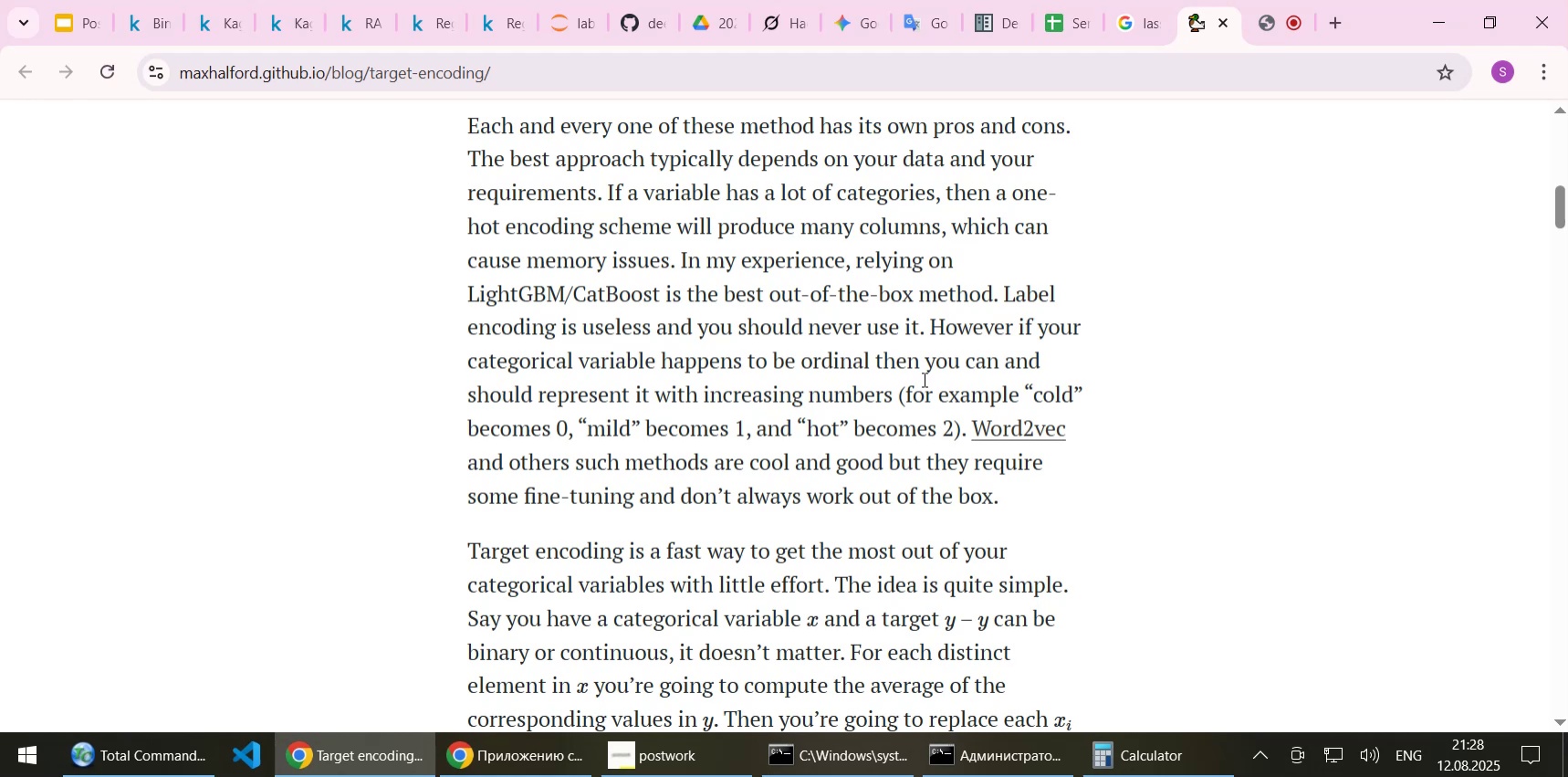 
wait(12.73)
 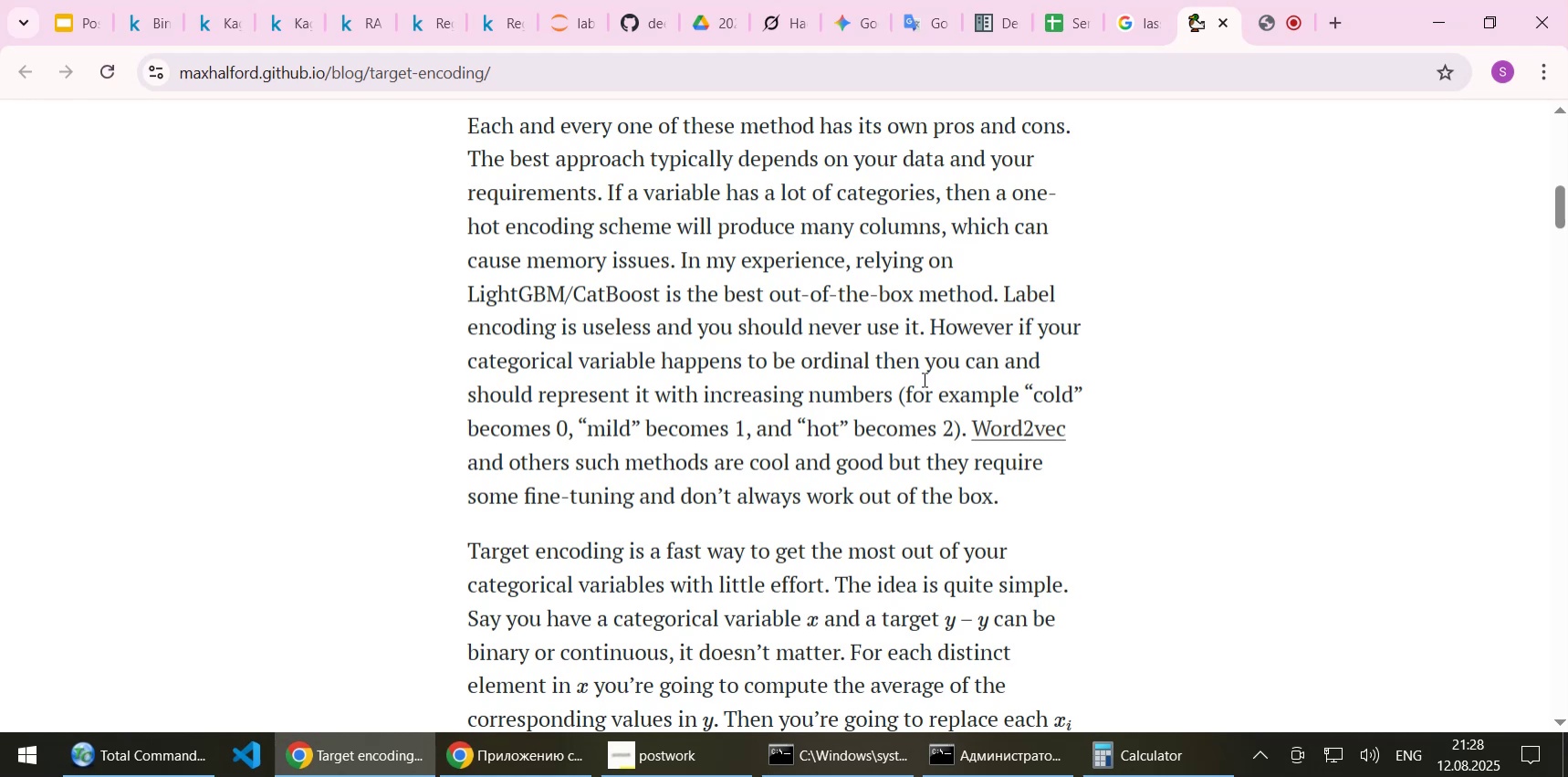 
scroll: coordinate [923, 380], scroll_direction: down, amount: 2.0
 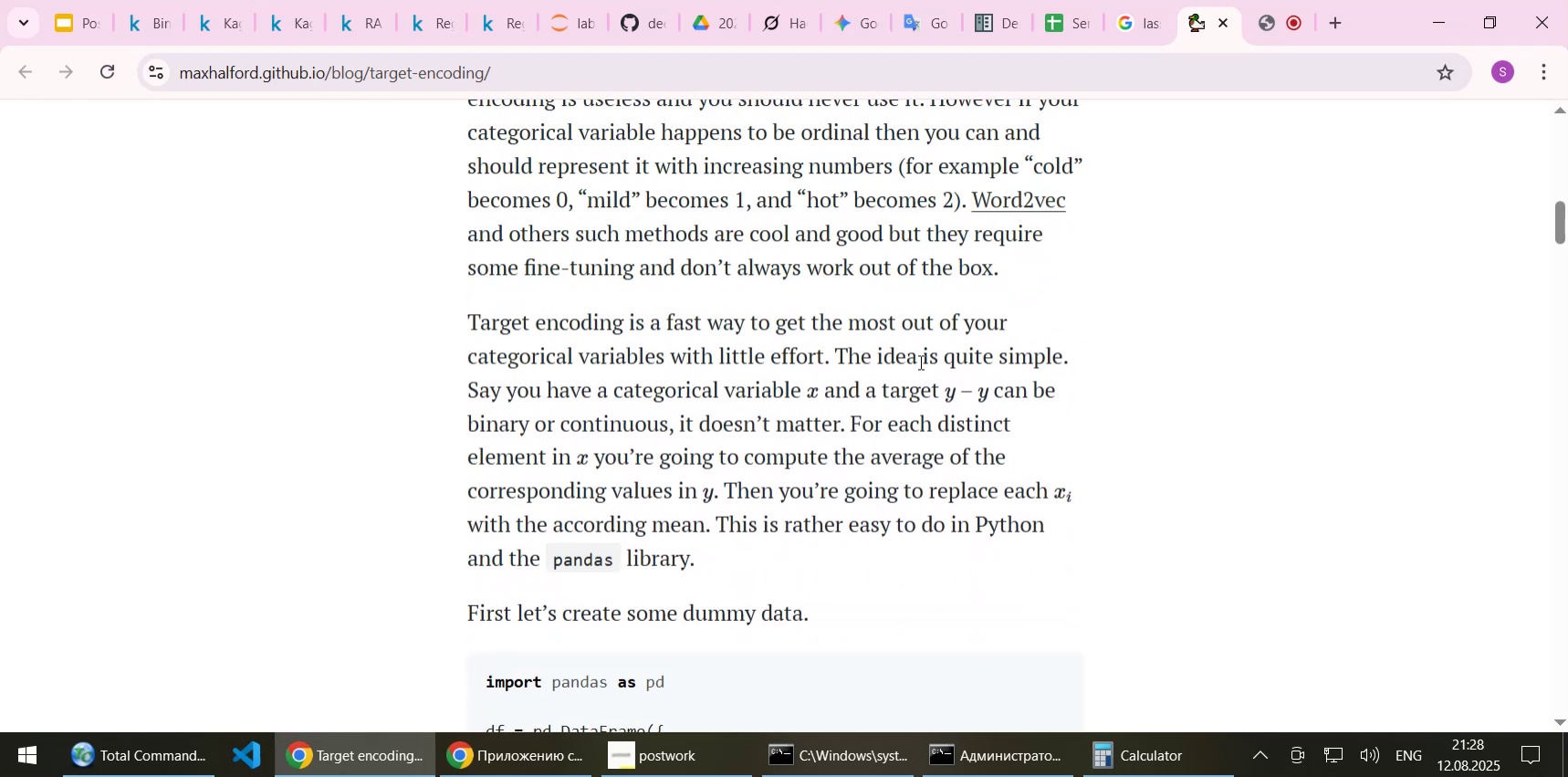 
scroll: coordinate [919, 362], scroll_direction: up, amount: 1.0
 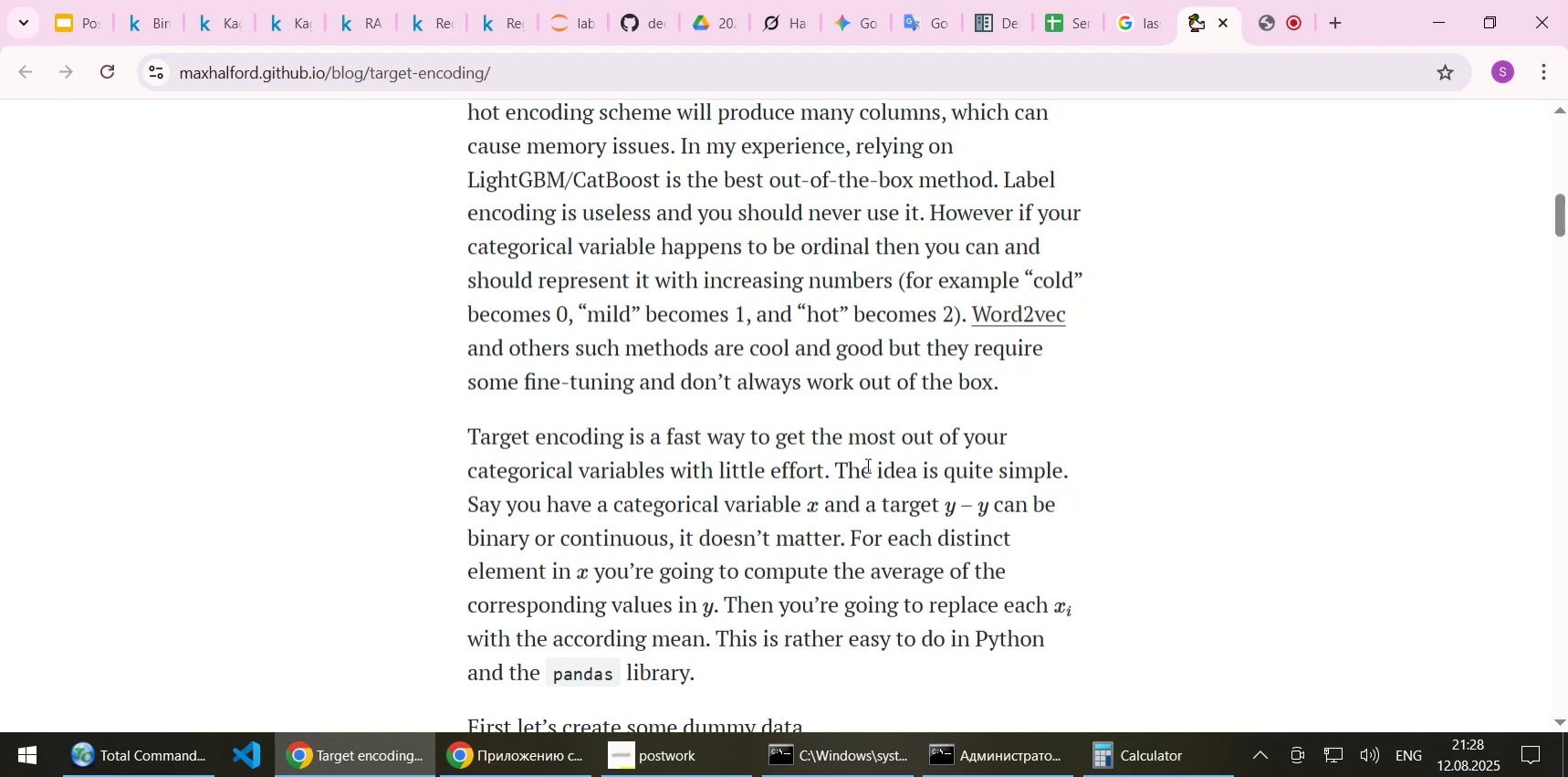 
scroll: coordinate [865, 465], scroll_direction: down, amount: 1.0
 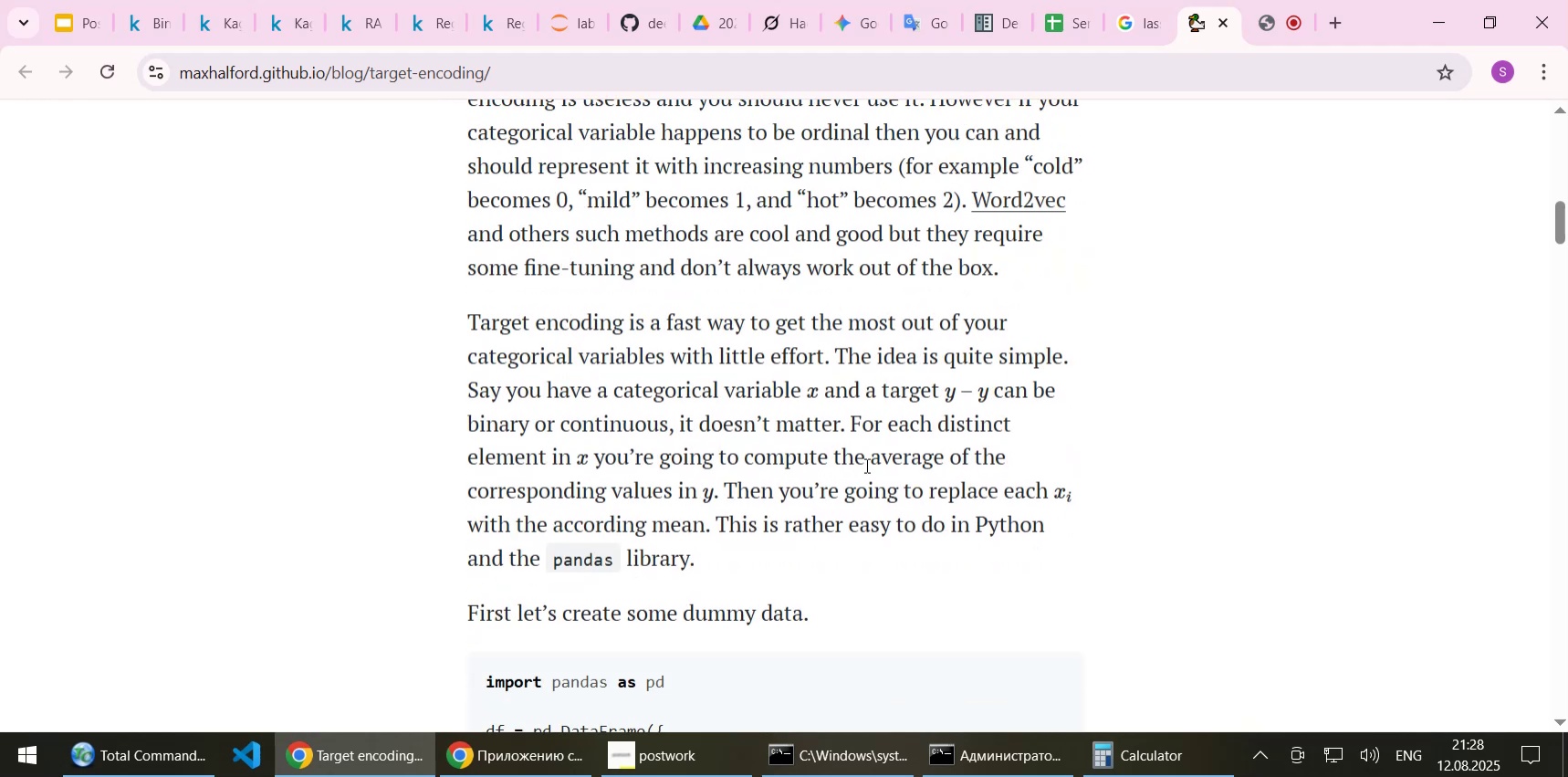 
wait(5.95)
 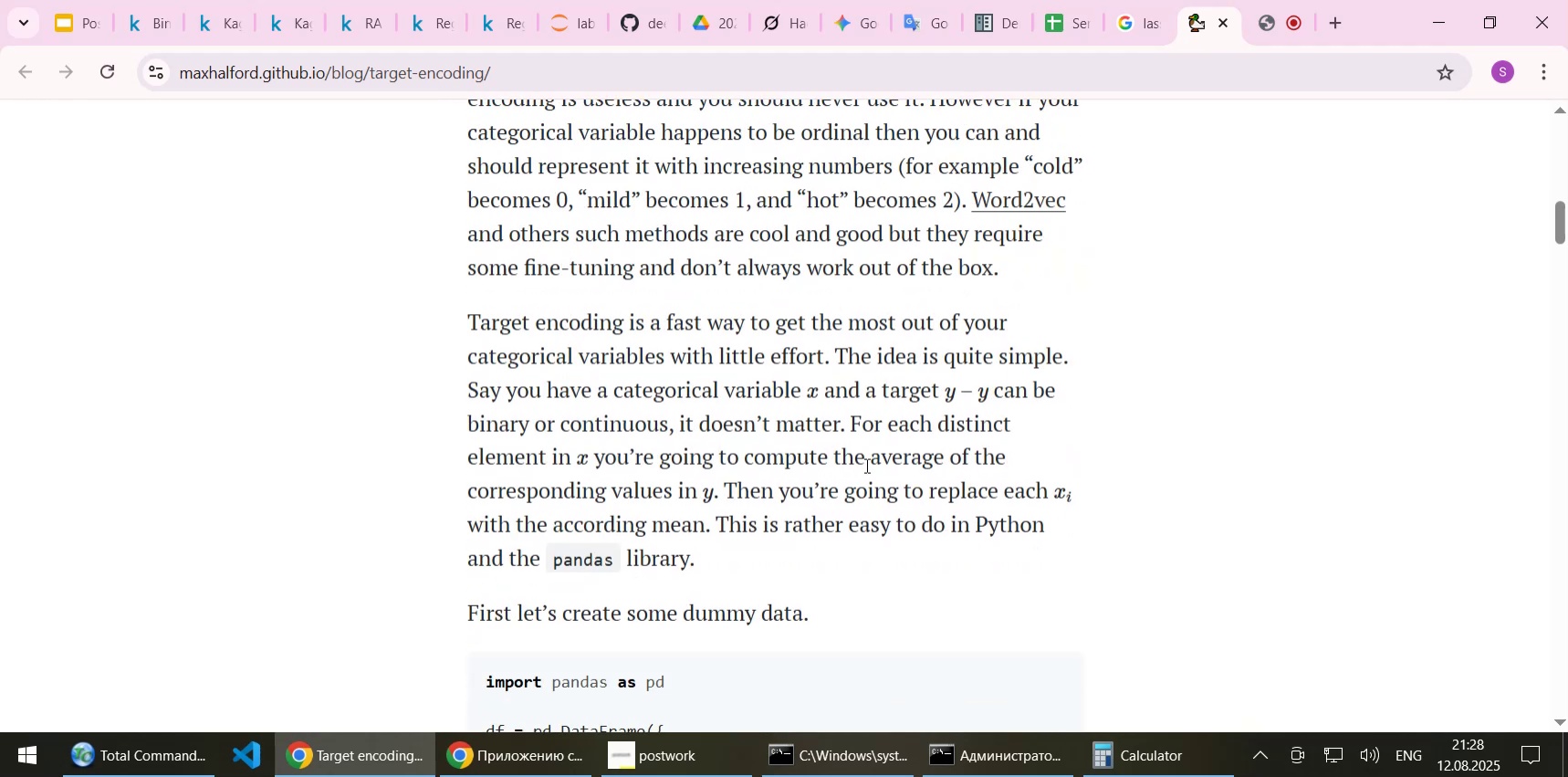 
scroll: coordinate [865, 465], scroll_direction: down, amount: 1.0
 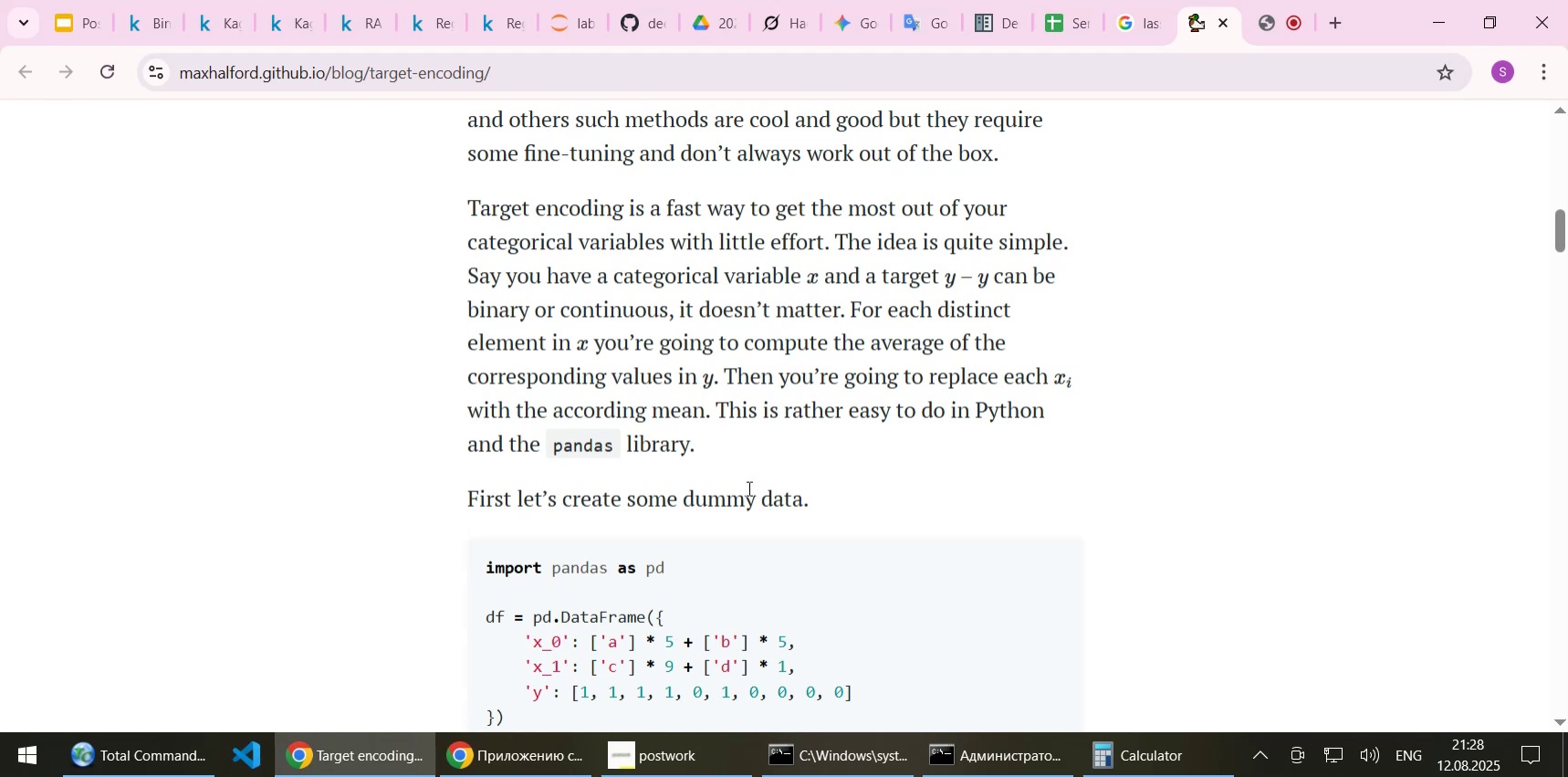 
wait(13.27)
 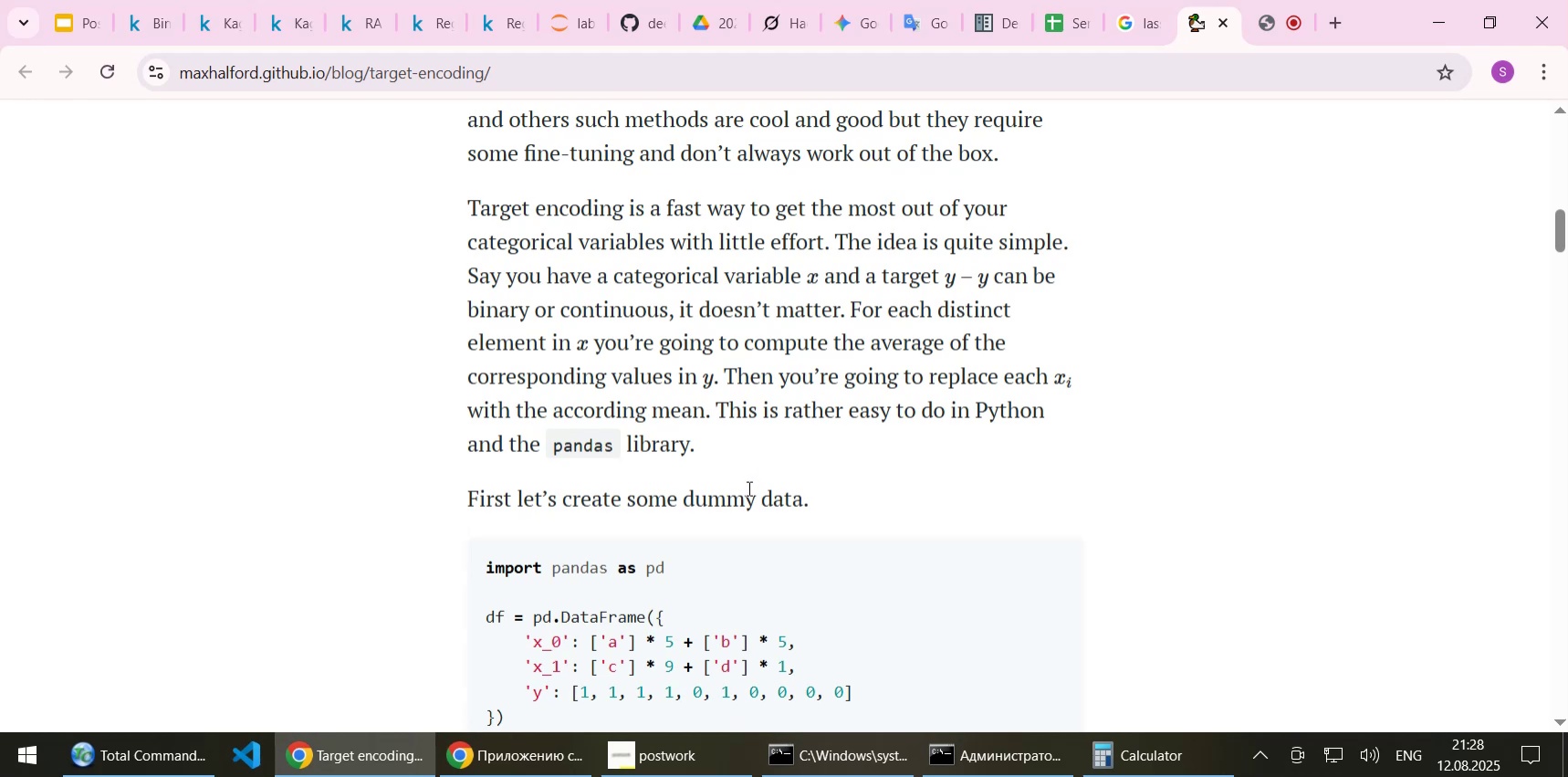 
scroll: coordinate [544, 516], scroll_direction: down, amount: 1.0
 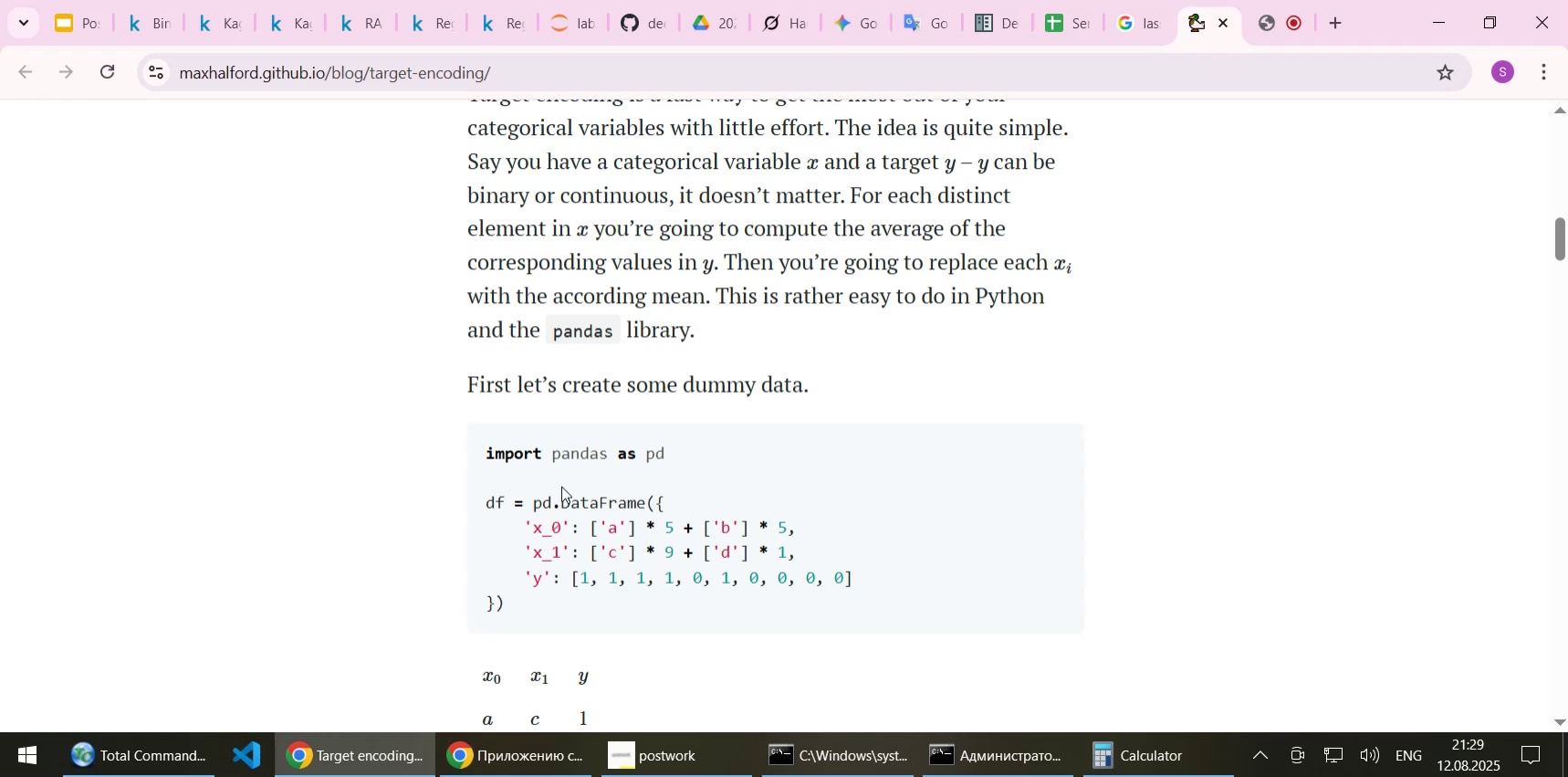 
wait(44.59)
 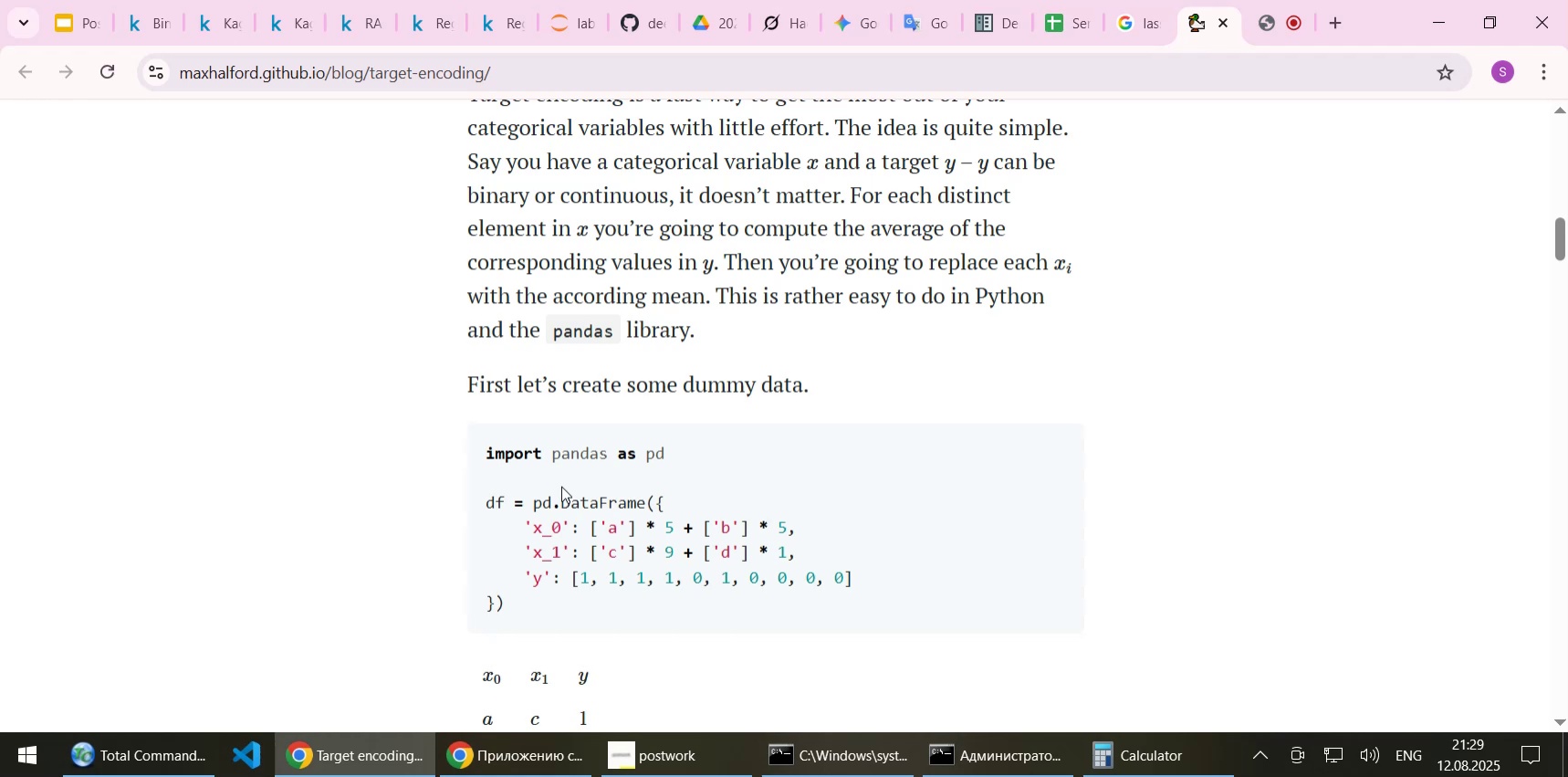 
mouse_move([664, 768])
 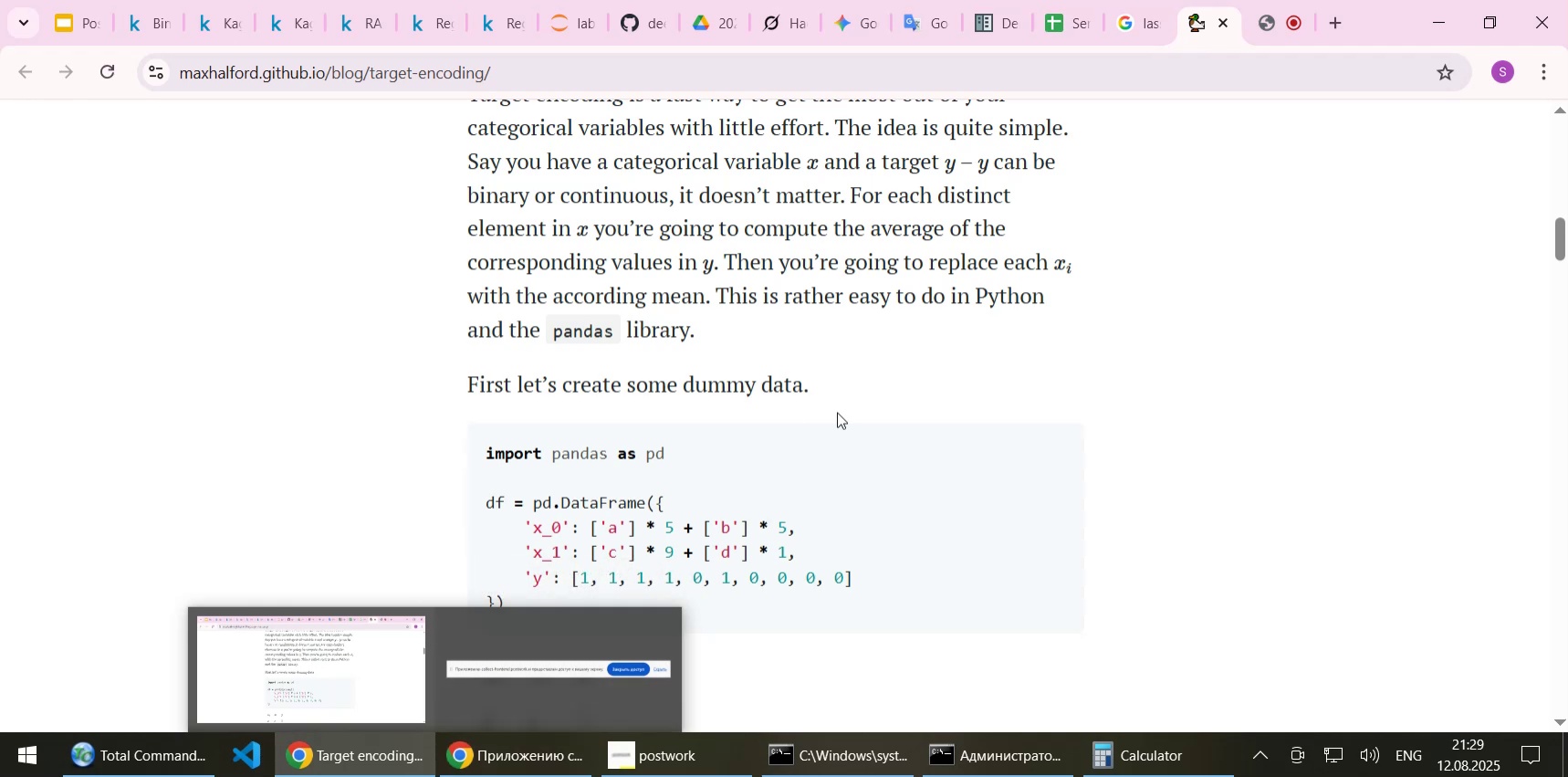 
left_click([837, 412])
 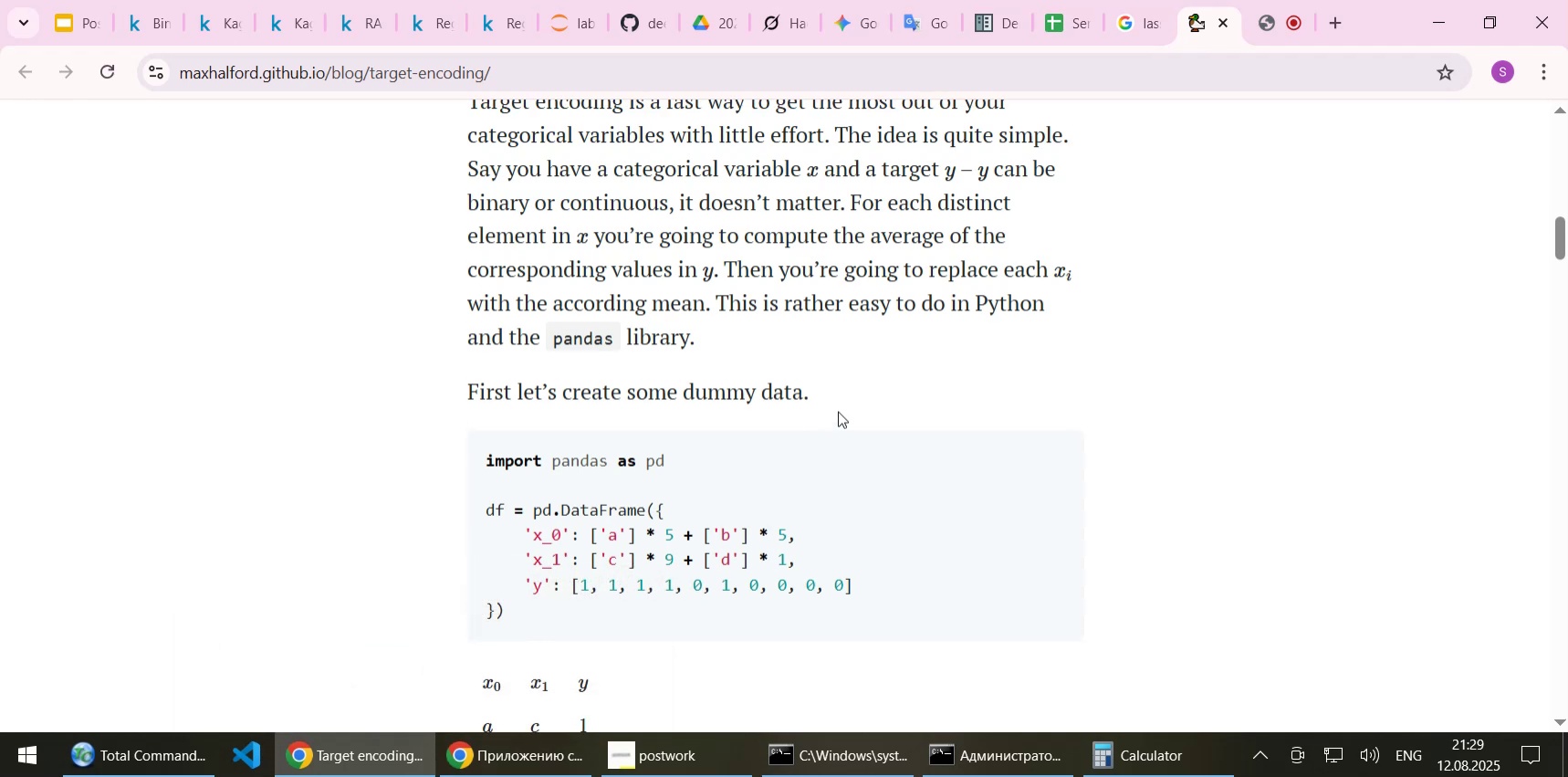 
scroll: coordinate [838, 411], scroll_direction: up, amount: 2.0
 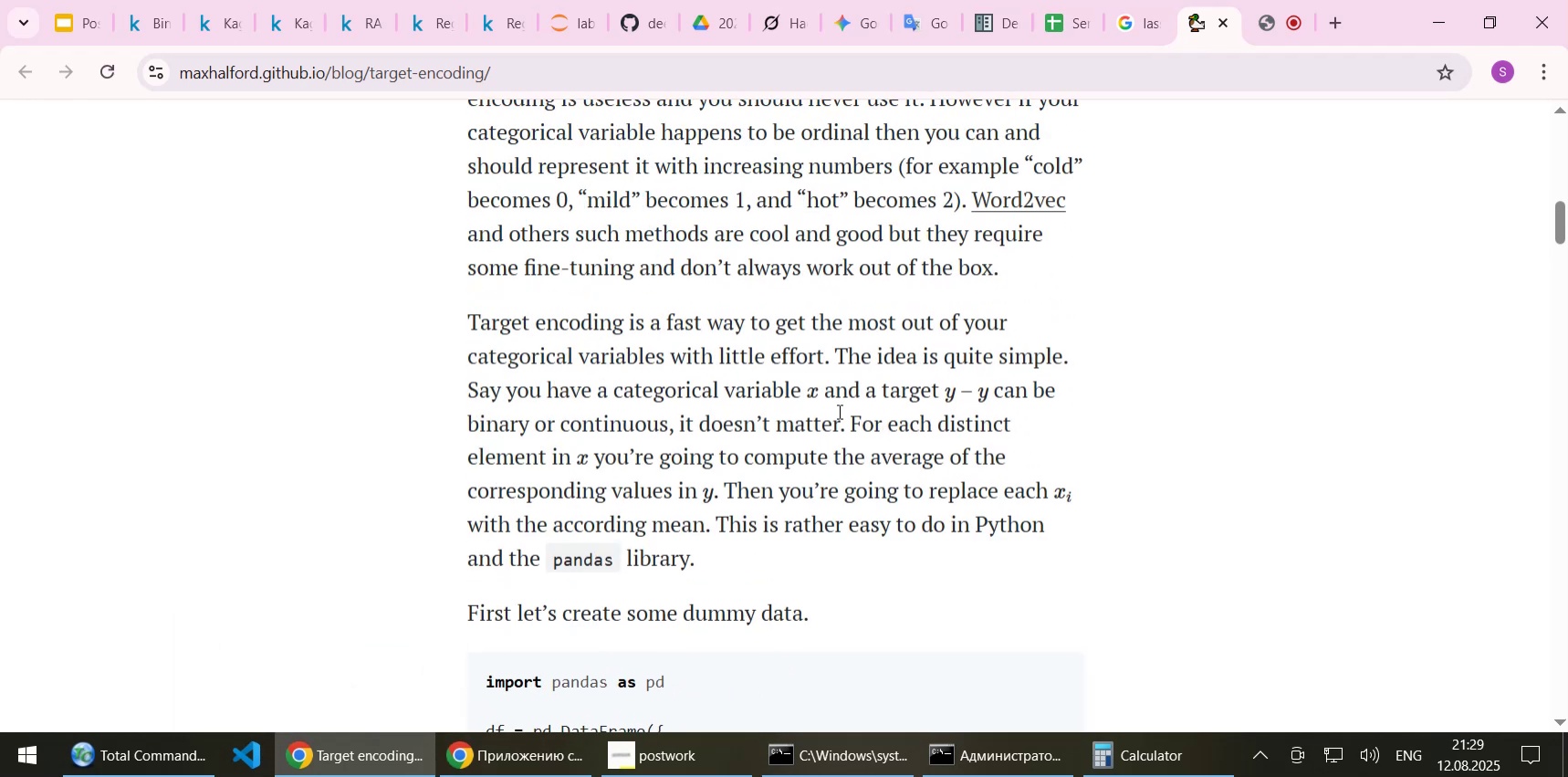 
scroll: coordinate [853, 370], scroll_direction: down, amount: 1.0
 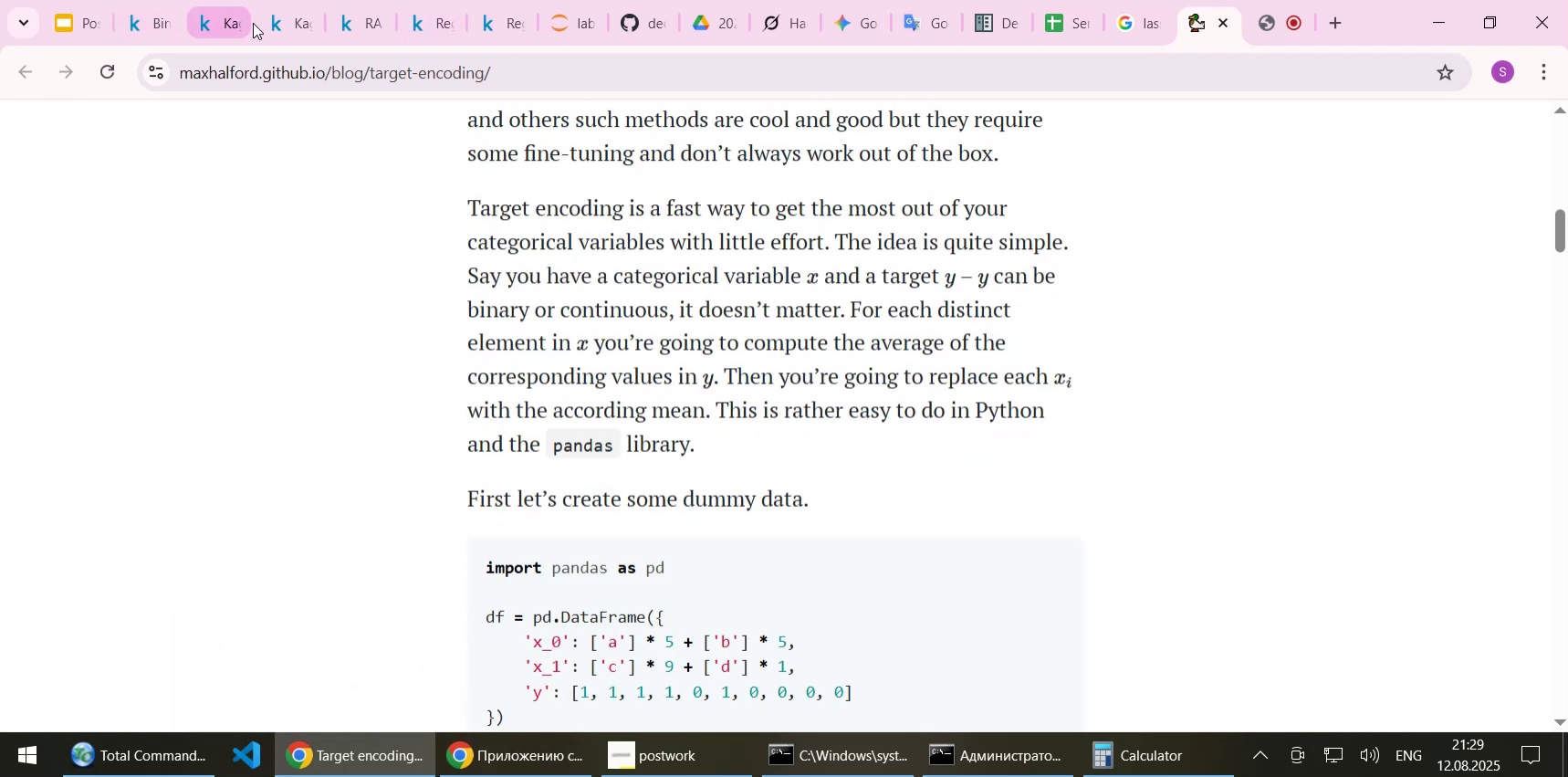 
left_click([293, 26])
 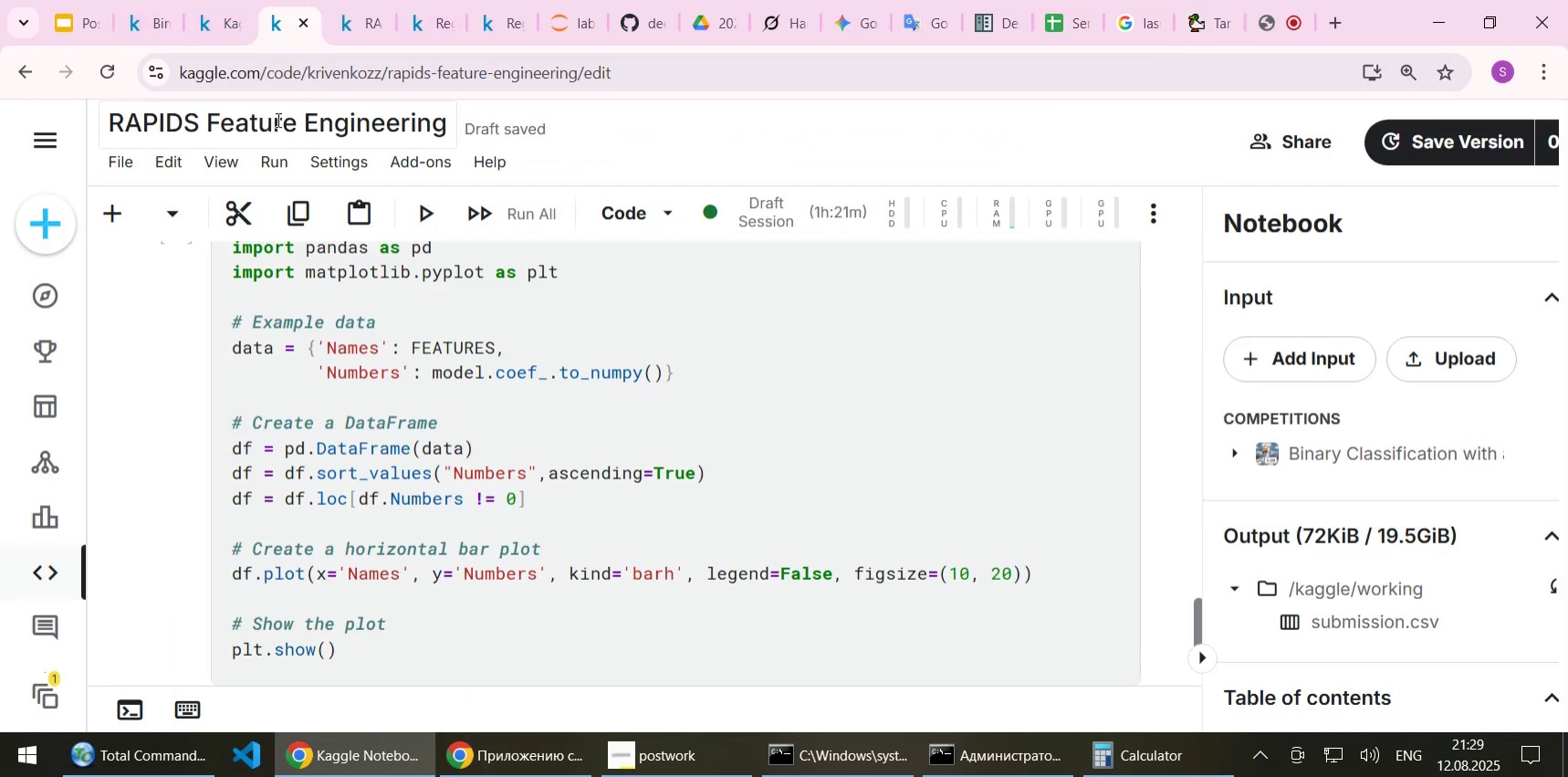 
scroll: coordinate [373, 331], scroll_direction: down, amount: 3.0
 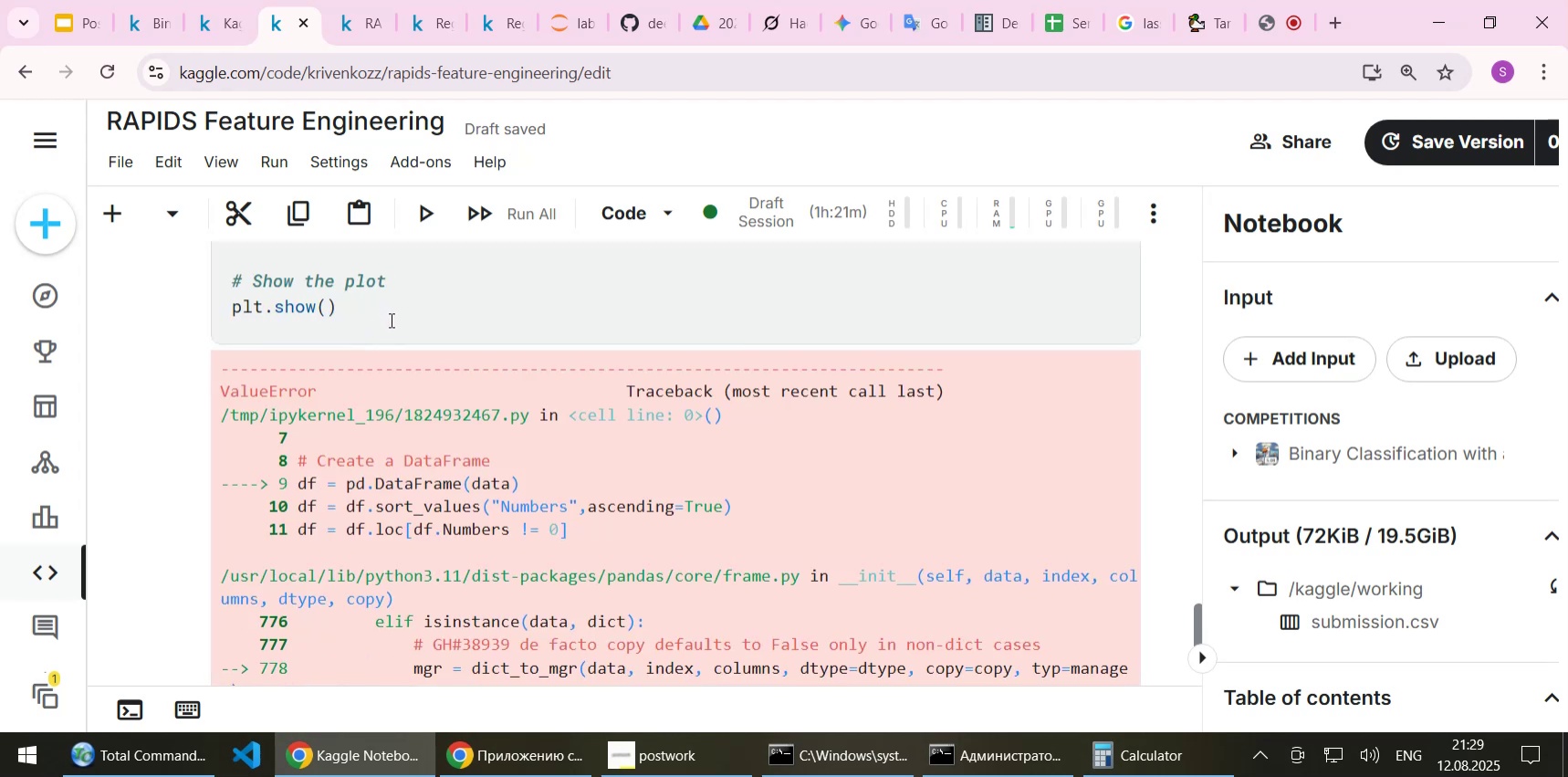 
scroll: coordinate [399, 327], scroll_direction: up, amount: 1.0
 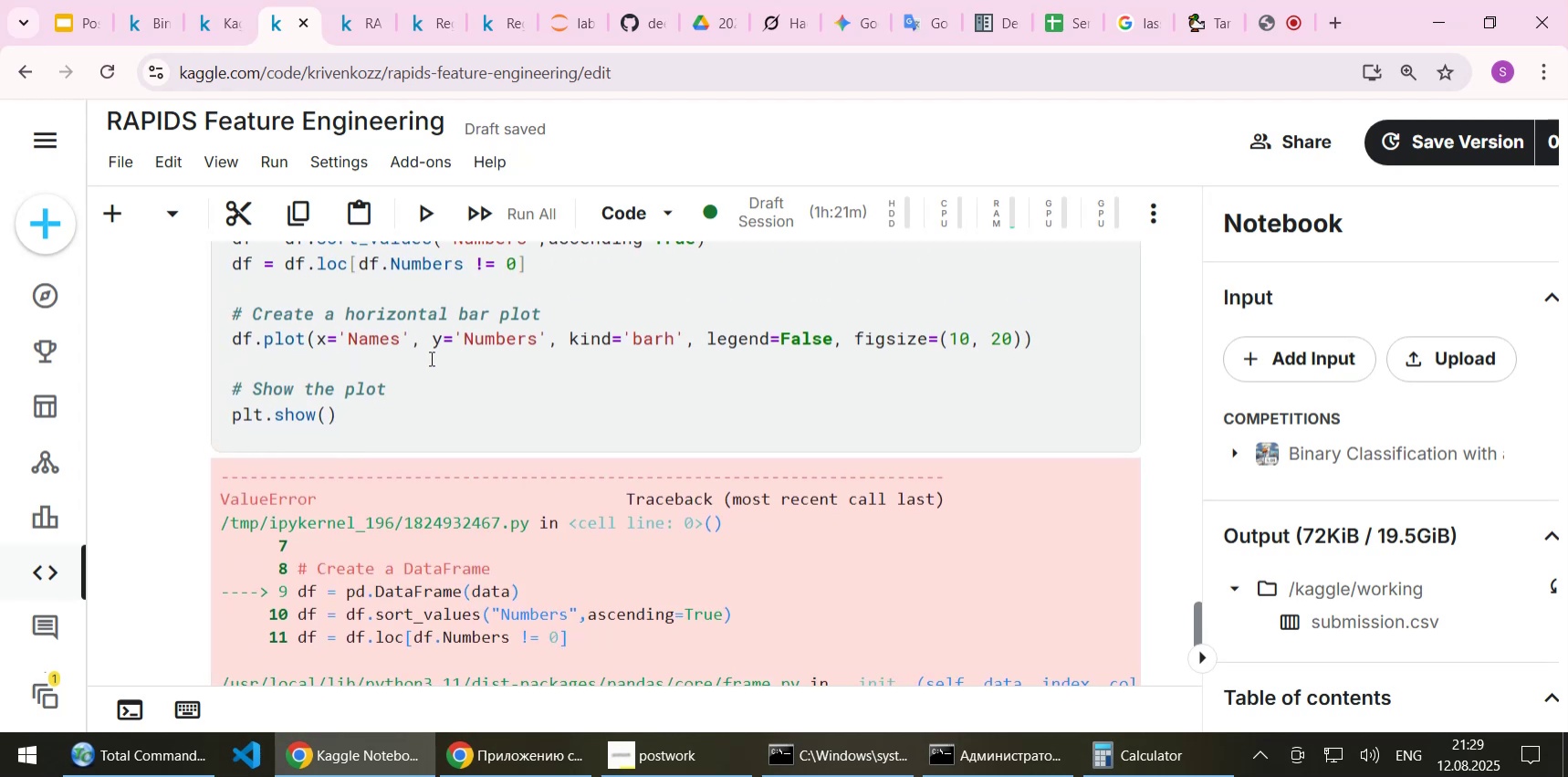 
scroll: coordinate [434, 373], scroll_direction: down, amount: 2.0
 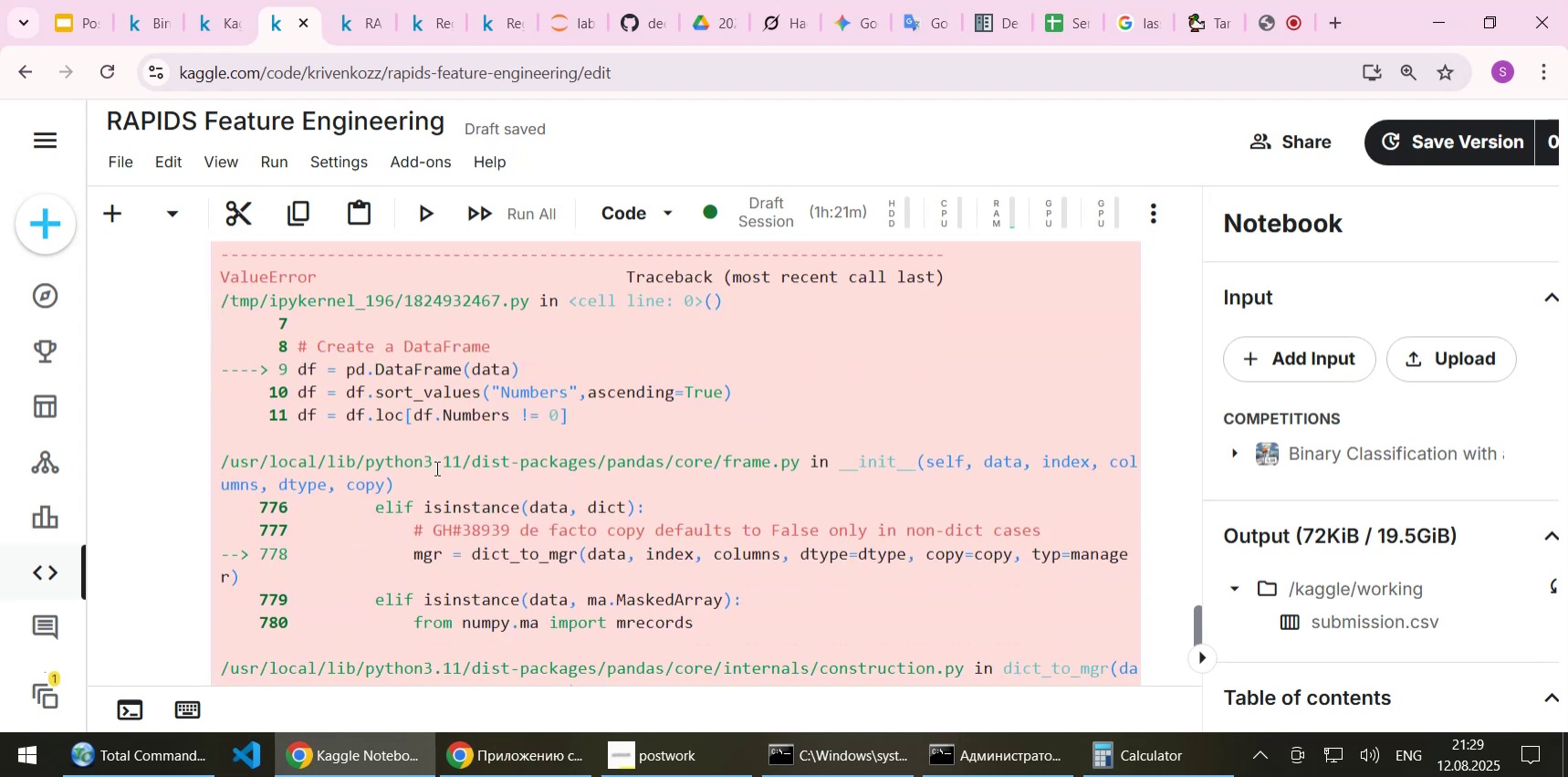 
scroll: coordinate [435, 467], scroll_direction: up, amount: 5.0
 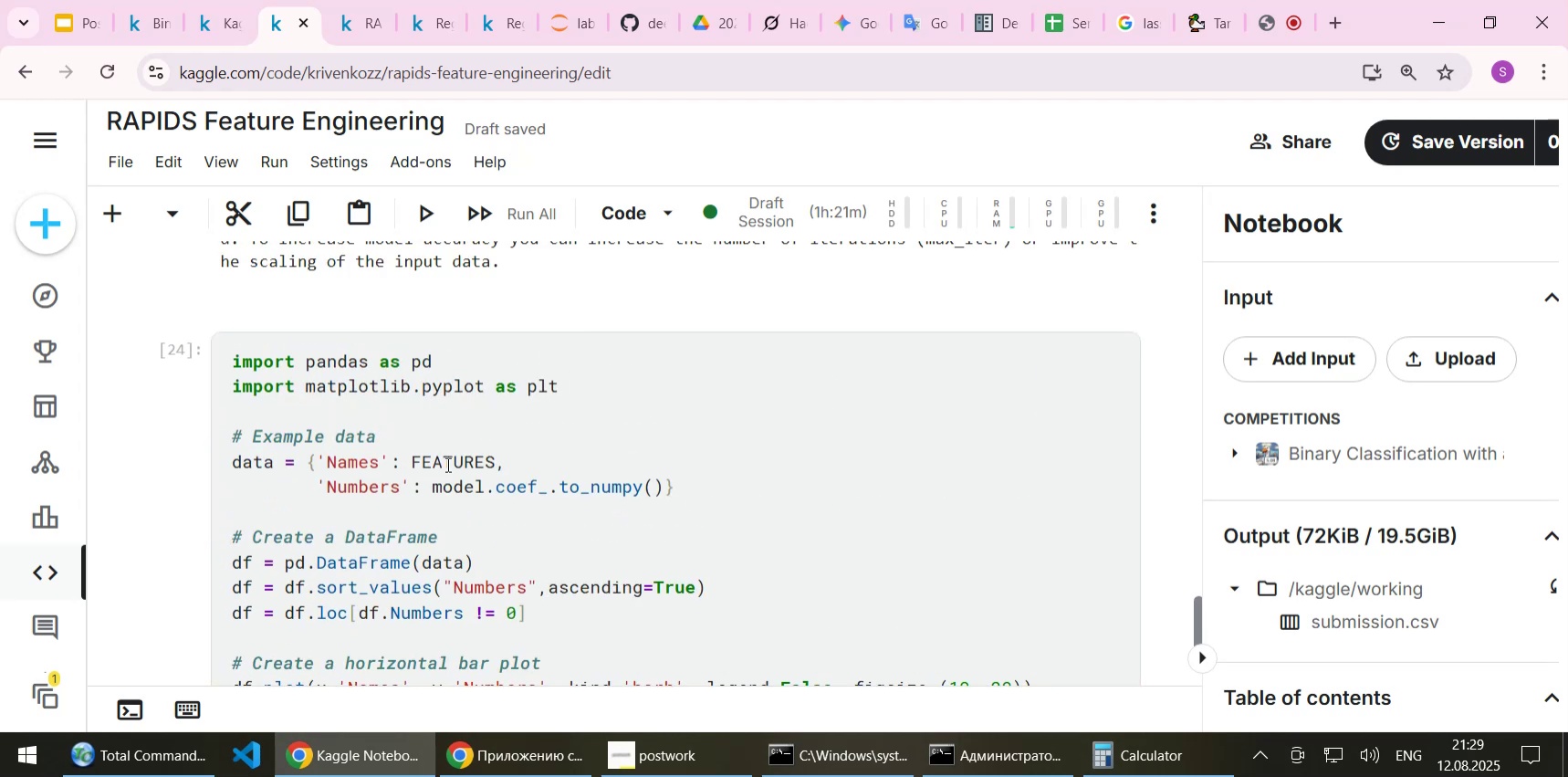 
scroll: coordinate [446, 464], scroll_direction: down, amount: 1.0
 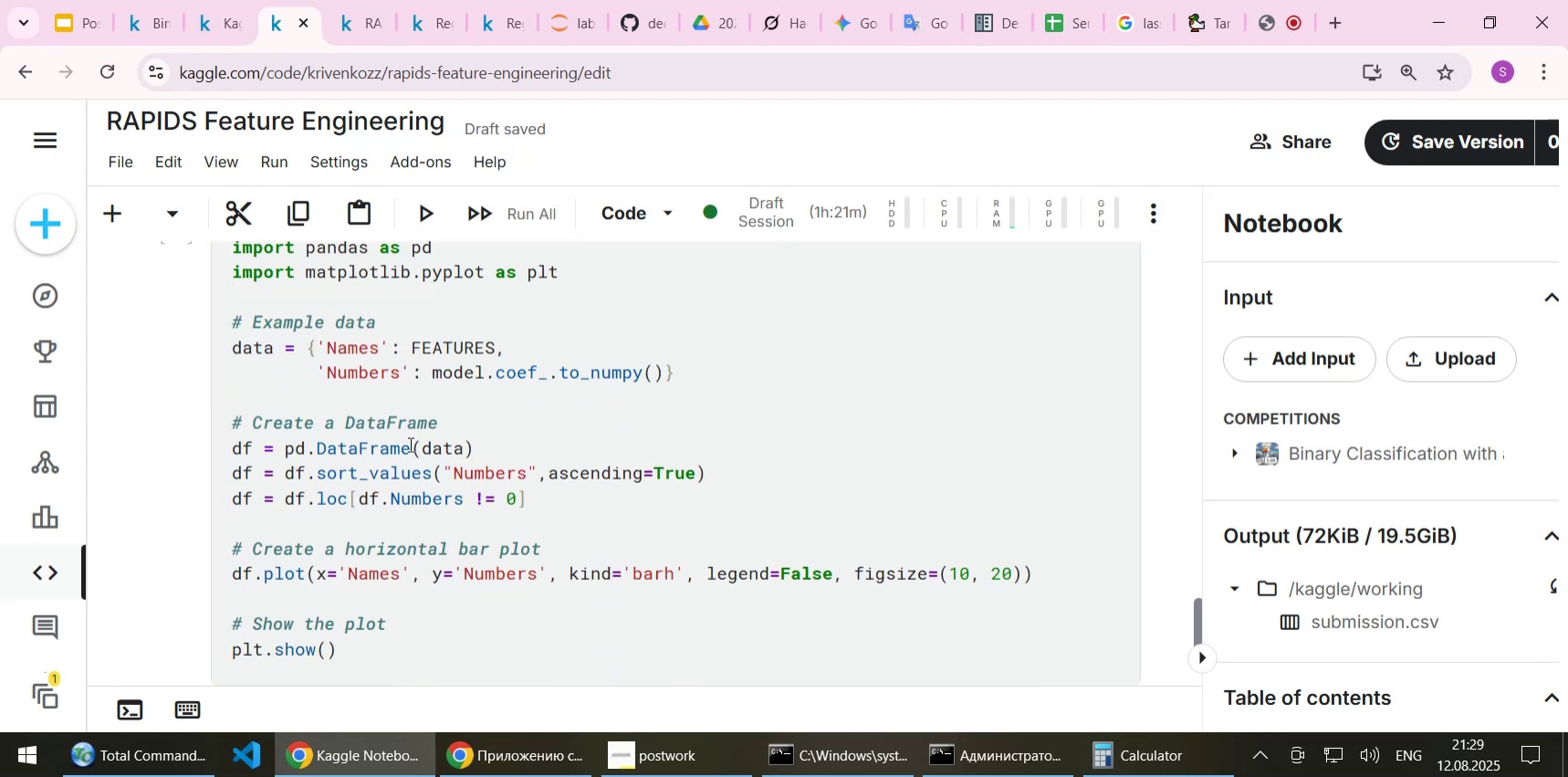 
scroll: coordinate [409, 444], scroll_direction: up, amount: 1.0
 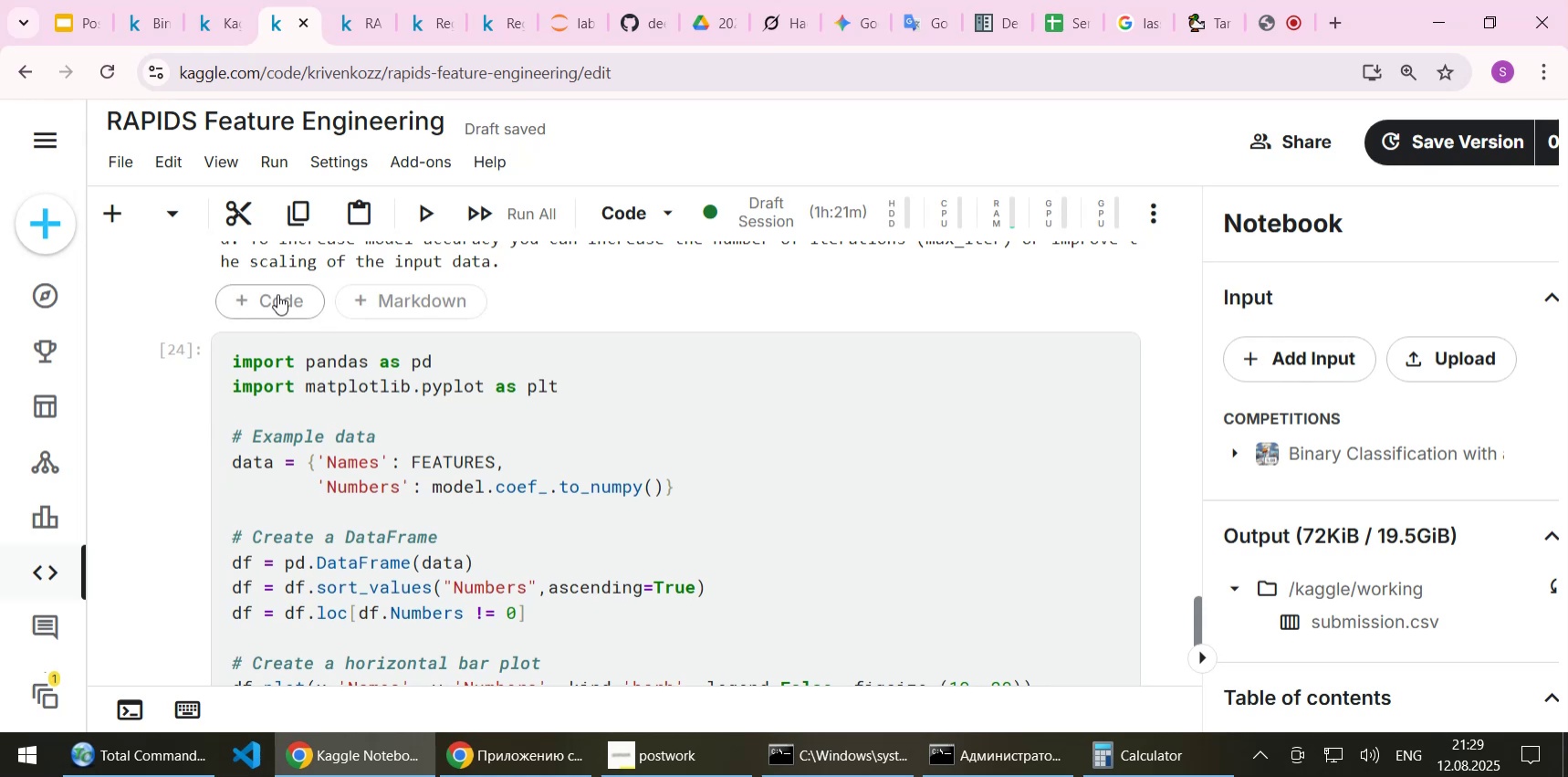 
left_click([277, 294])
 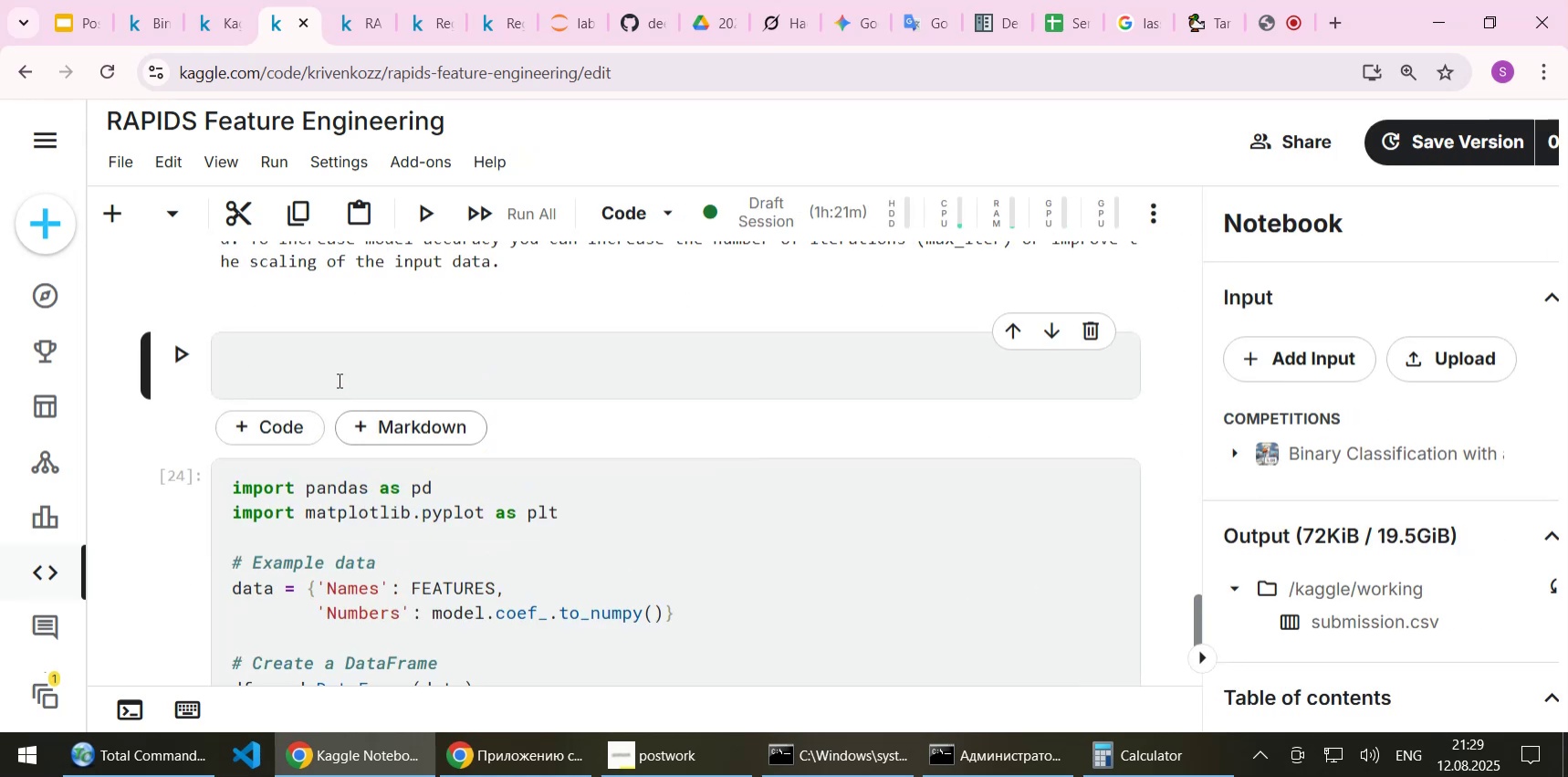 
left_click([332, 357])
 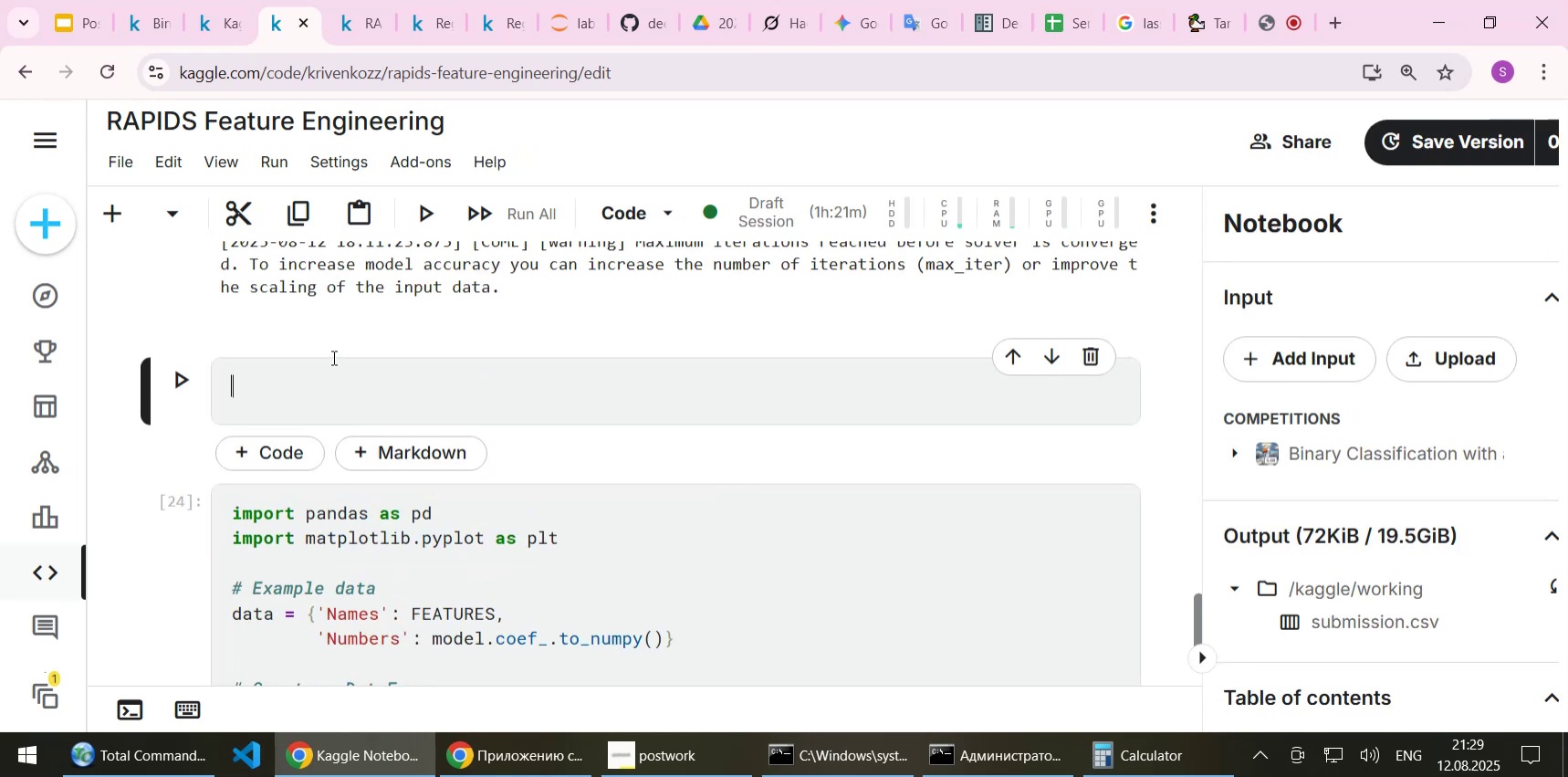 
scroll: coordinate [332, 357], scroll_direction: none, amount: 0.0
 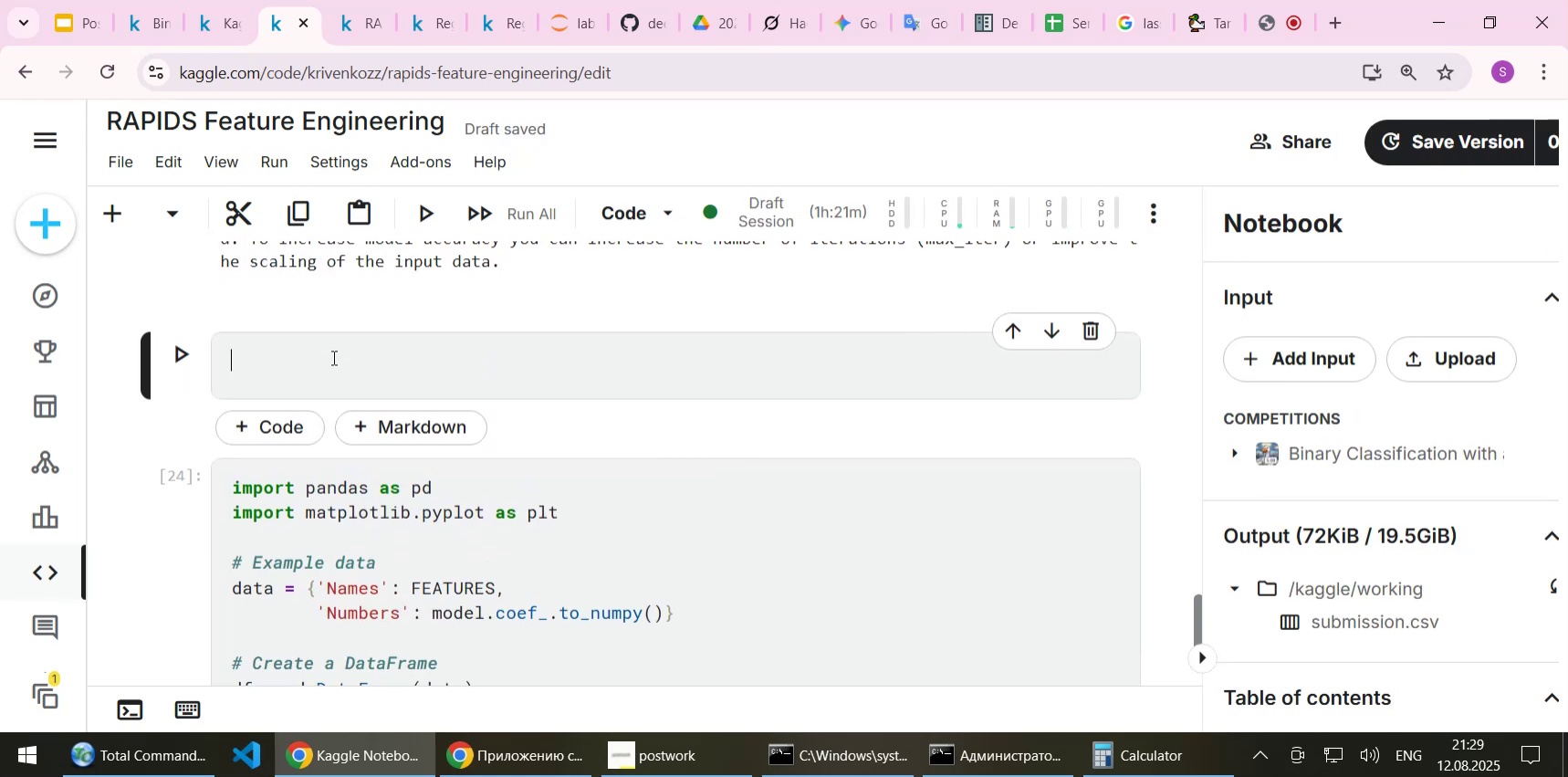 
type(data)
 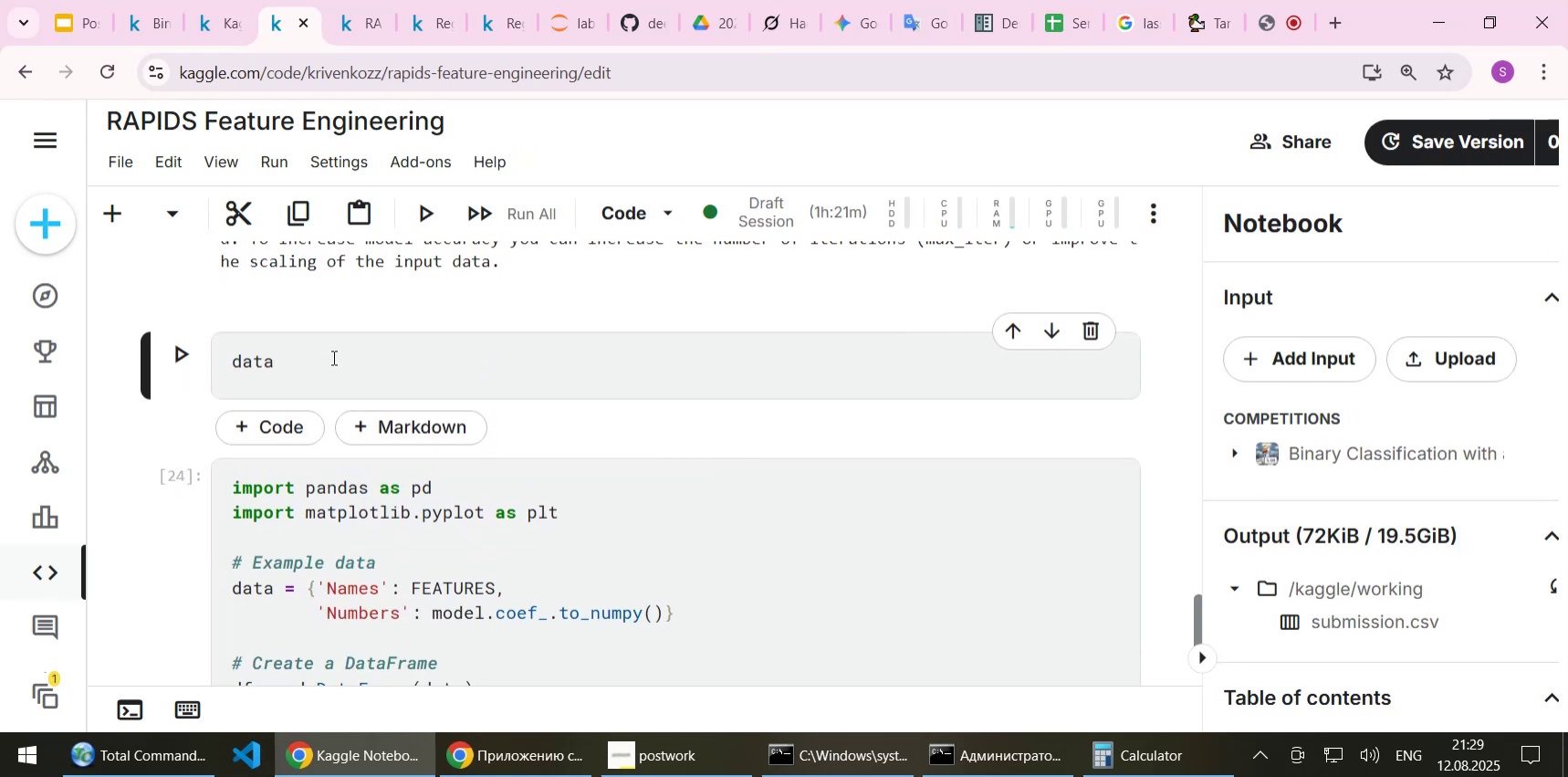 
key(Shift+Enter)
 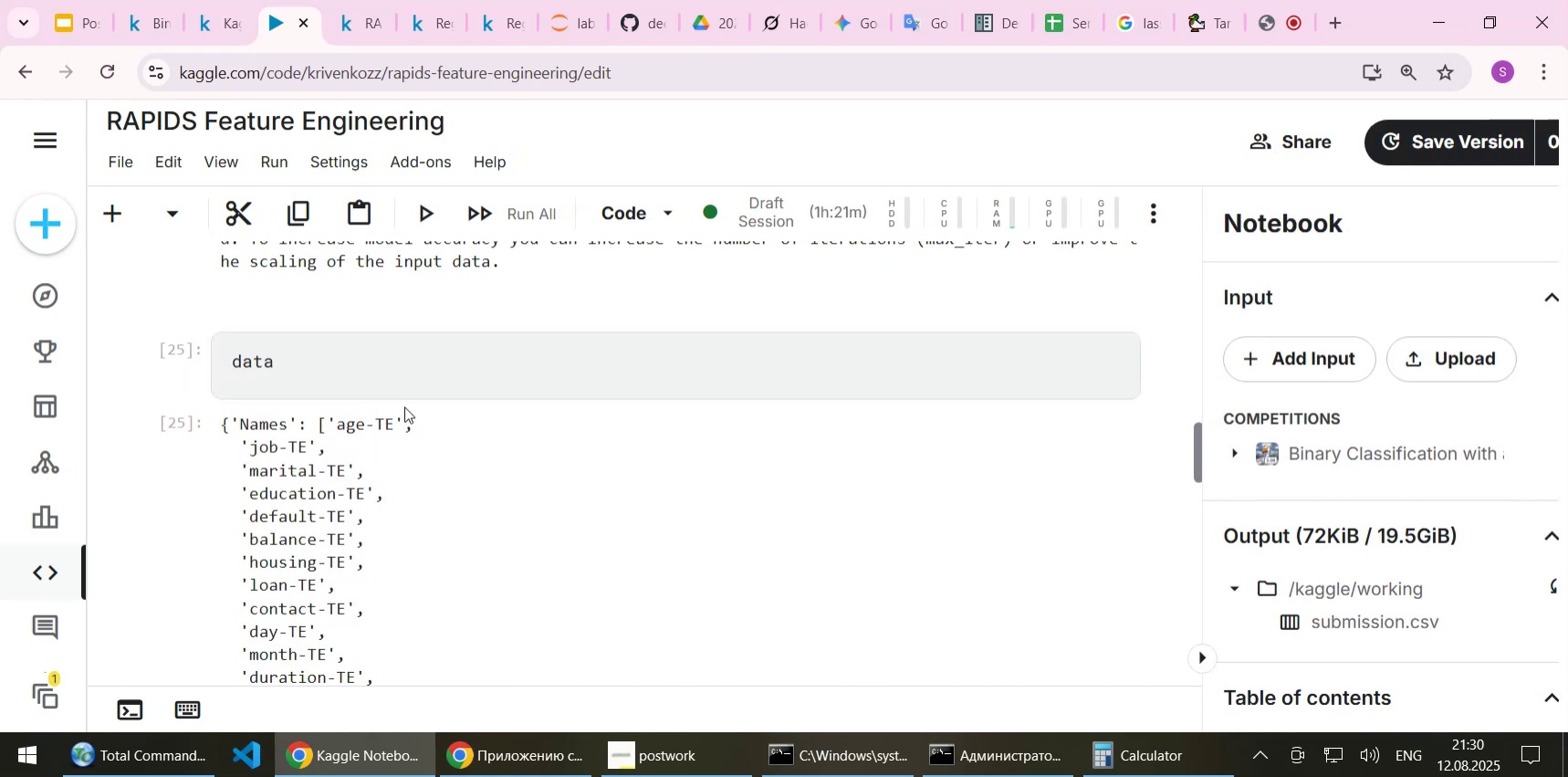 
scroll: coordinate [1207, 547], scroll_direction: down, amount: 60.0
 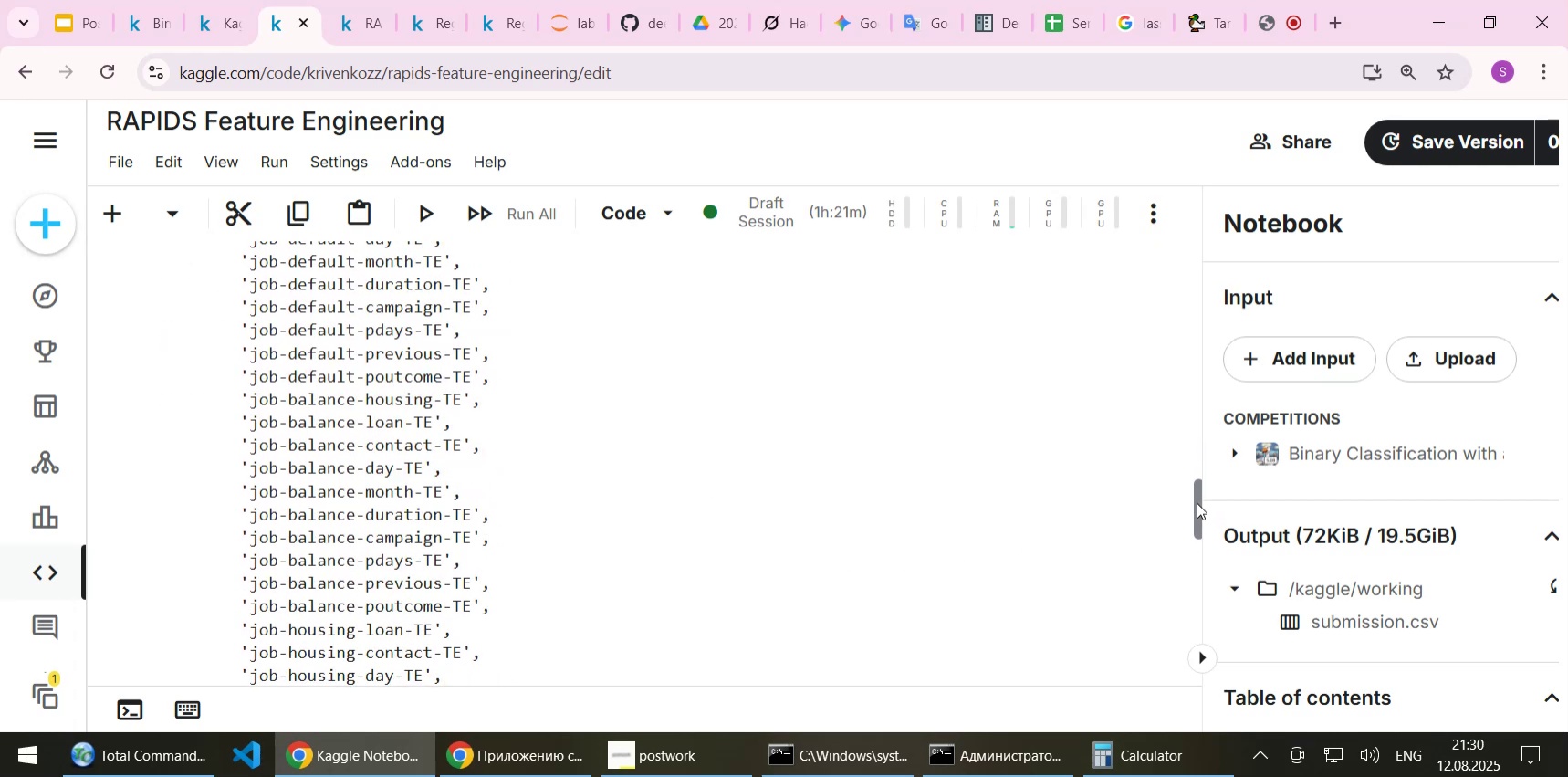 
left_click_drag(start_coordinate=[1197, 502], to_coordinate=[1217, 470])
 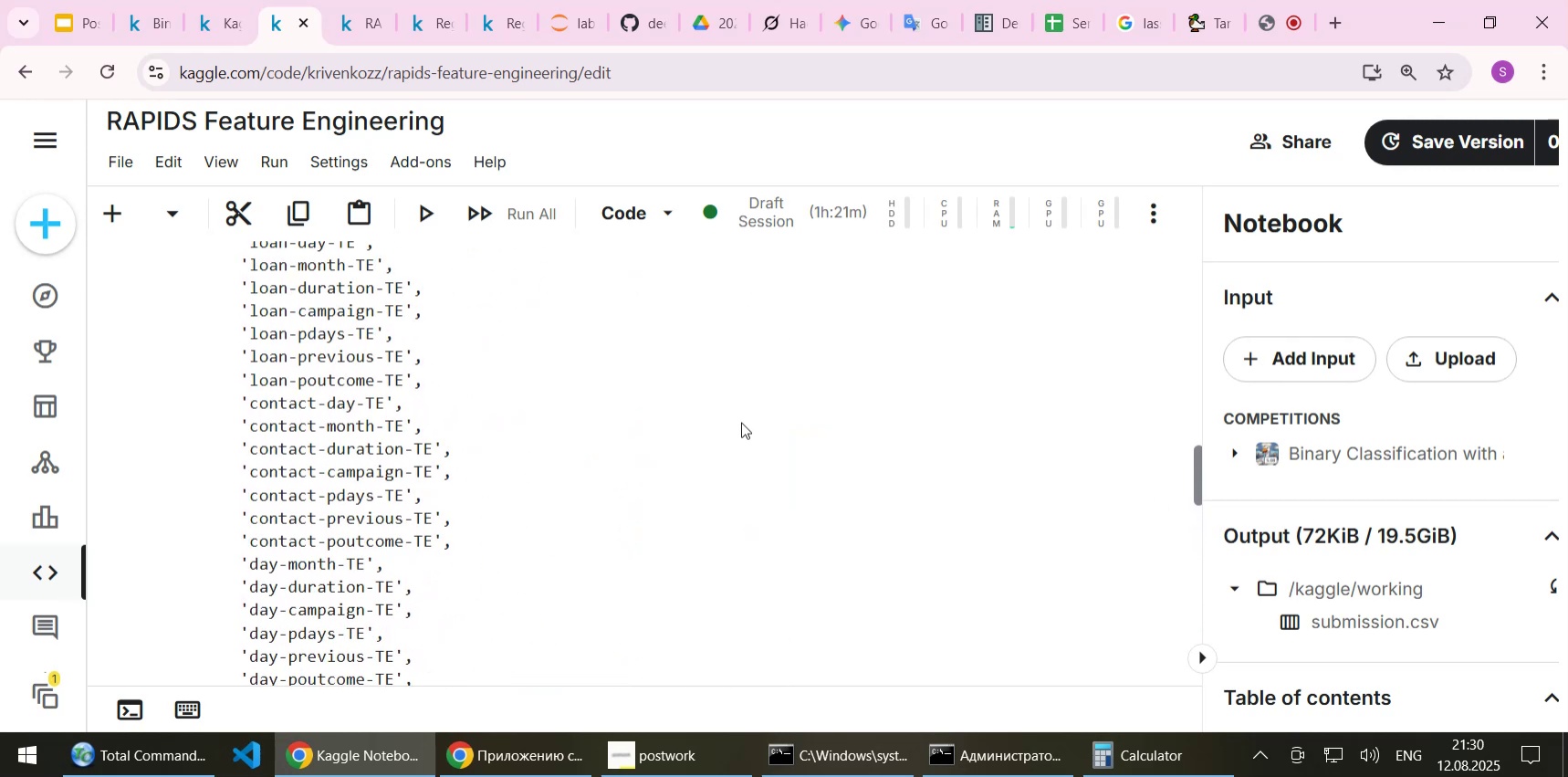 
scroll: coordinate [647, 453], scroll_direction: up, amount: 24.0
 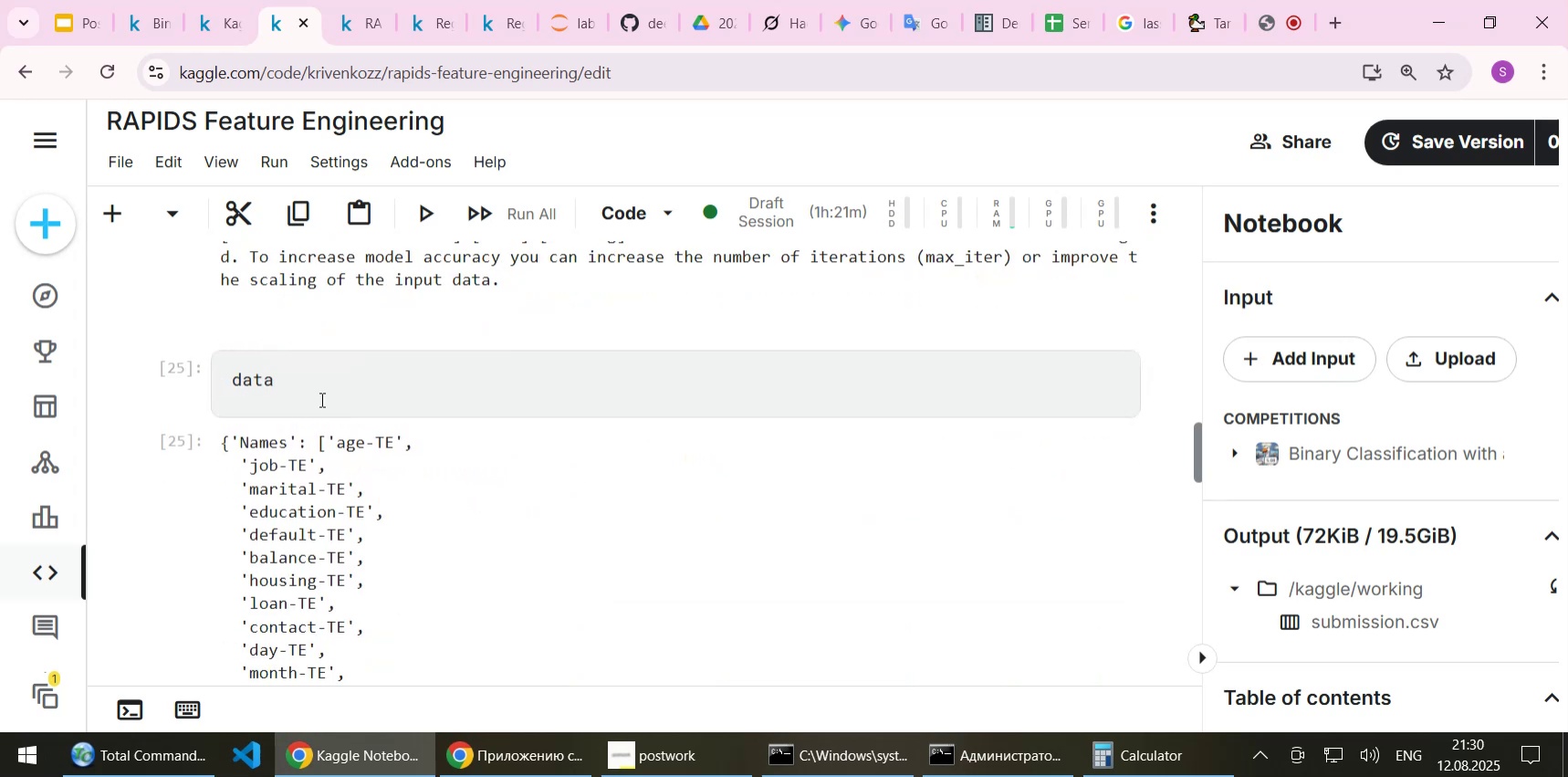 
left_click([320, 399])
 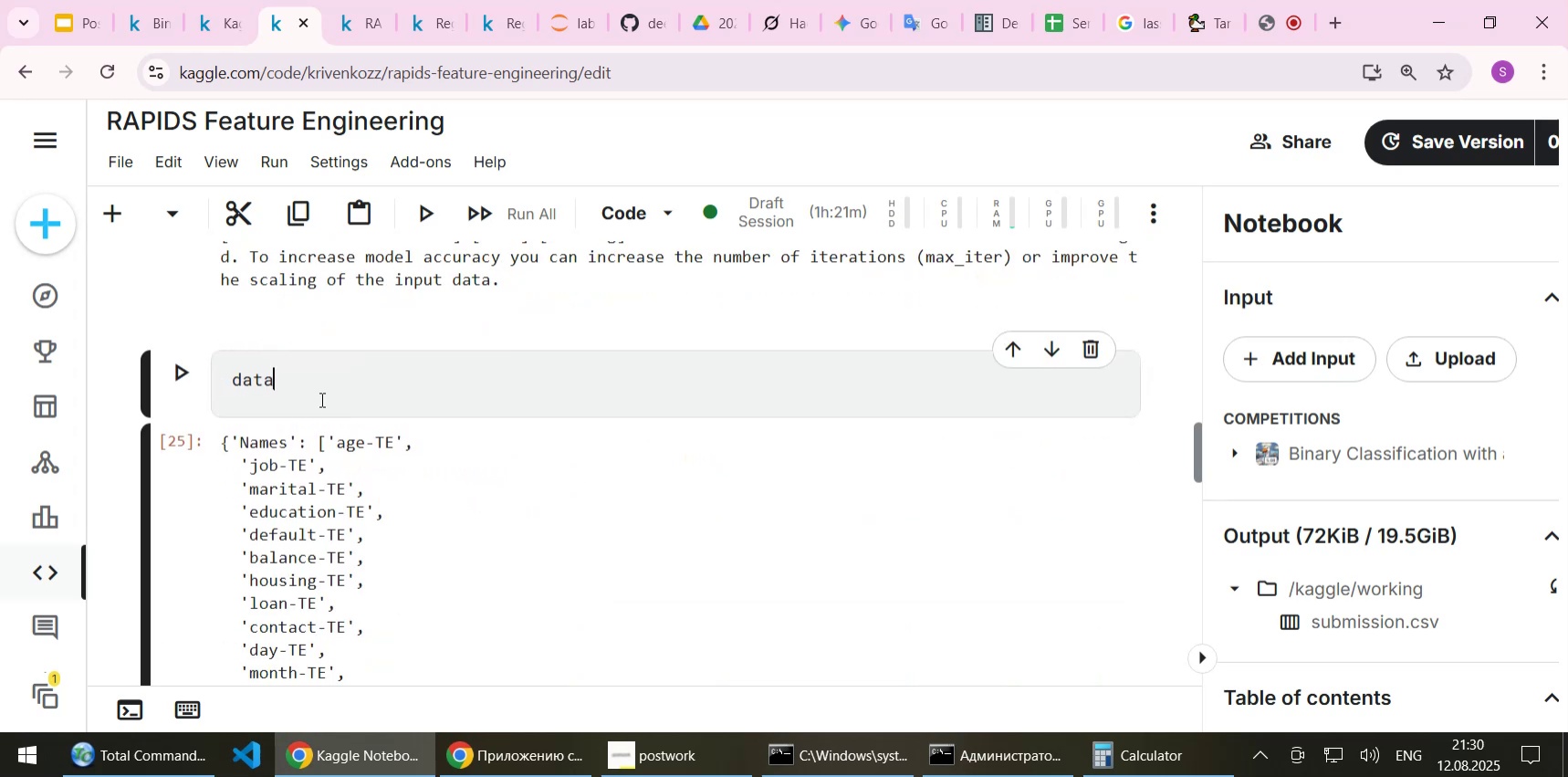 
type([Home]type([End]))
 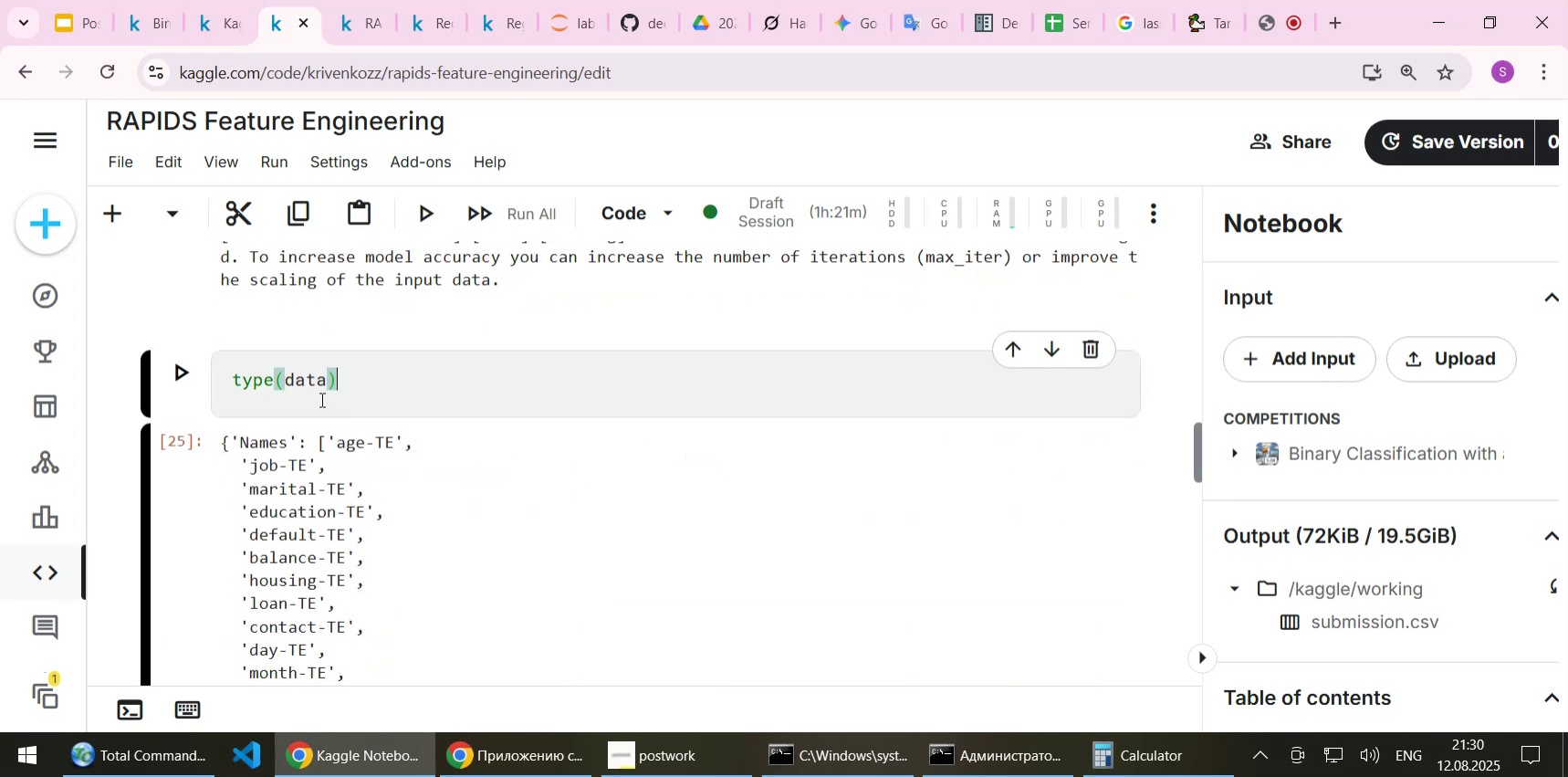 
 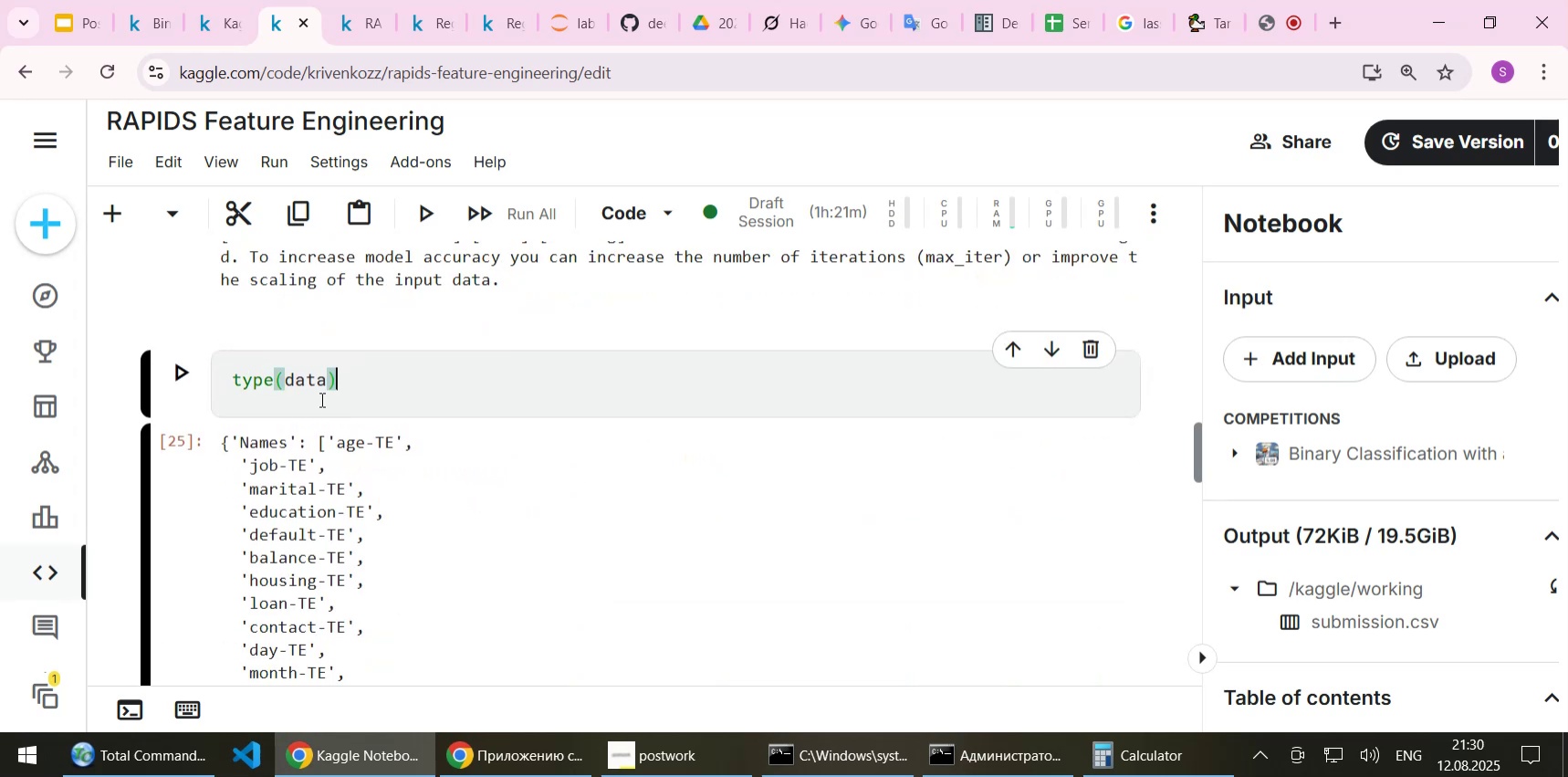 
key(Shift+Enter)
 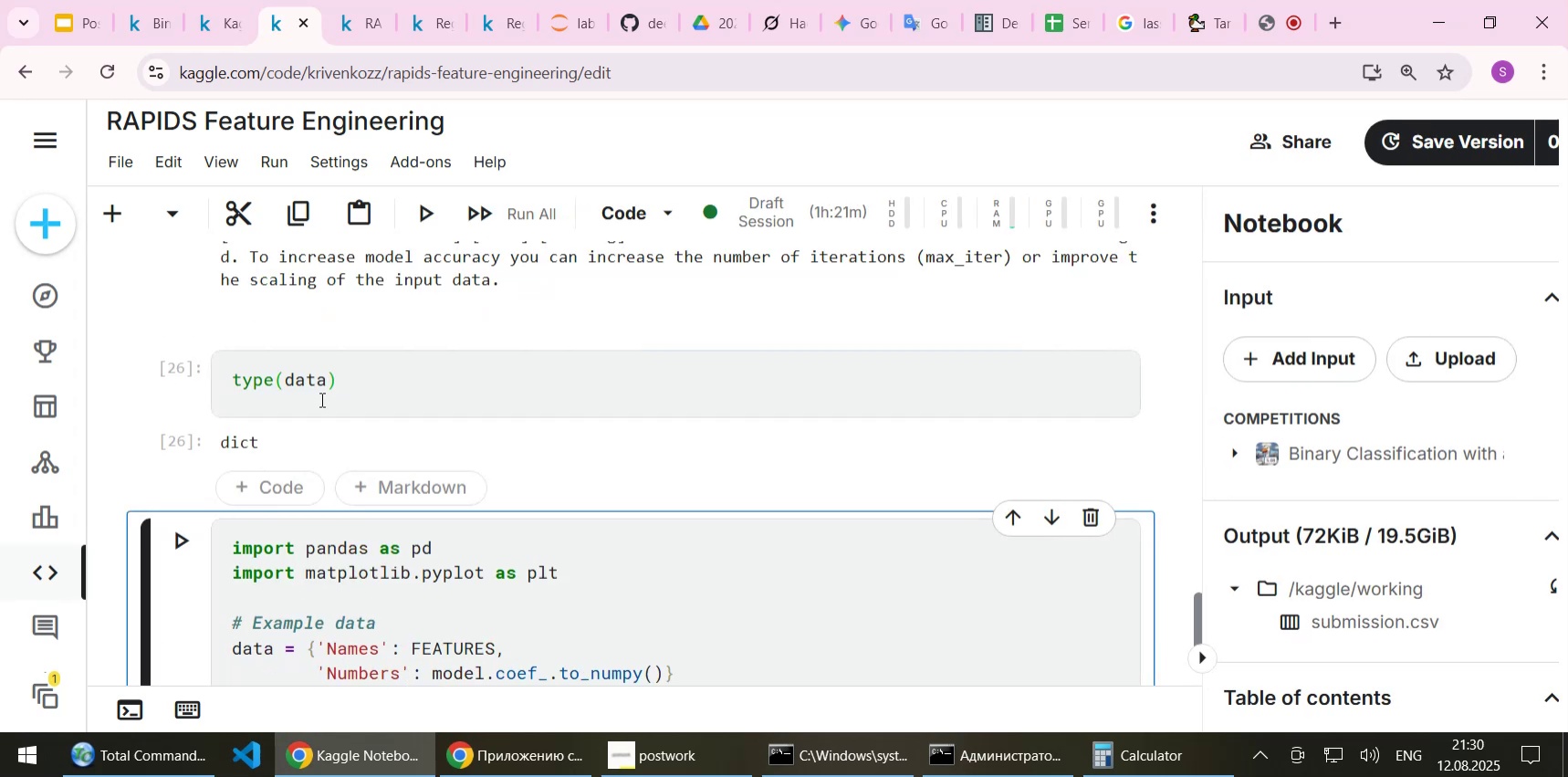 
scroll: coordinate [354, 431], scroll_direction: down, amount: 1.0
 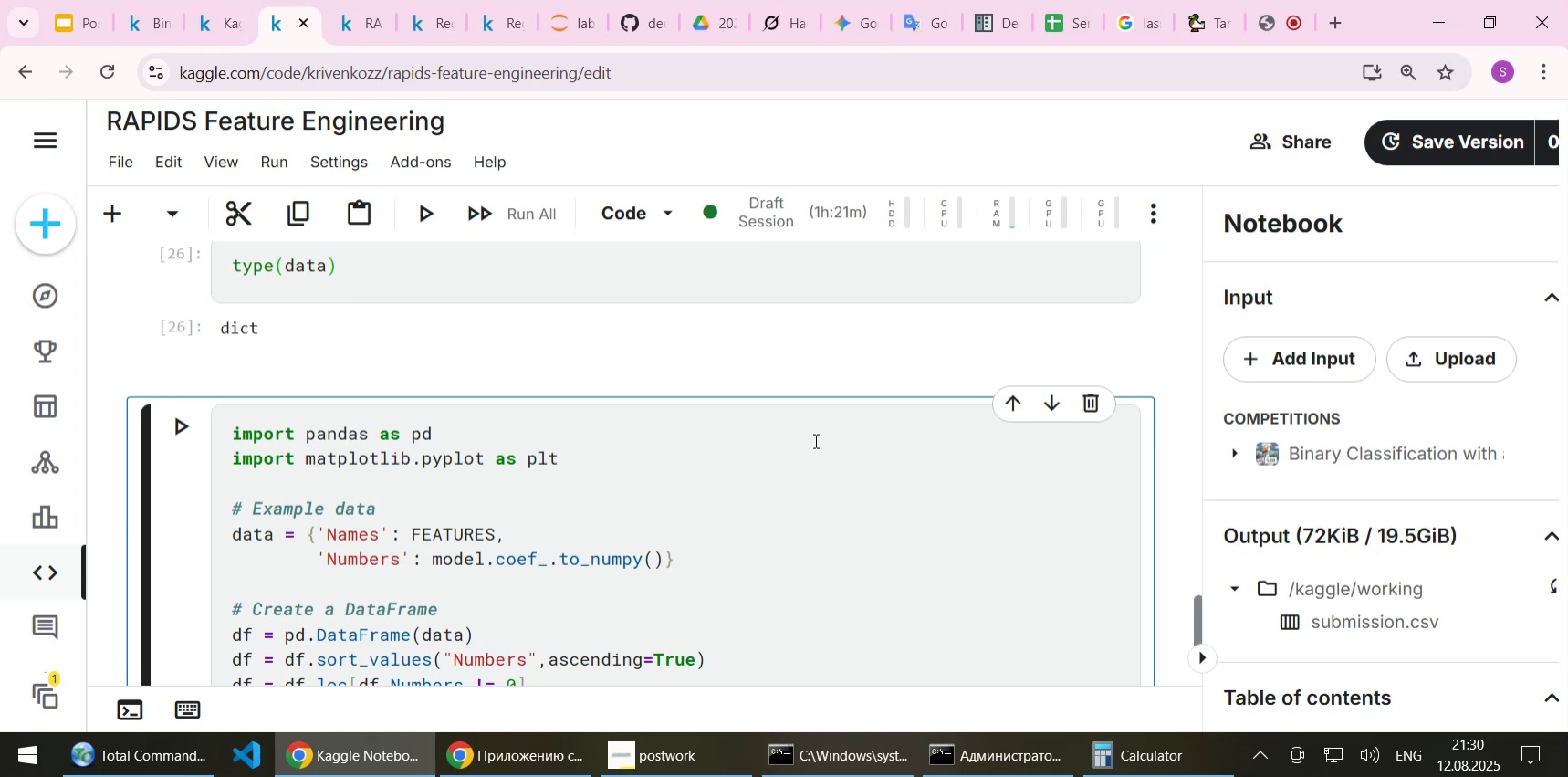 
wait(8.2)
 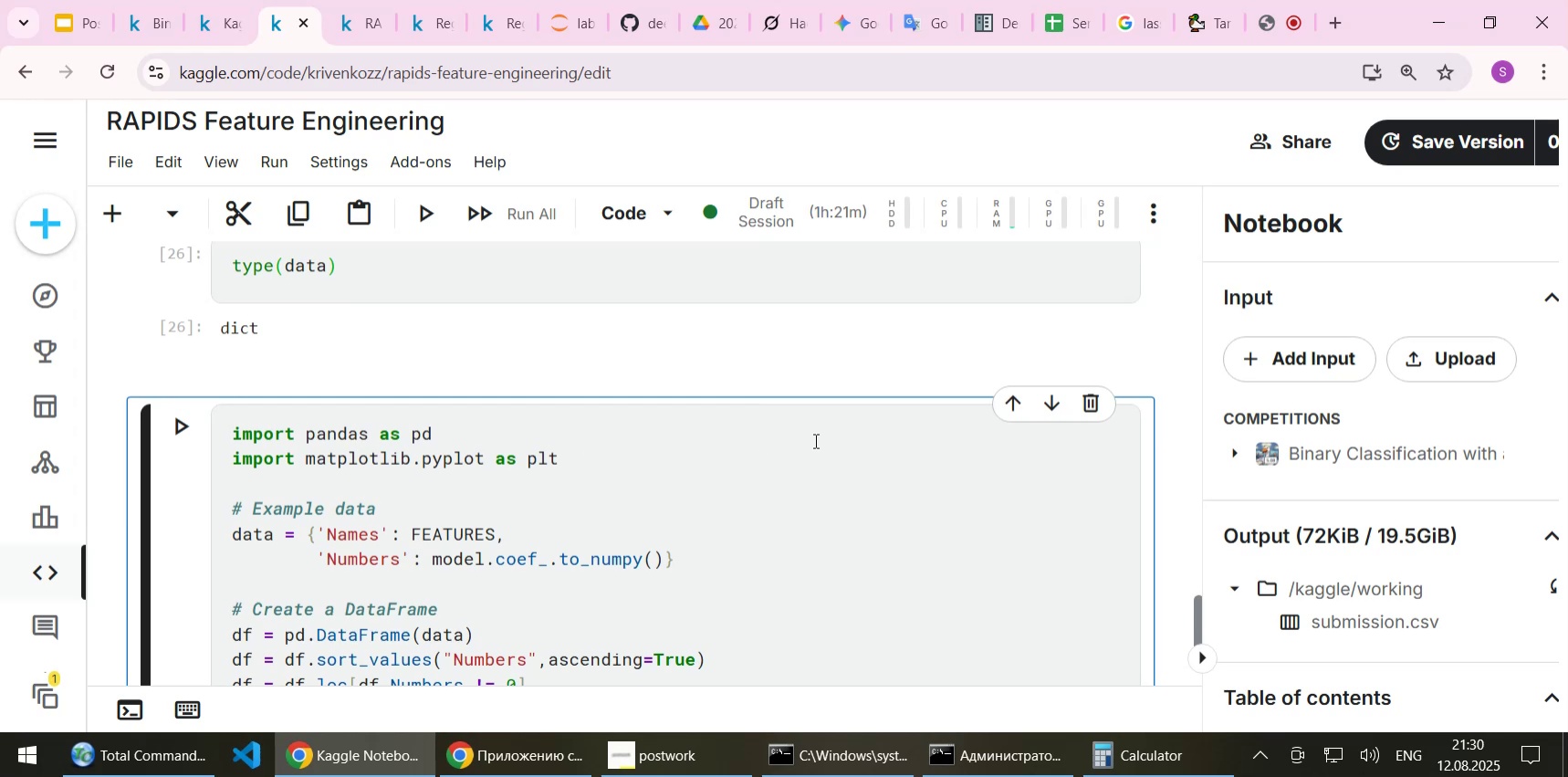 
scroll: coordinate [647, 404], scroll_direction: up, amount: 4.0
 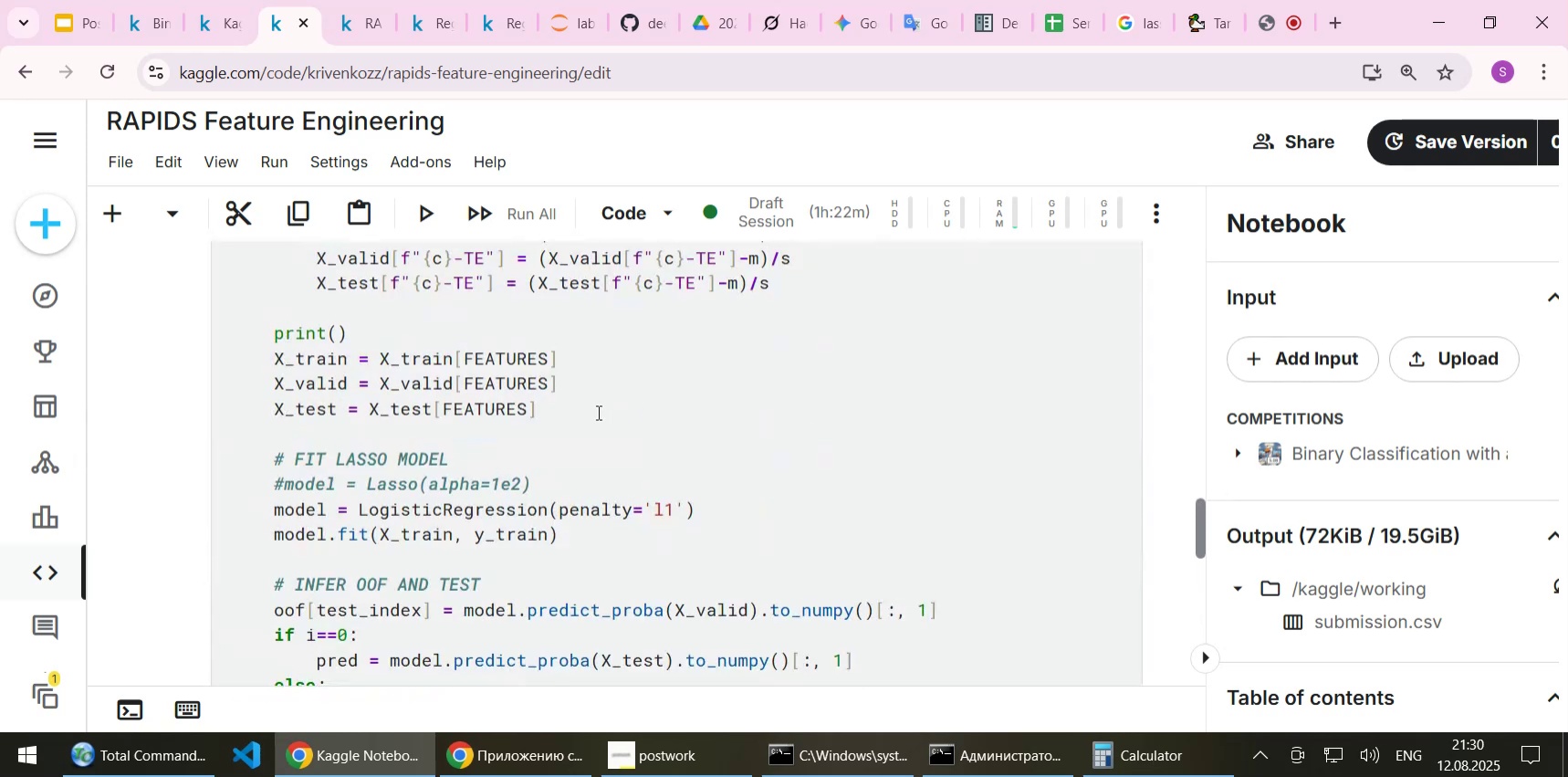 
scroll: coordinate [591, 420], scroll_direction: down, amount: 1.0
 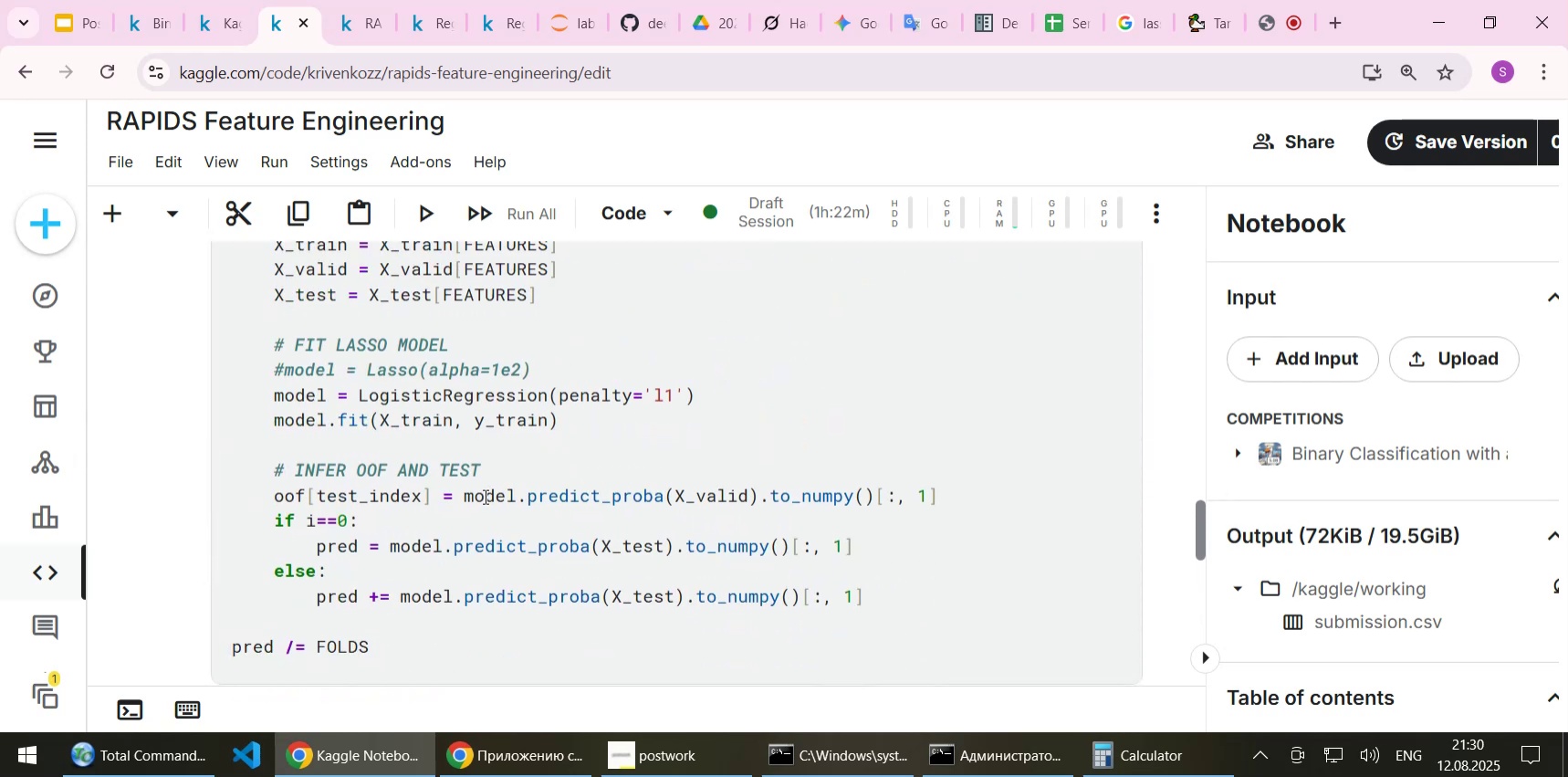 
scroll: coordinate [484, 496], scroll_direction: up, amount: 2.0
 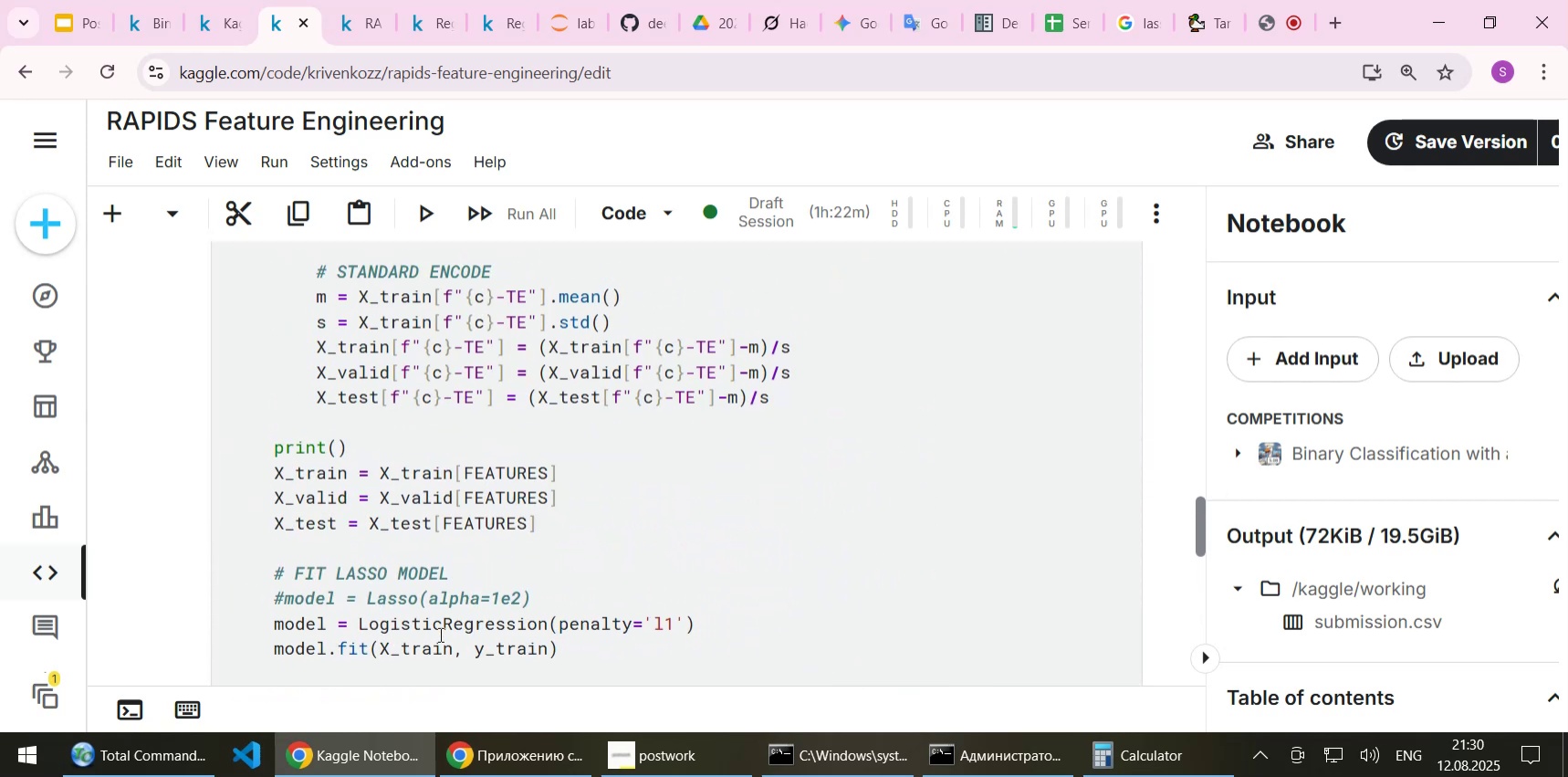 
double_click([439, 634])
 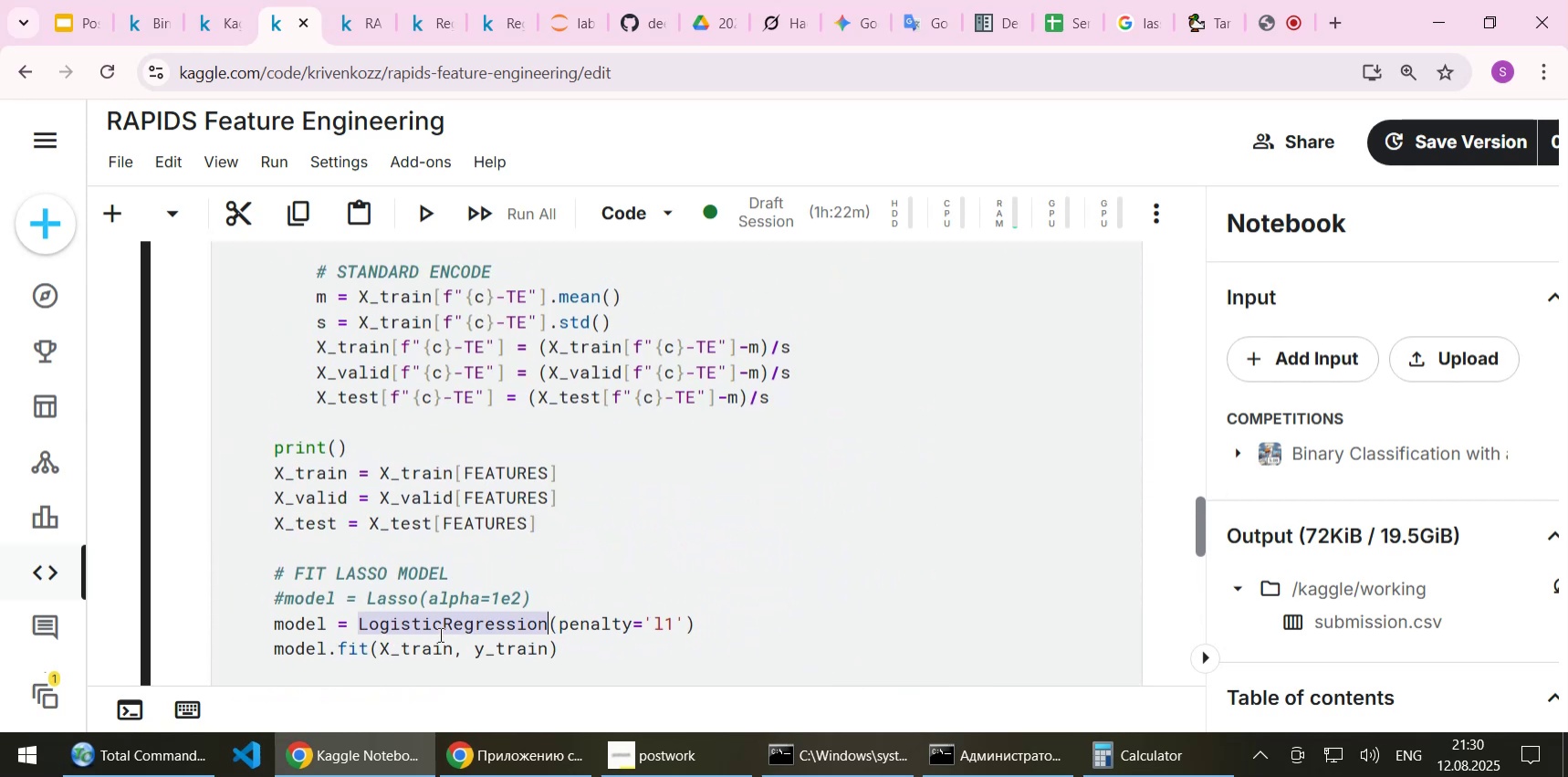 
key(Control+C)
 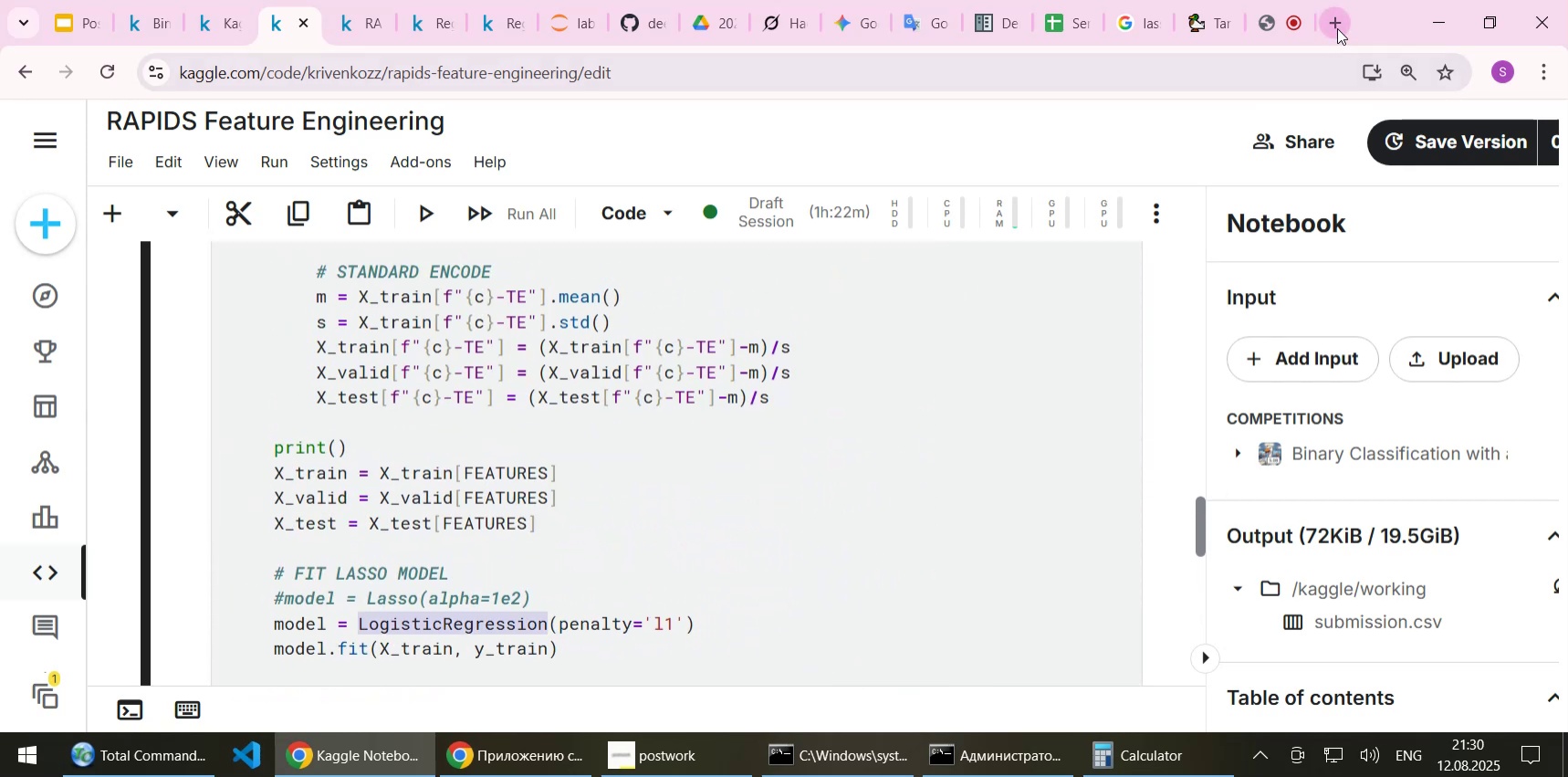 
left_click([1337, 28])
 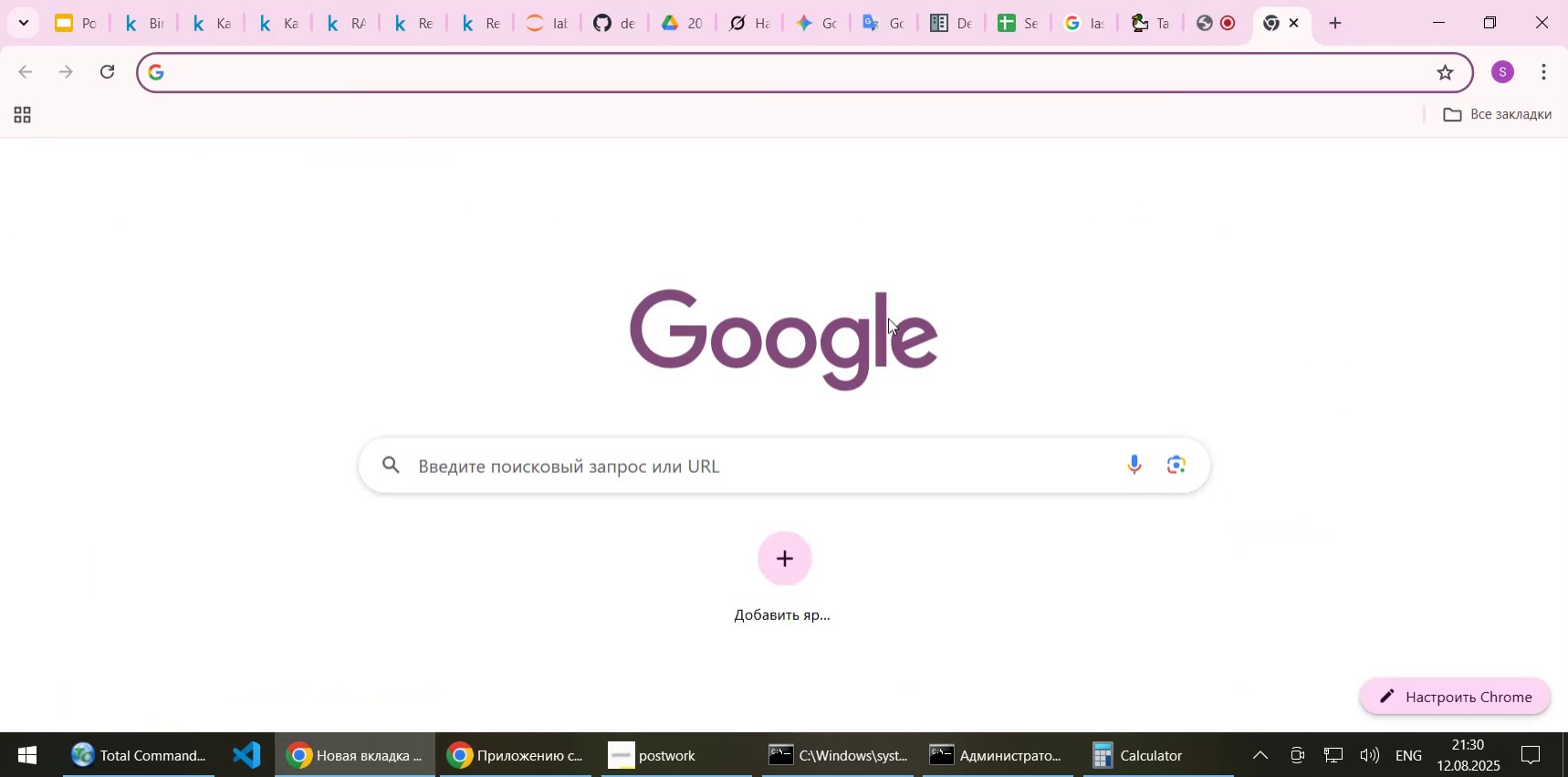 
key(Control+V)
 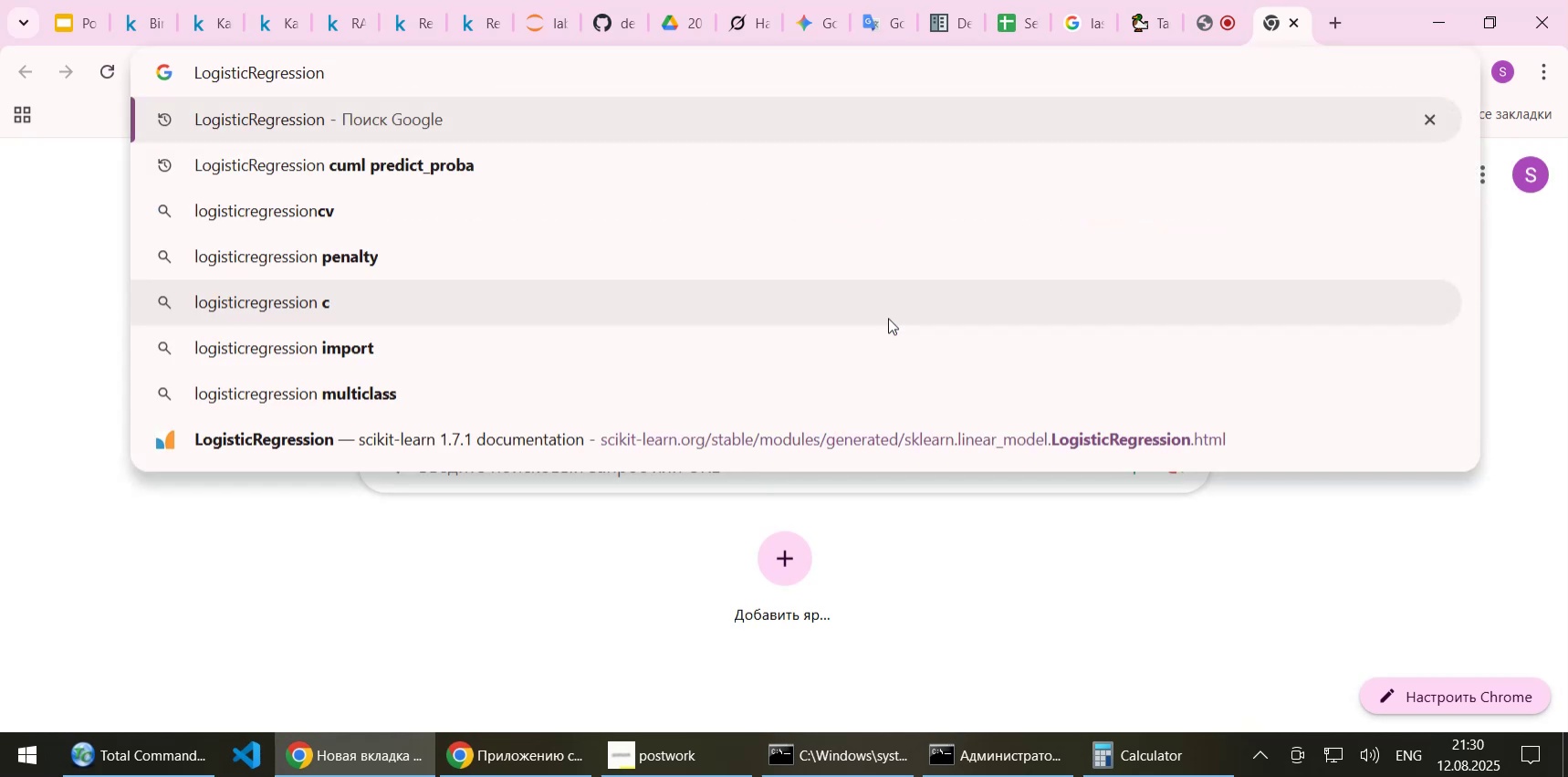 
key(NumpadEnter)
 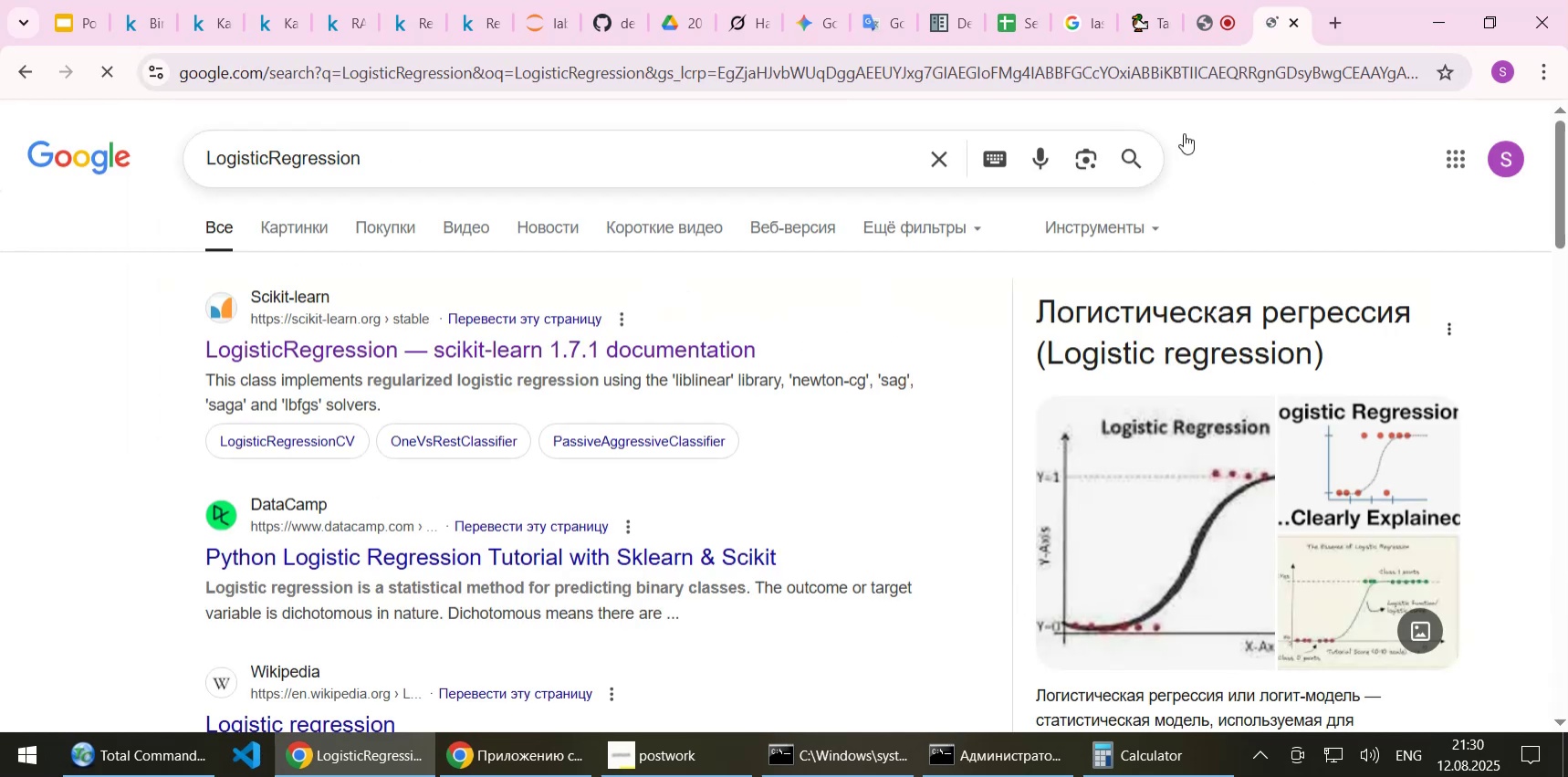 
left_click([1221, 29])
 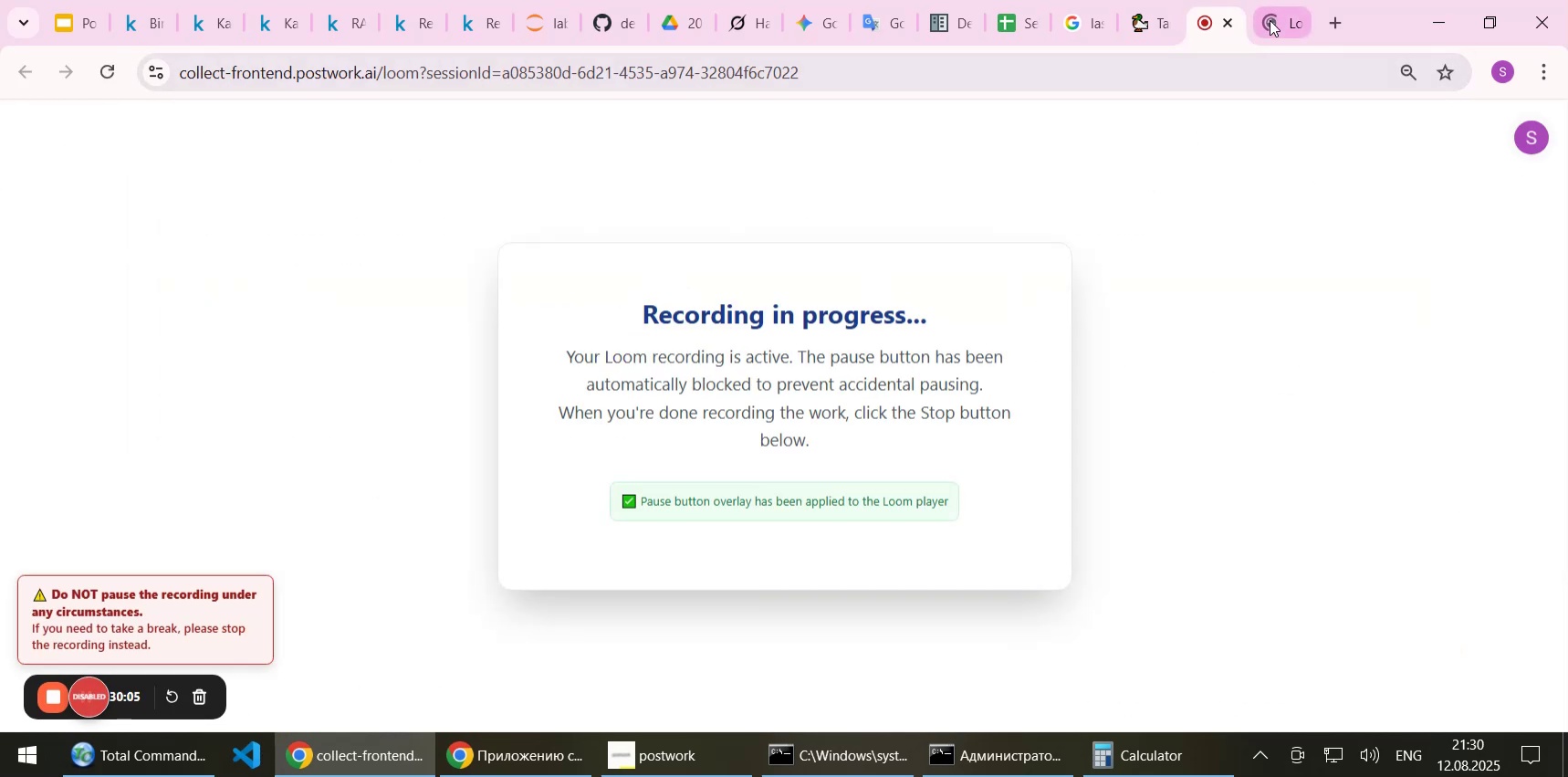 
left_click([1270, 20])
 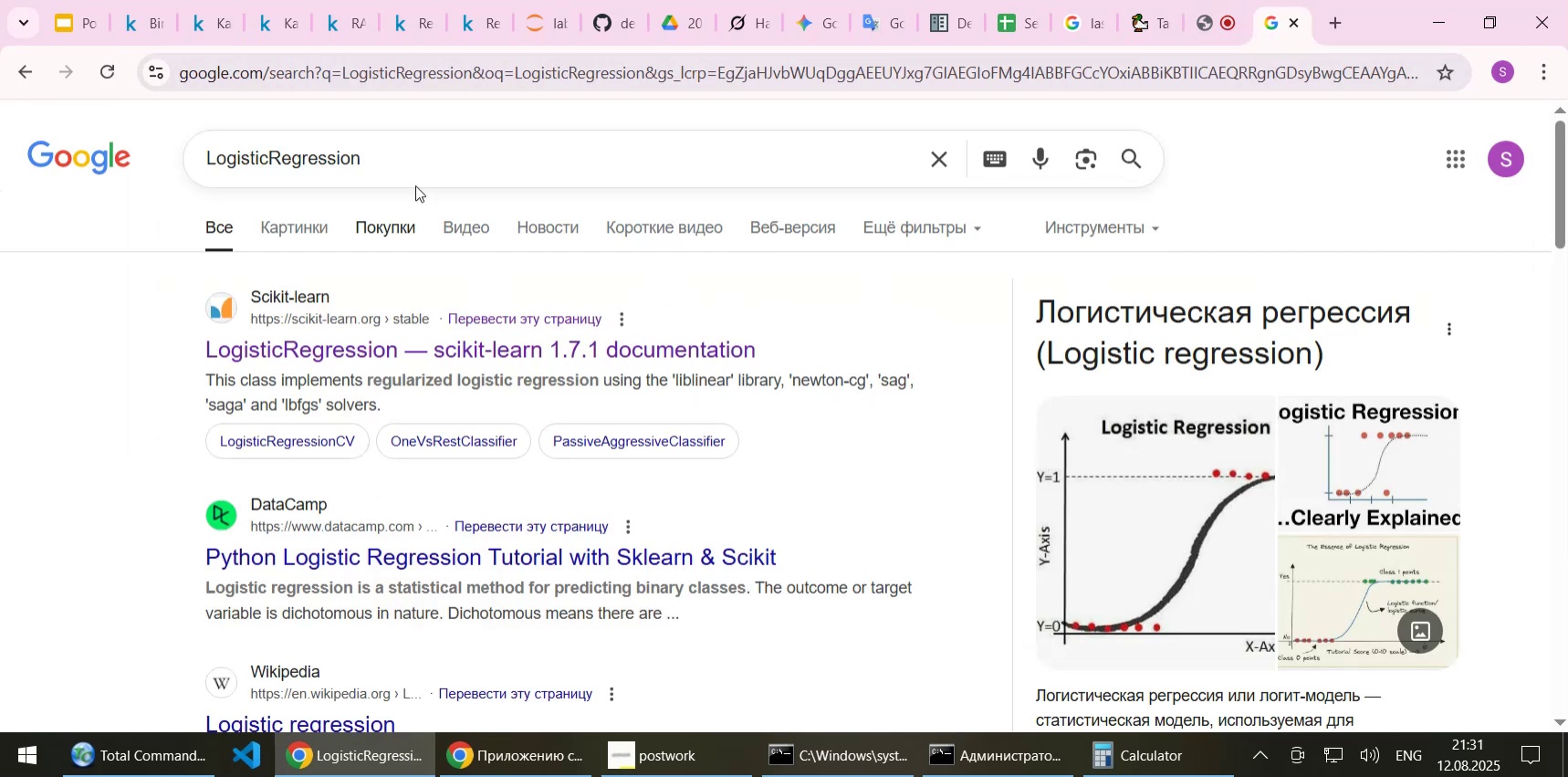 
left_click([421, 159])
 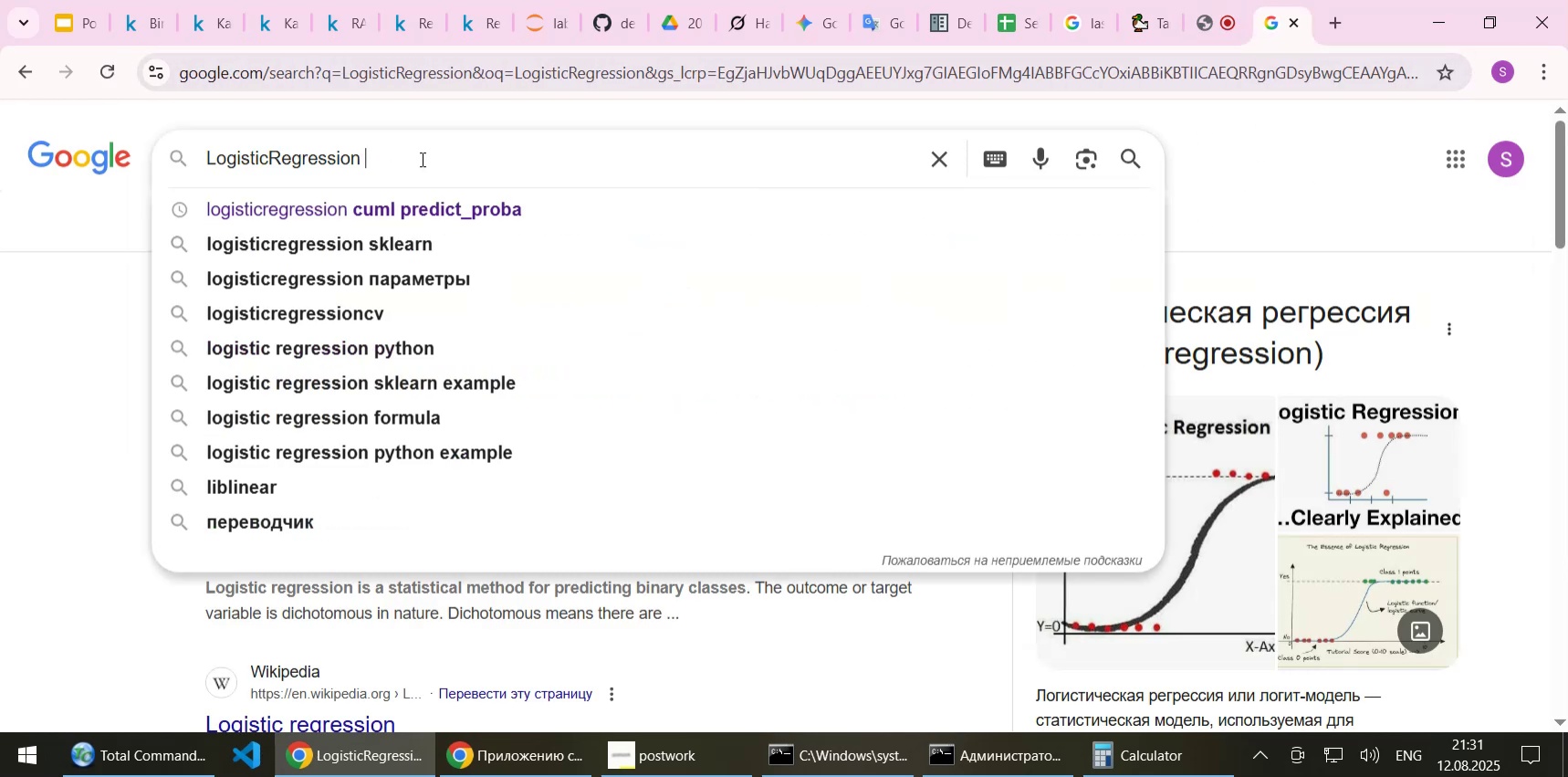 
key(Space)
 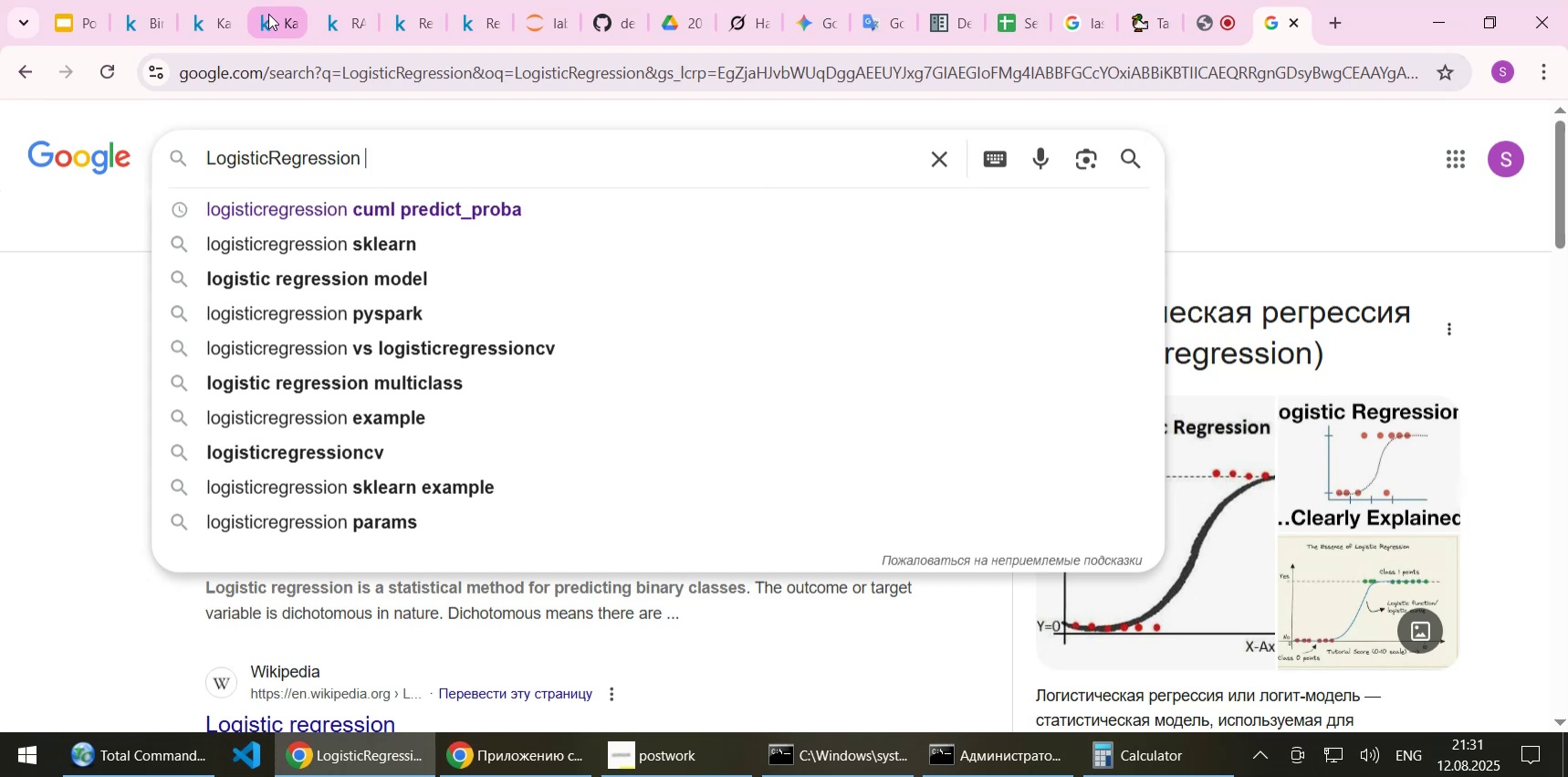 
left_click([268, 14])
 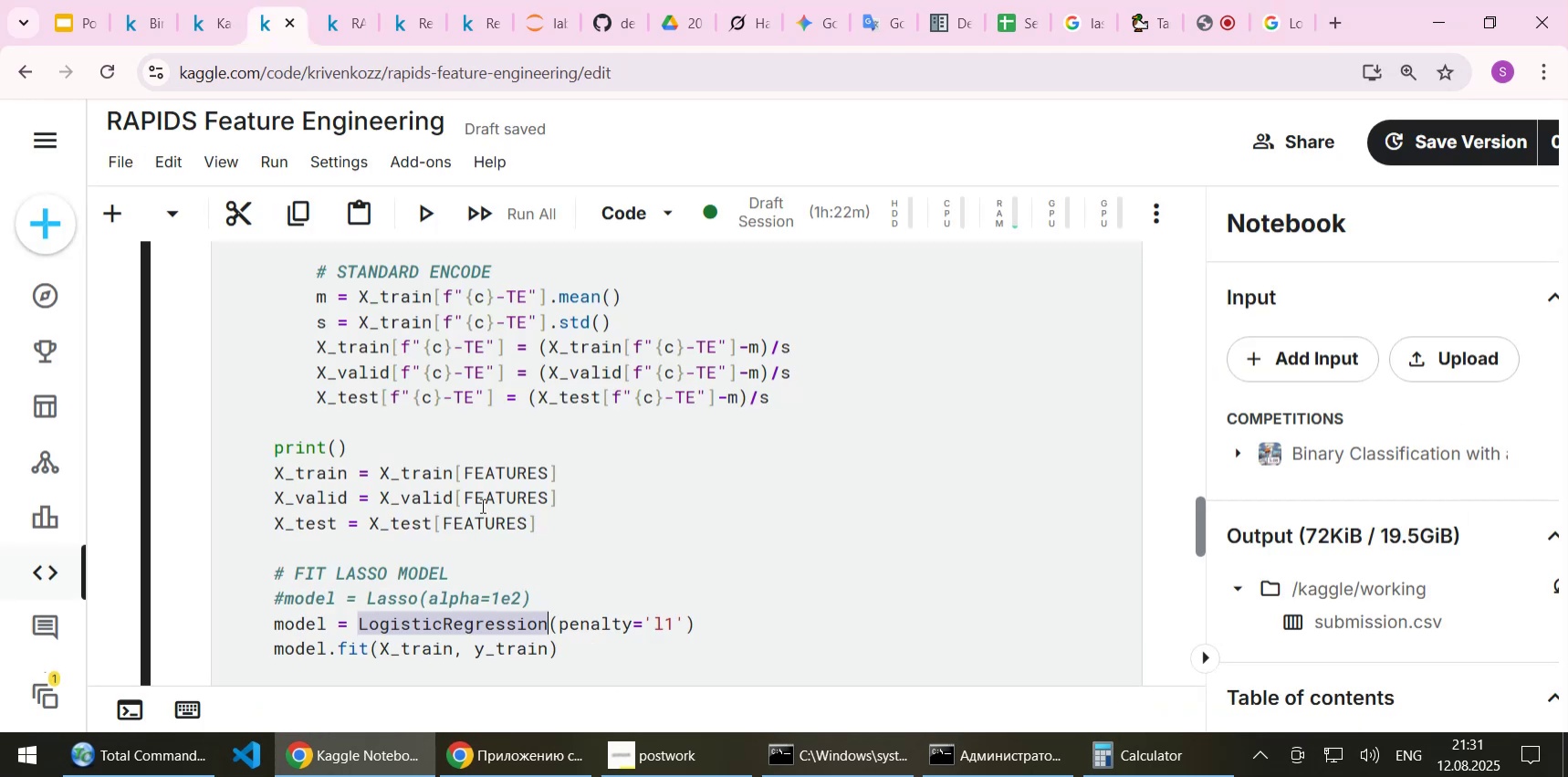 
scroll: coordinate [479, 493], scroll_direction: down, amount: 51.0
 